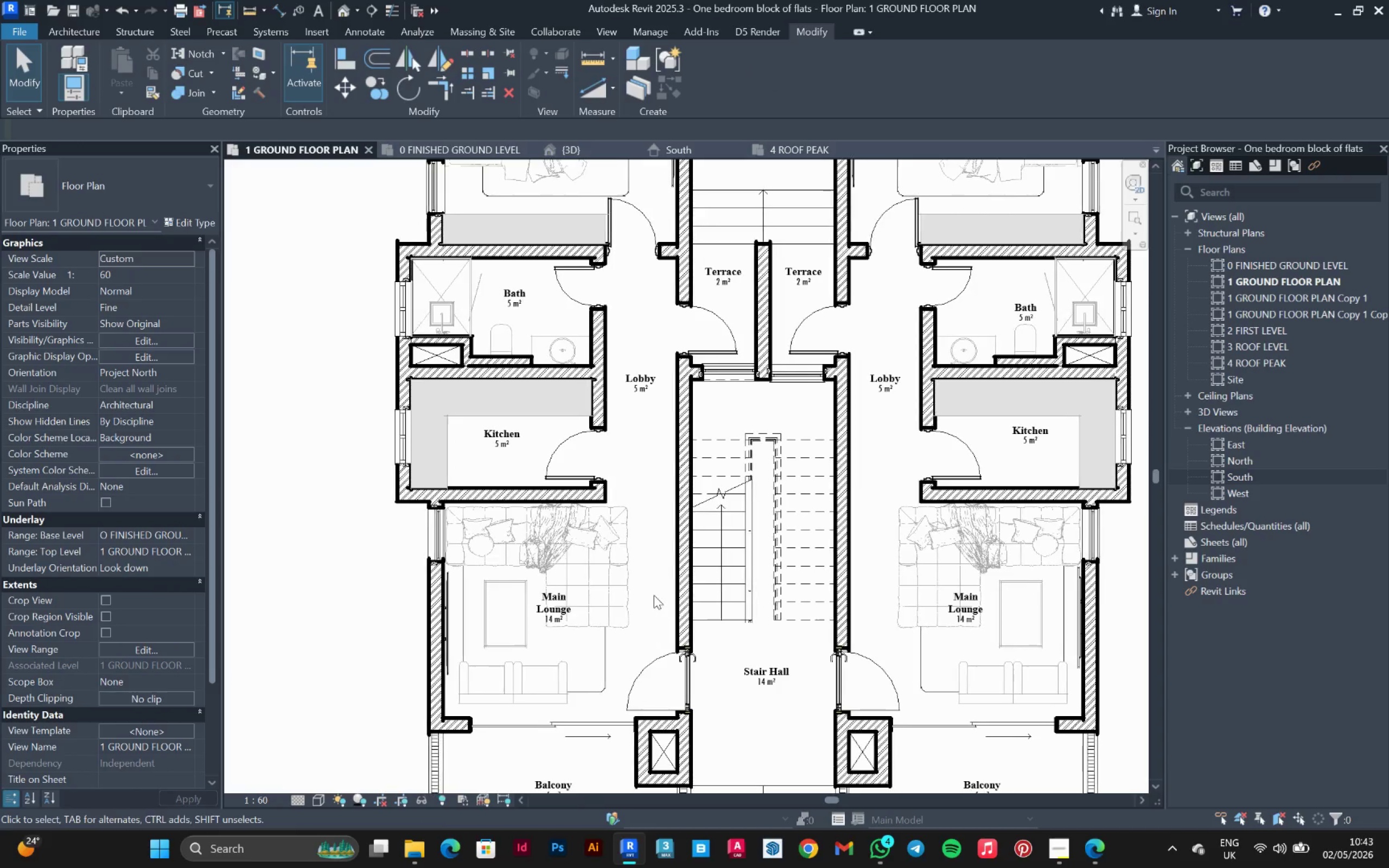 
scroll: coordinate [655, 585], scroll_direction: down, amount: 4.0
 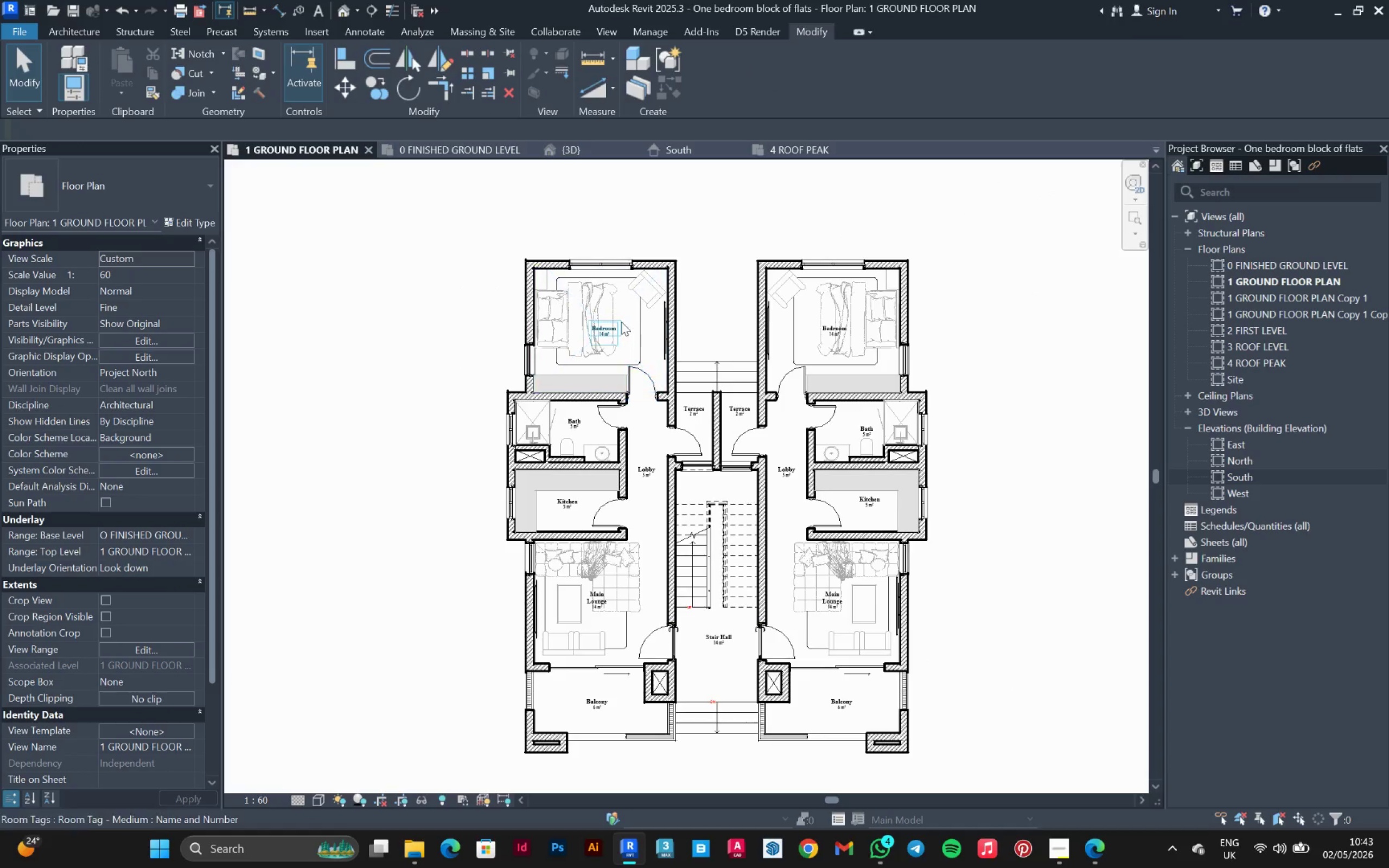 
scroll: coordinate [621, 322], scroll_direction: up, amount: 3.0
 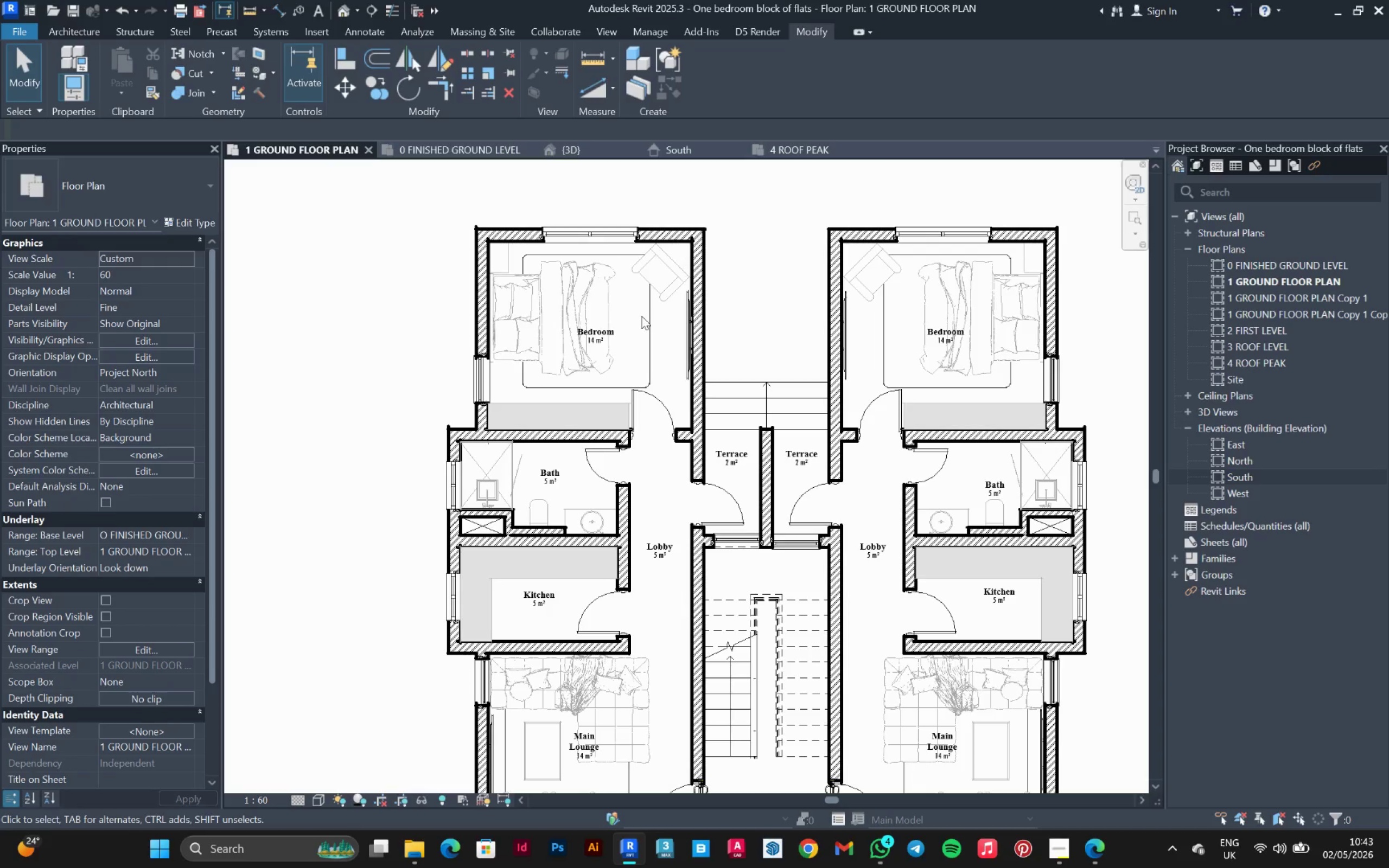 
mouse_move([1010, 478])
 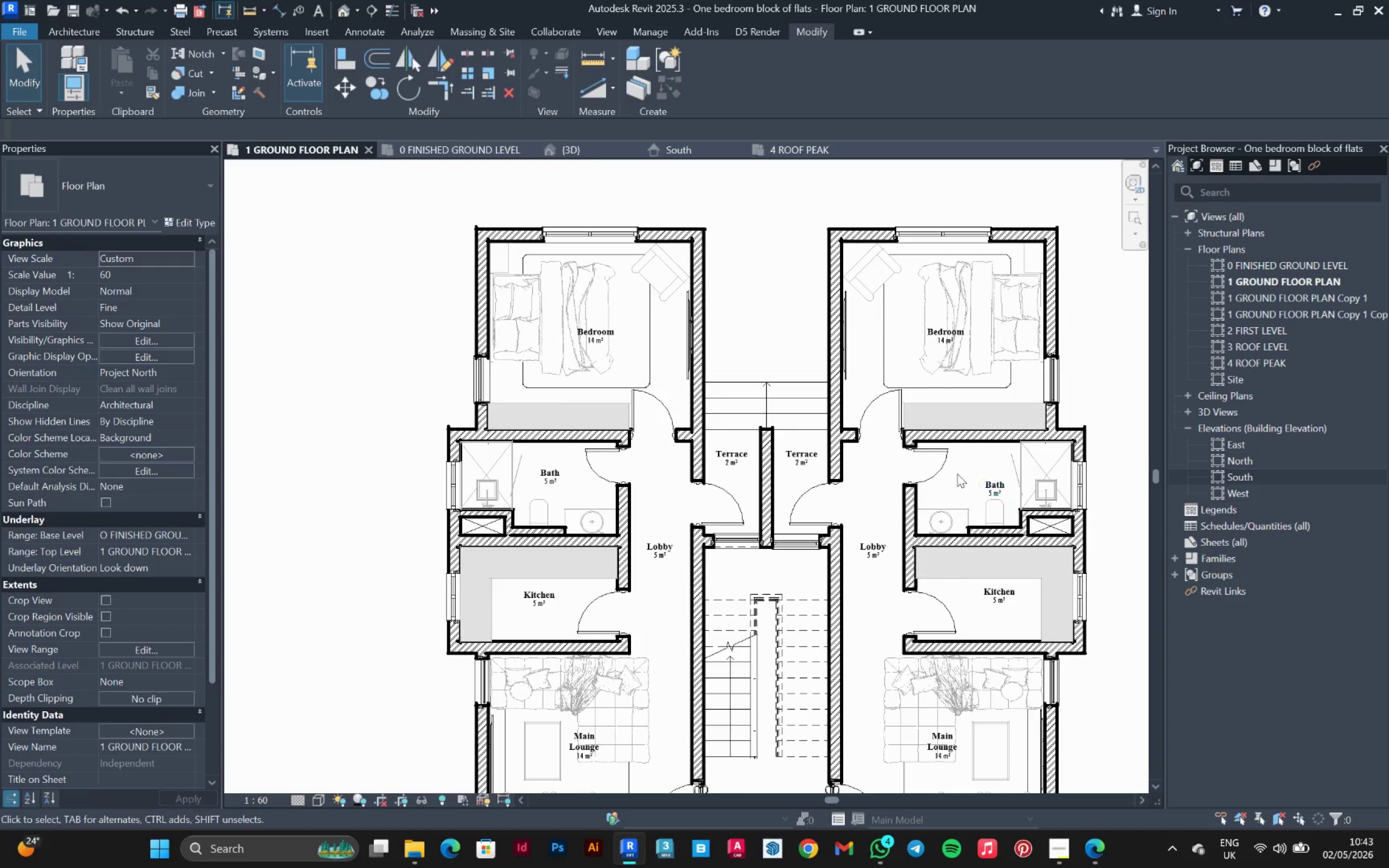 
scroll: coordinate [869, 442], scroll_direction: down, amount: 3.0
 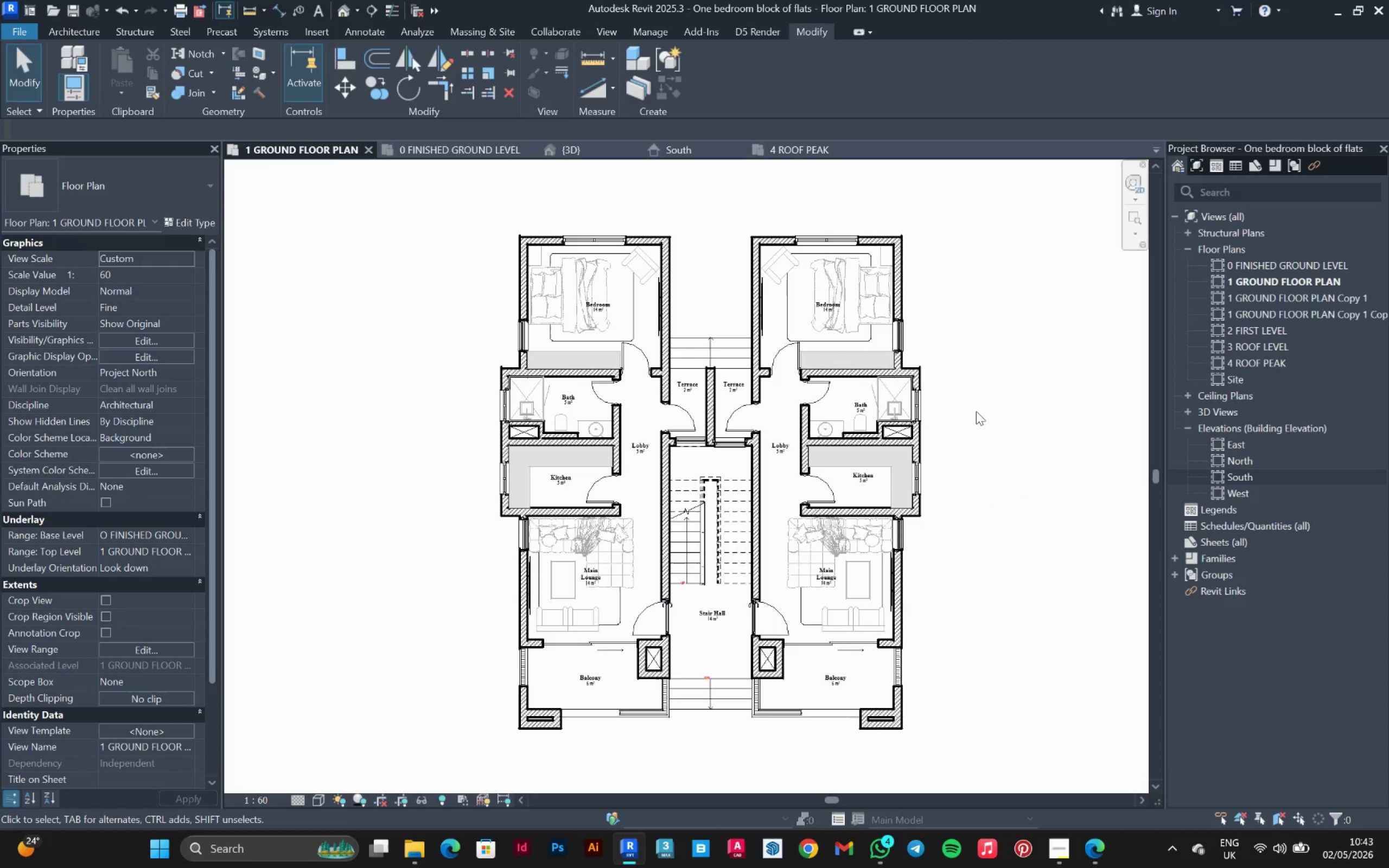 
wait(6.63)
 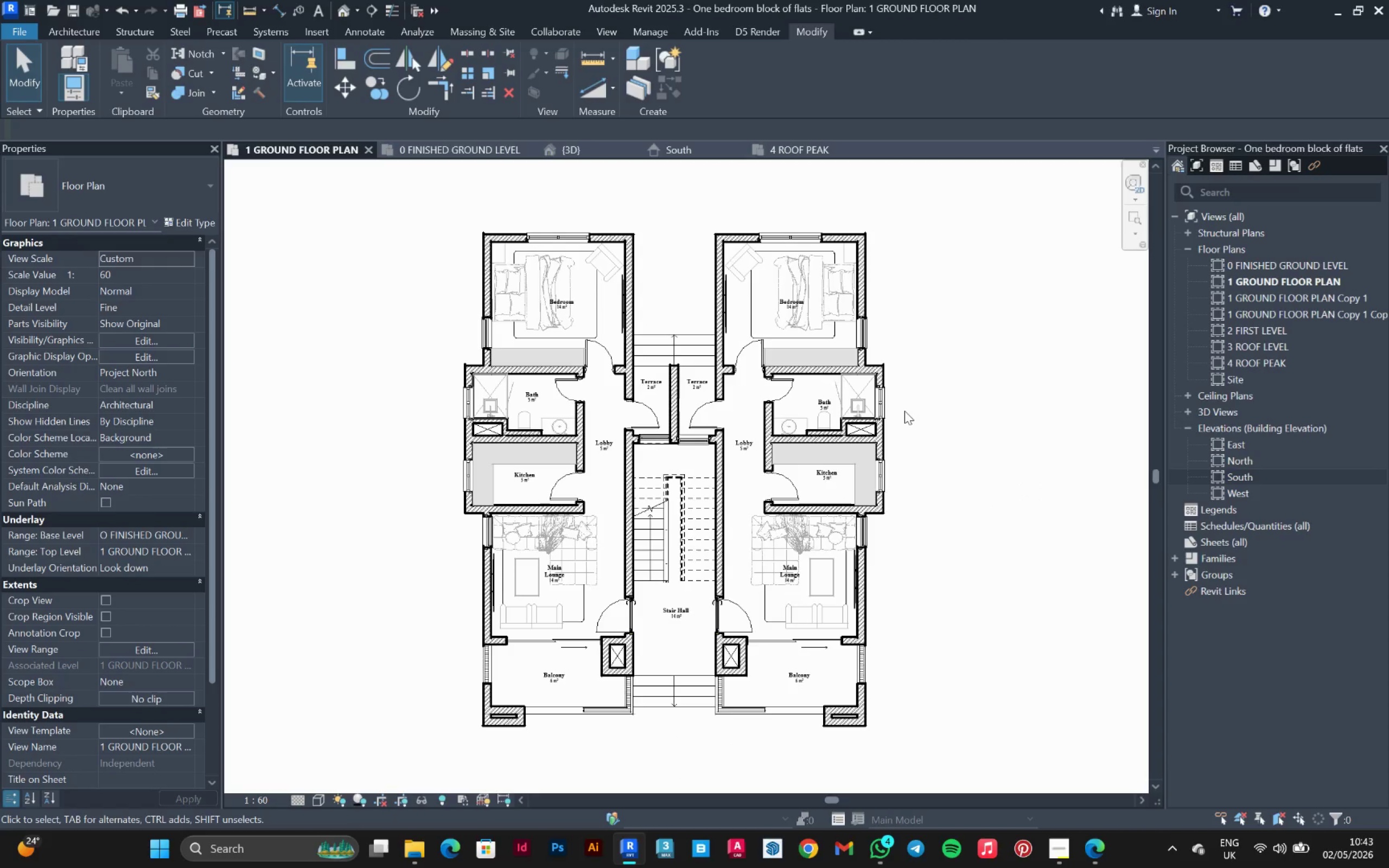 
scroll: coordinate [896, 397], scroll_direction: up, amount: 7.0
 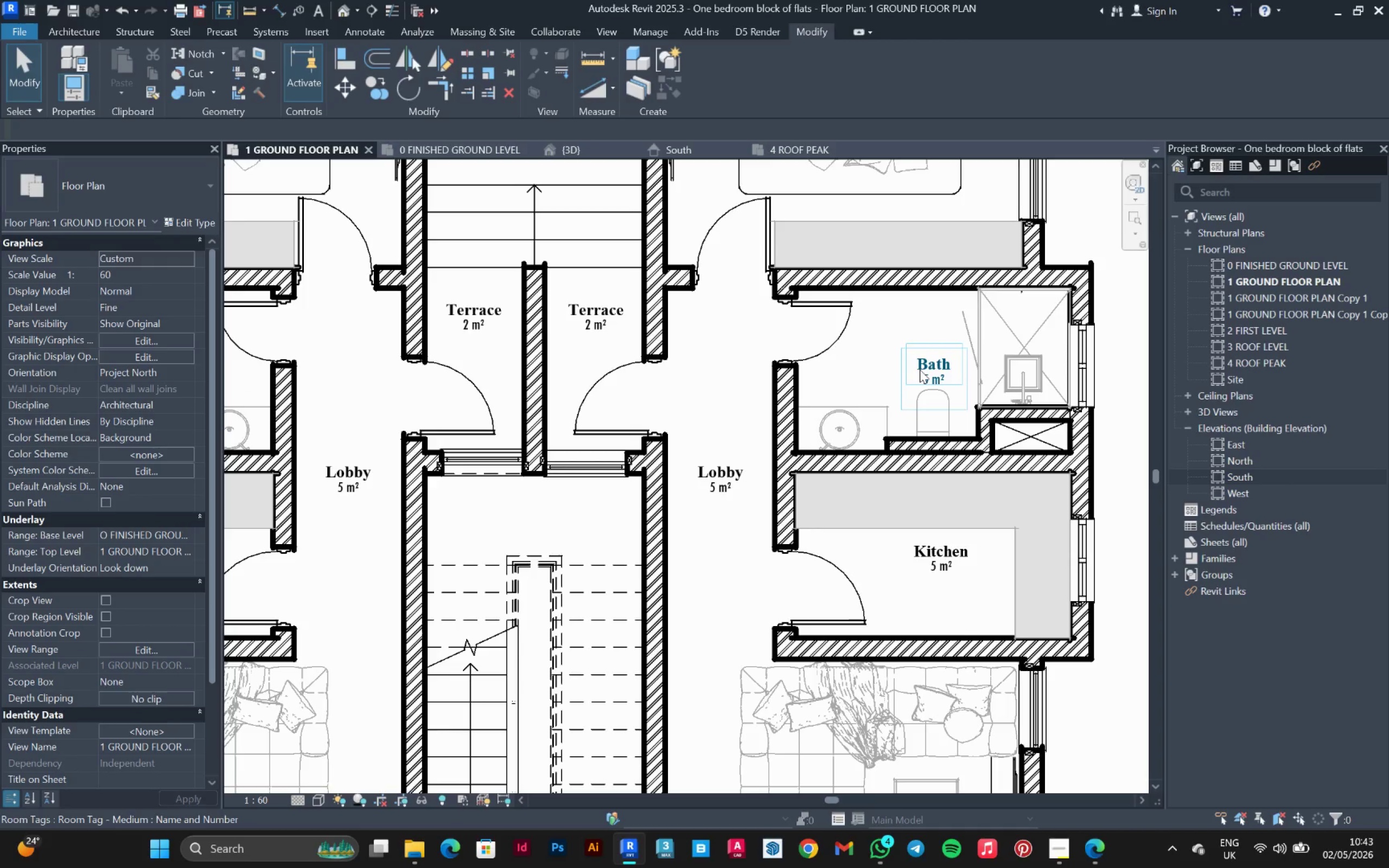 
left_click([920, 369])
 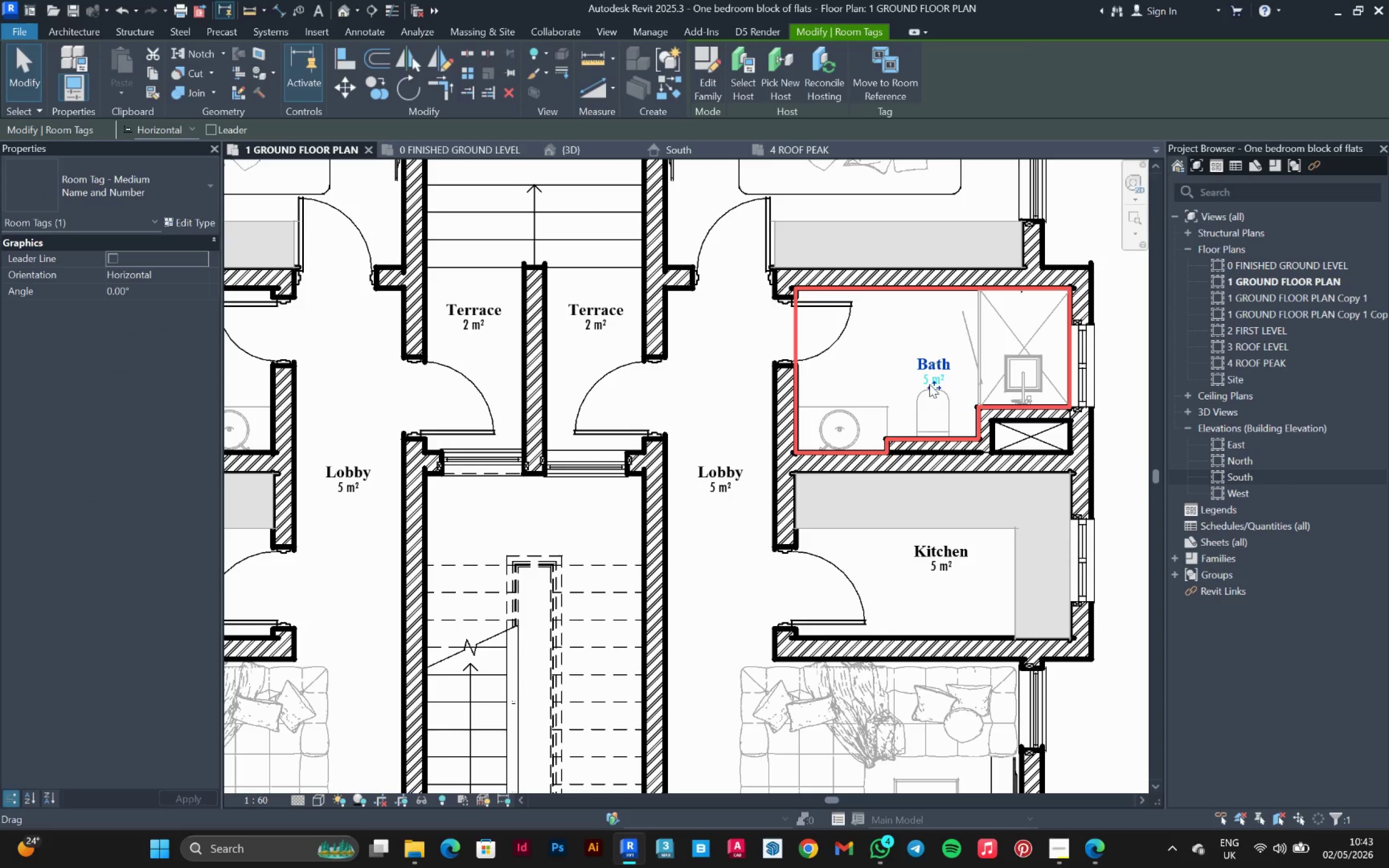 
left_click_drag(start_coordinate=[930, 384], to_coordinate=[914, 375])
 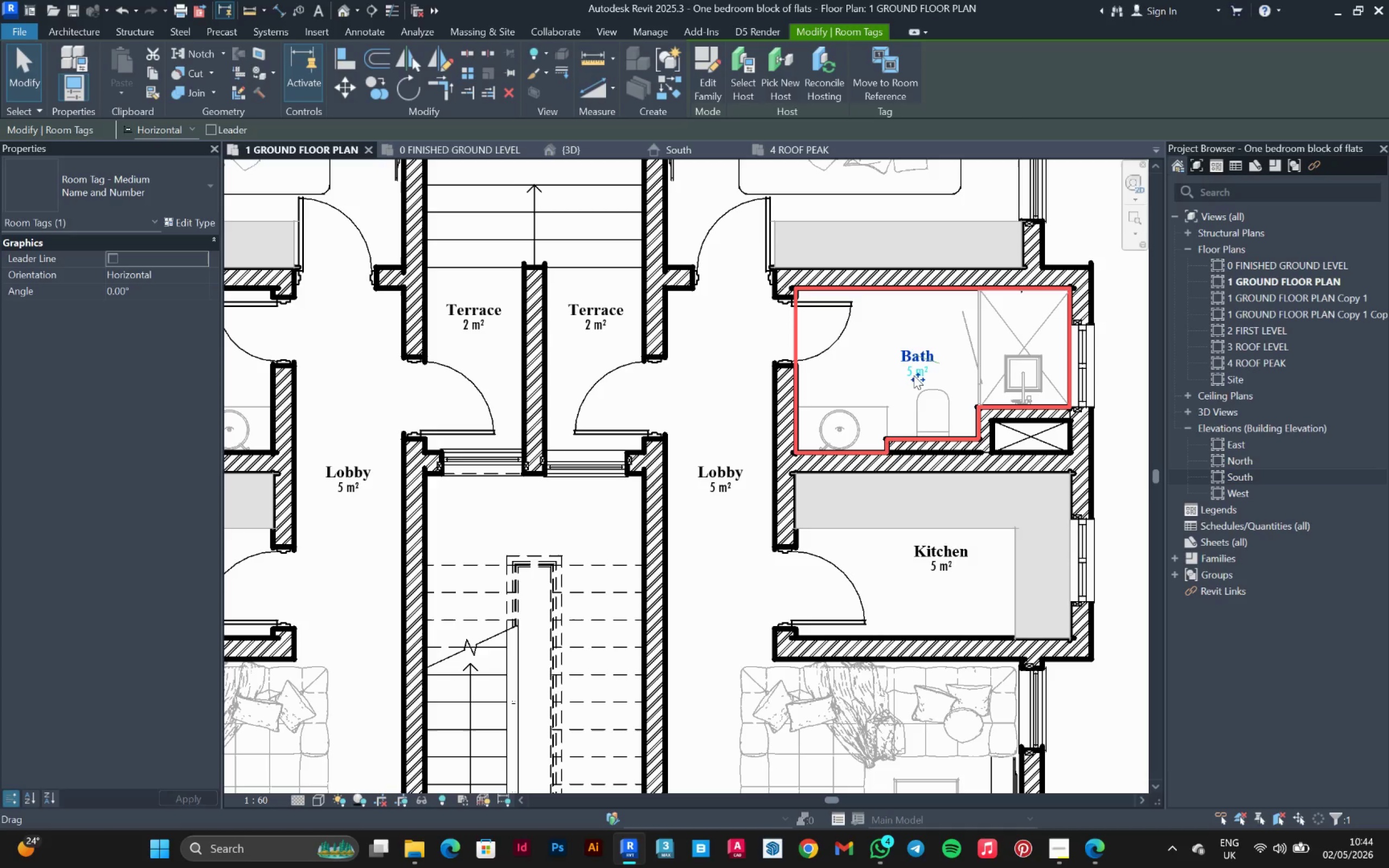 
wait(75.16)
 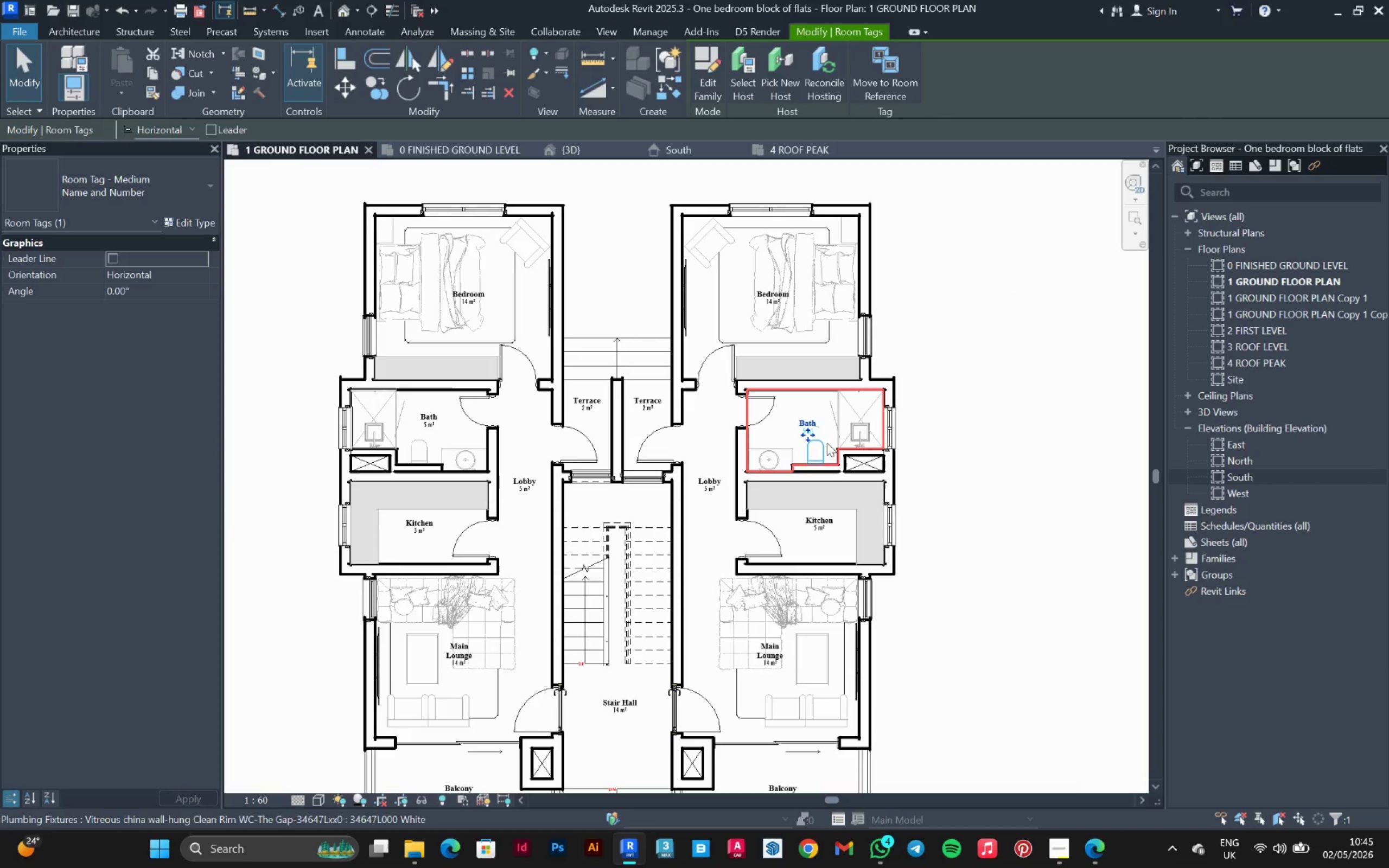 
left_click([1003, 416])
 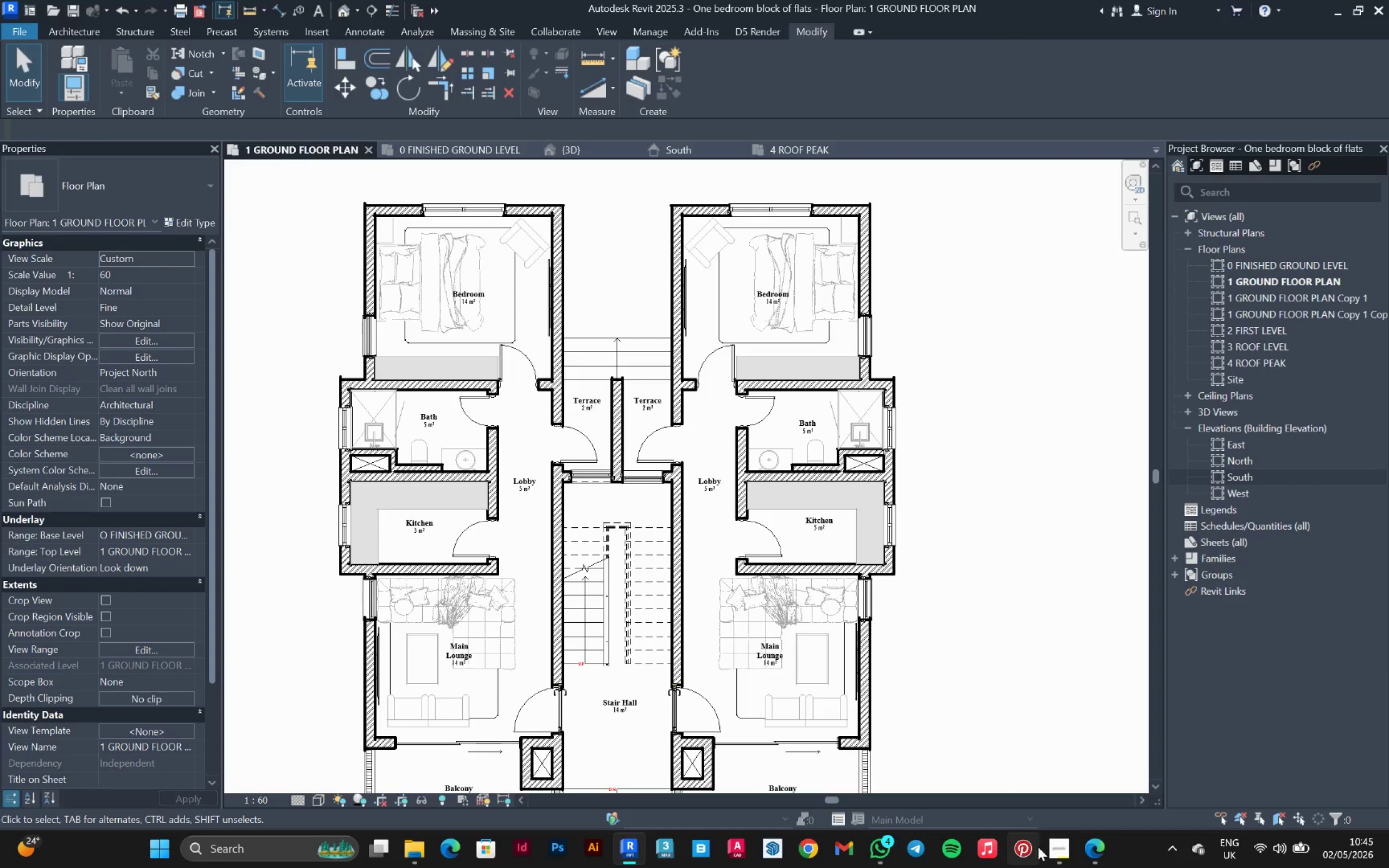 
scroll: coordinate [714, 477], scroll_direction: down, amount: 5.0
 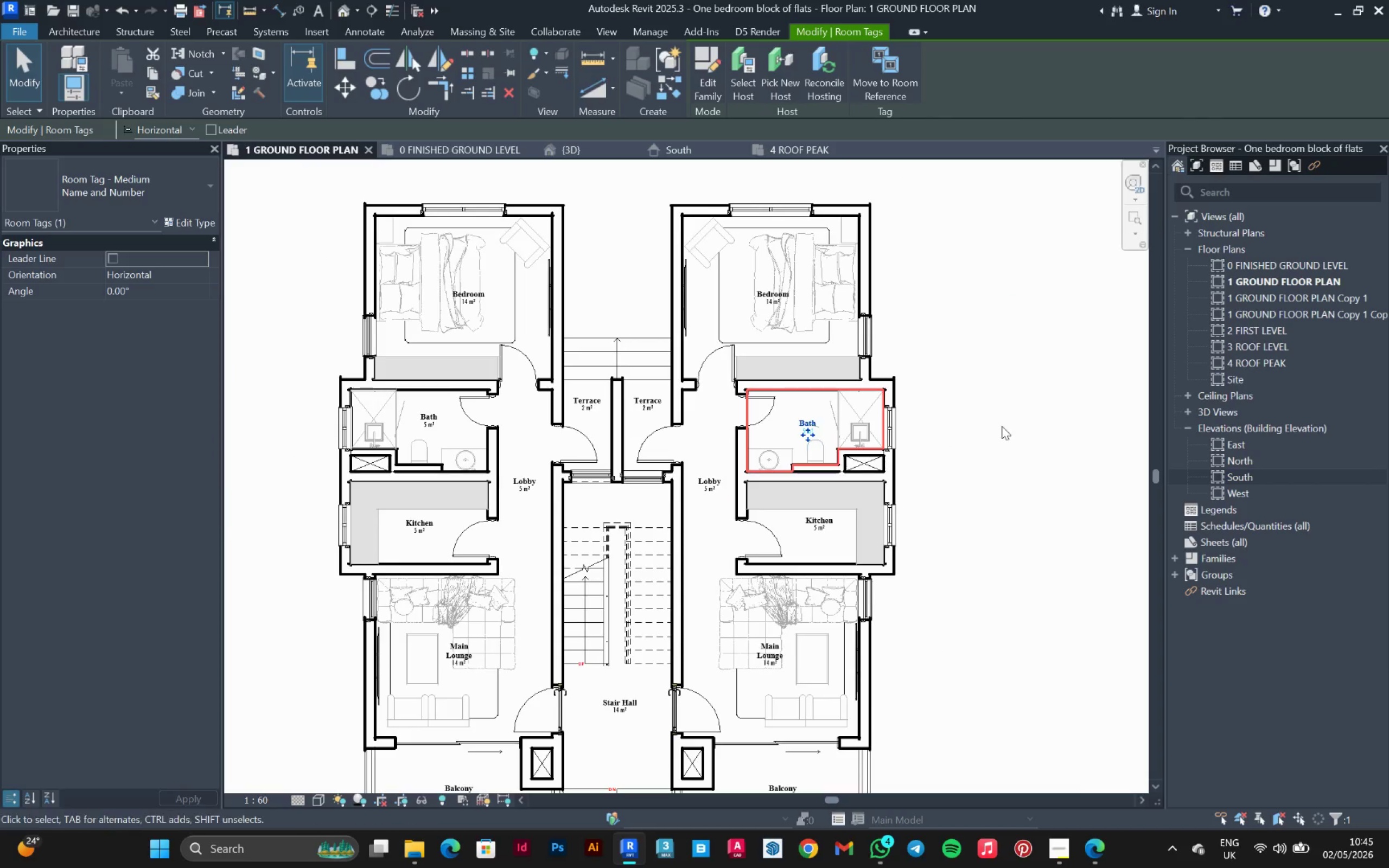 
left_click([1044, 848])
 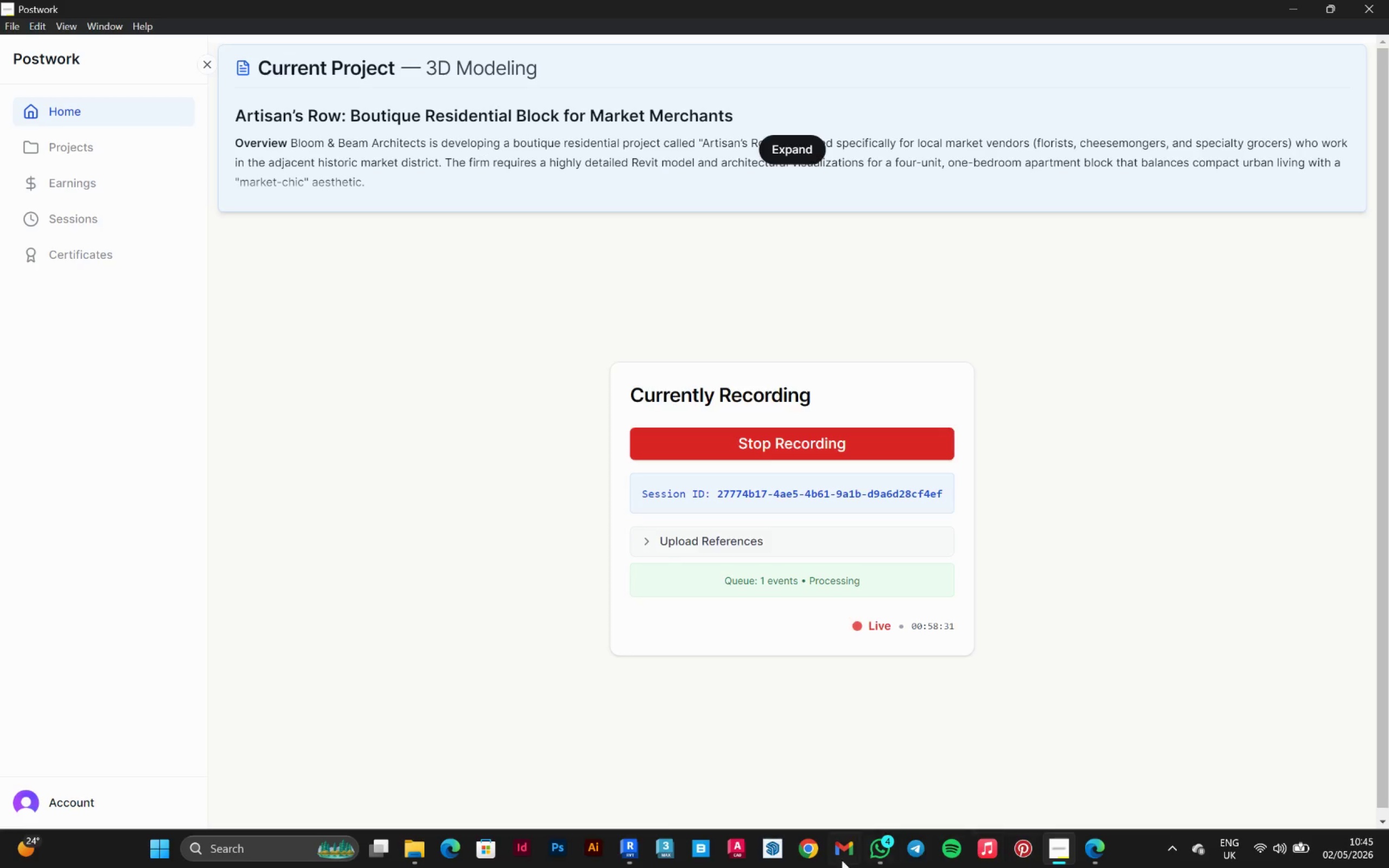 
left_click([631, 853])
 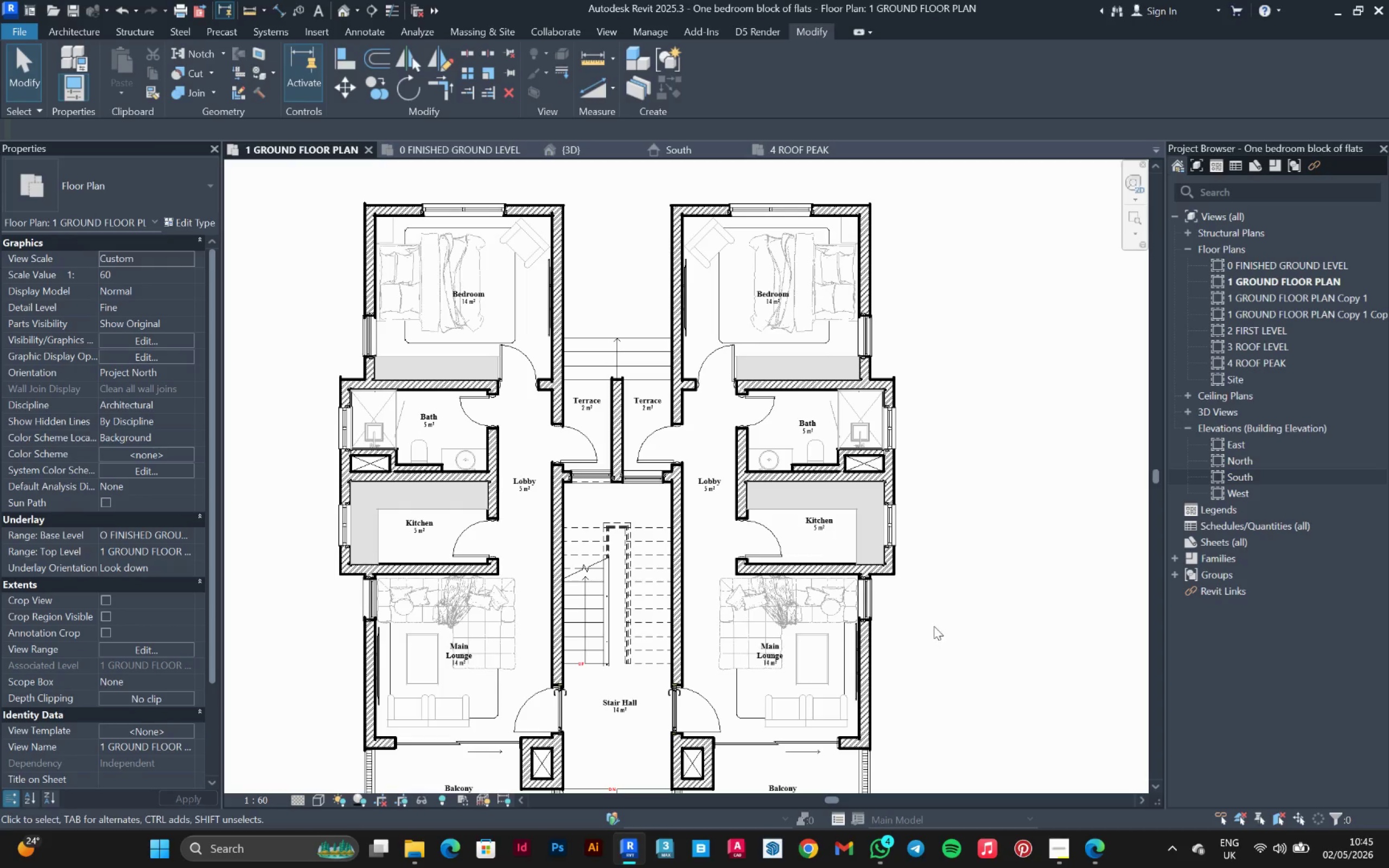 
scroll: coordinate [931, 478], scroll_direction: down, amount: 3.0
 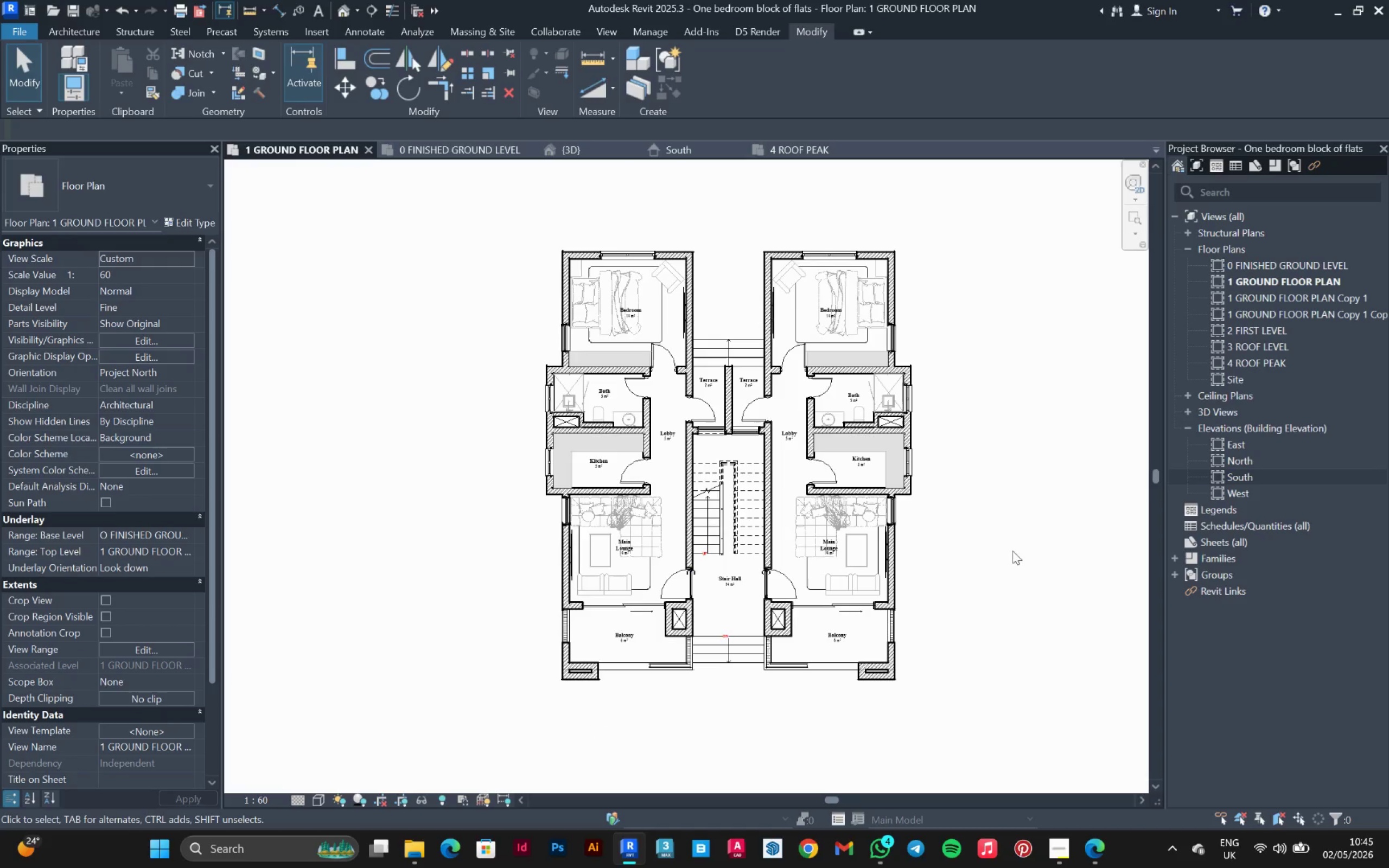 
key(Control+ControlLeft)
 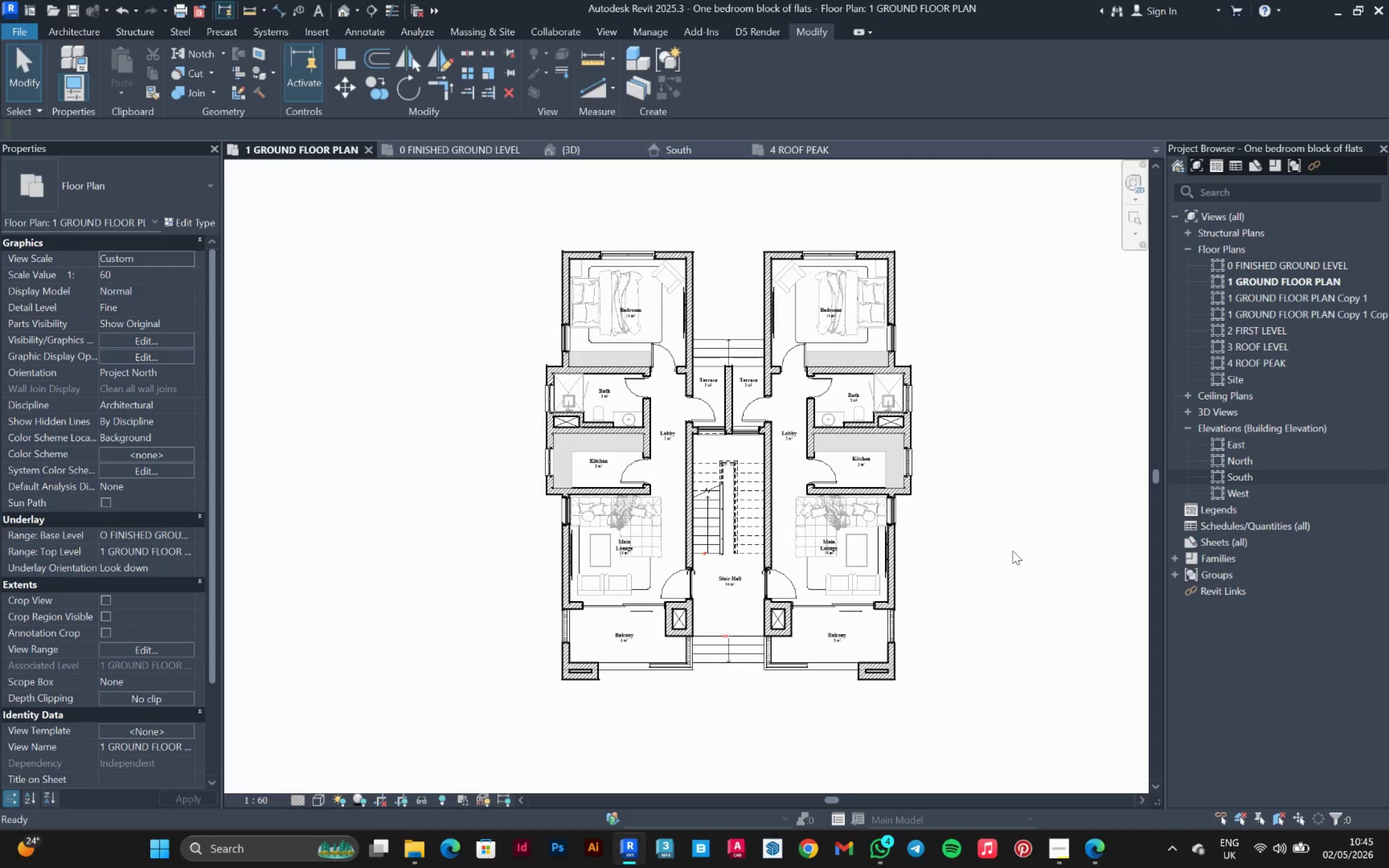 
key(Control+S)
 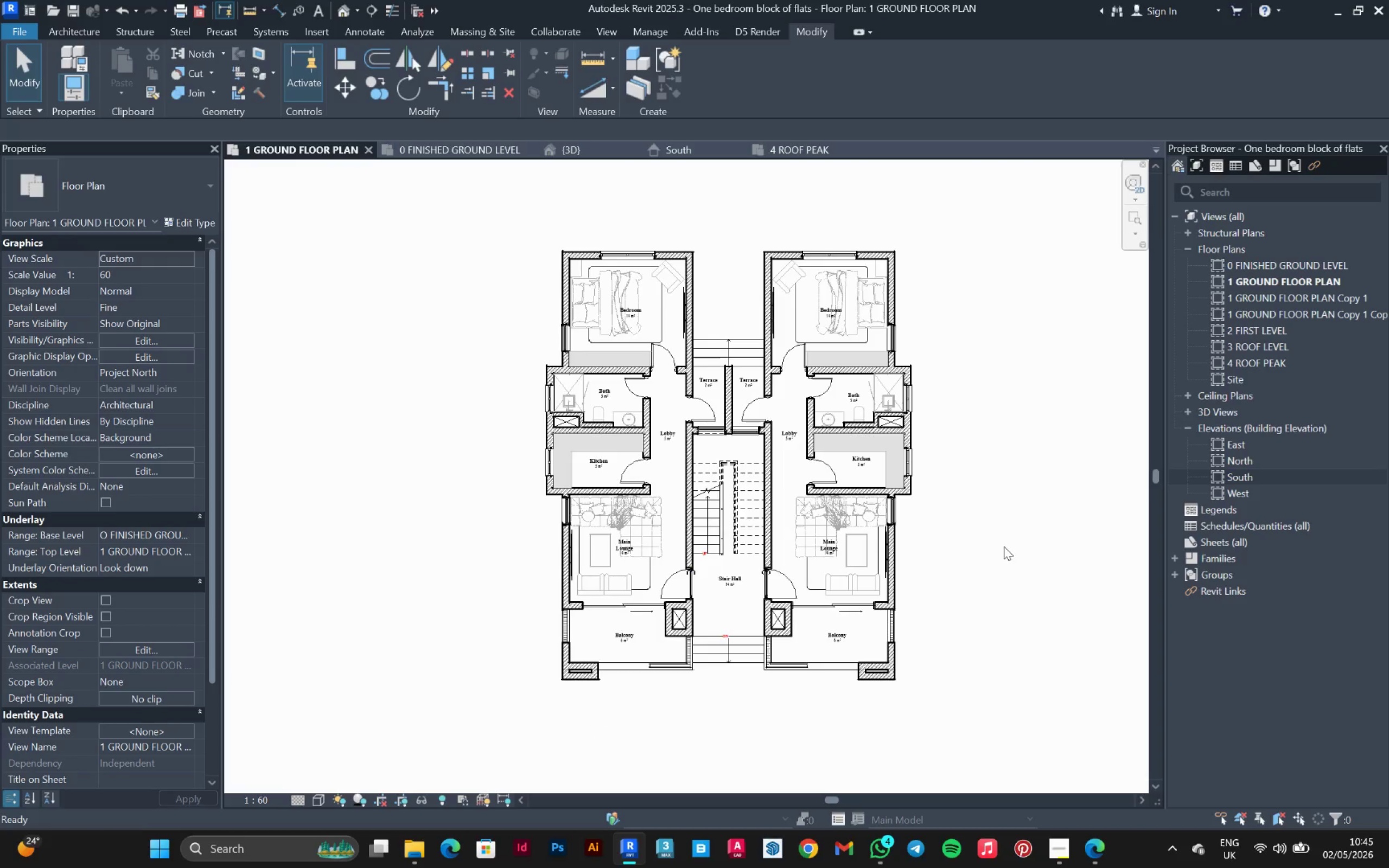 
scroll: coordinate [986, 565], scroll_direction: up, amount: 1.0
 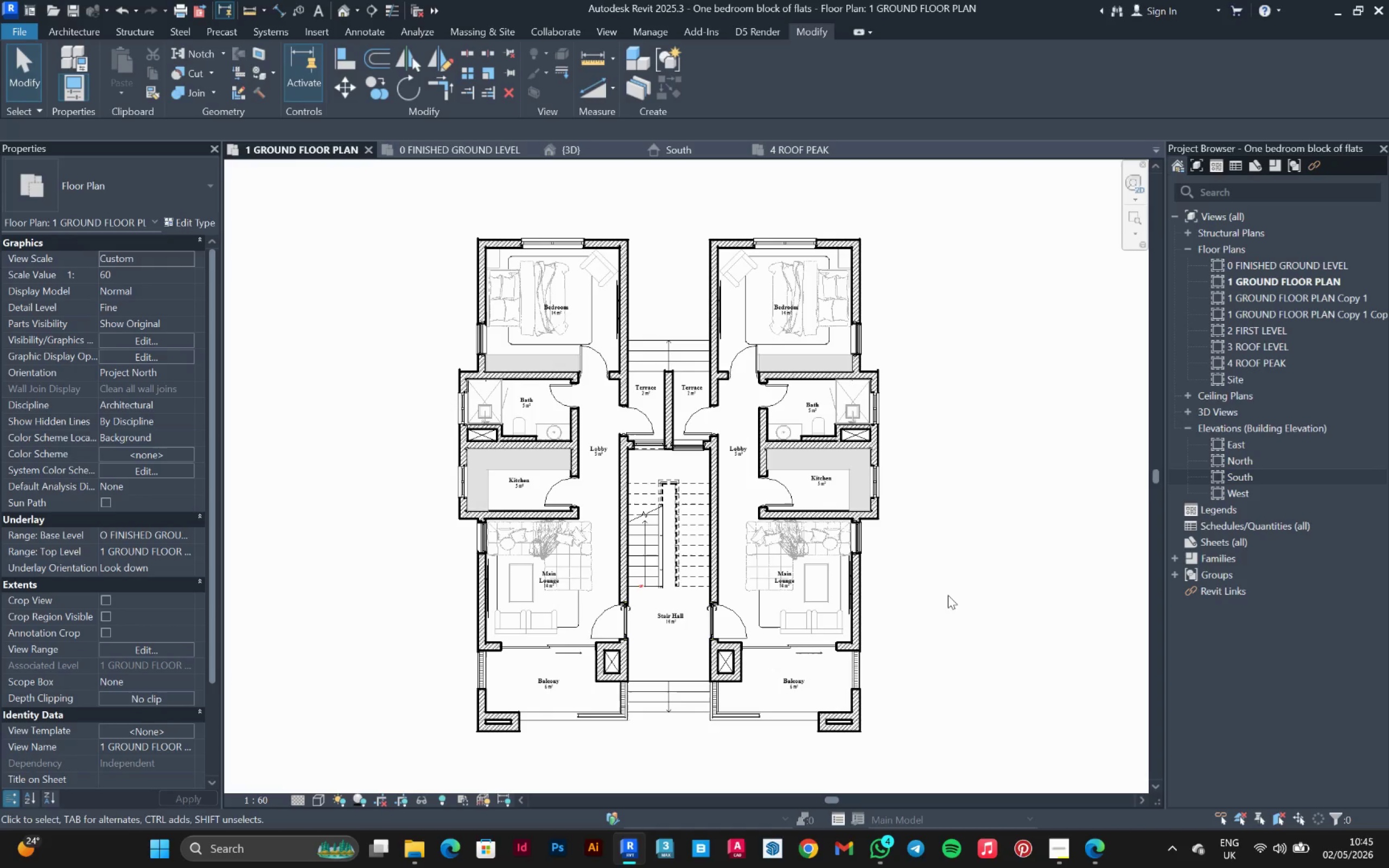 
wait(5.4)
 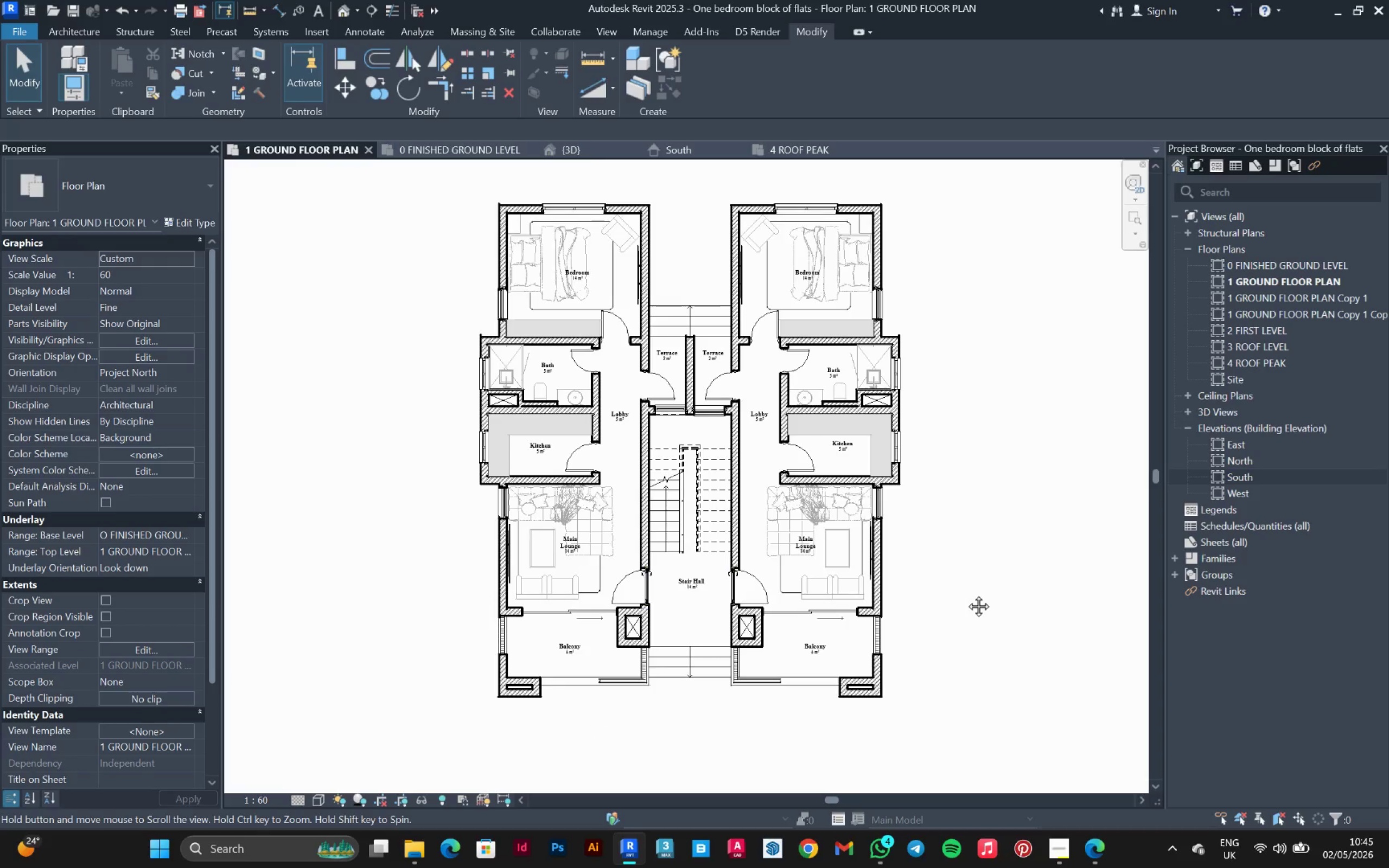 
mouse_move([415, 164])
 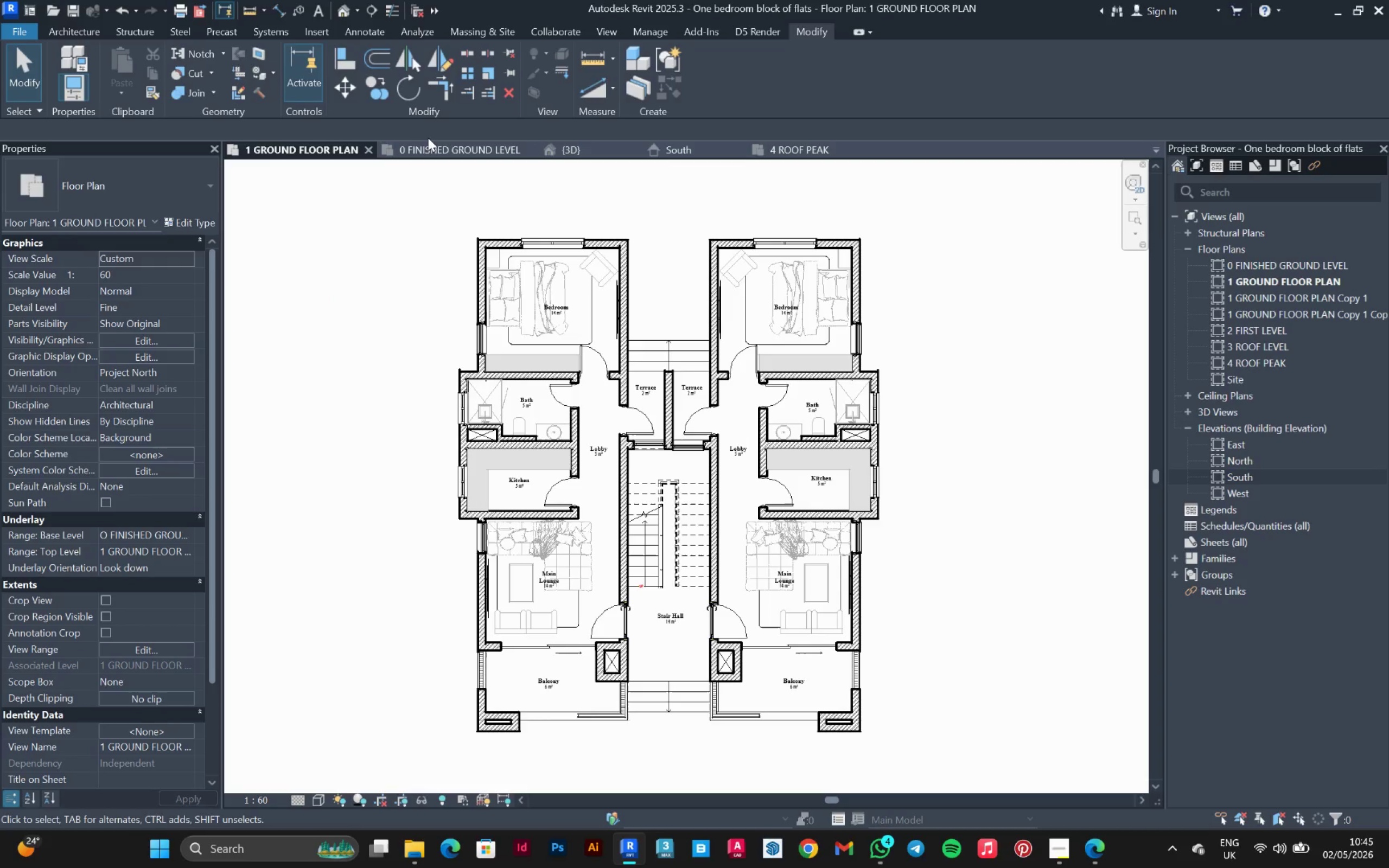 
left_click([429, 148])
 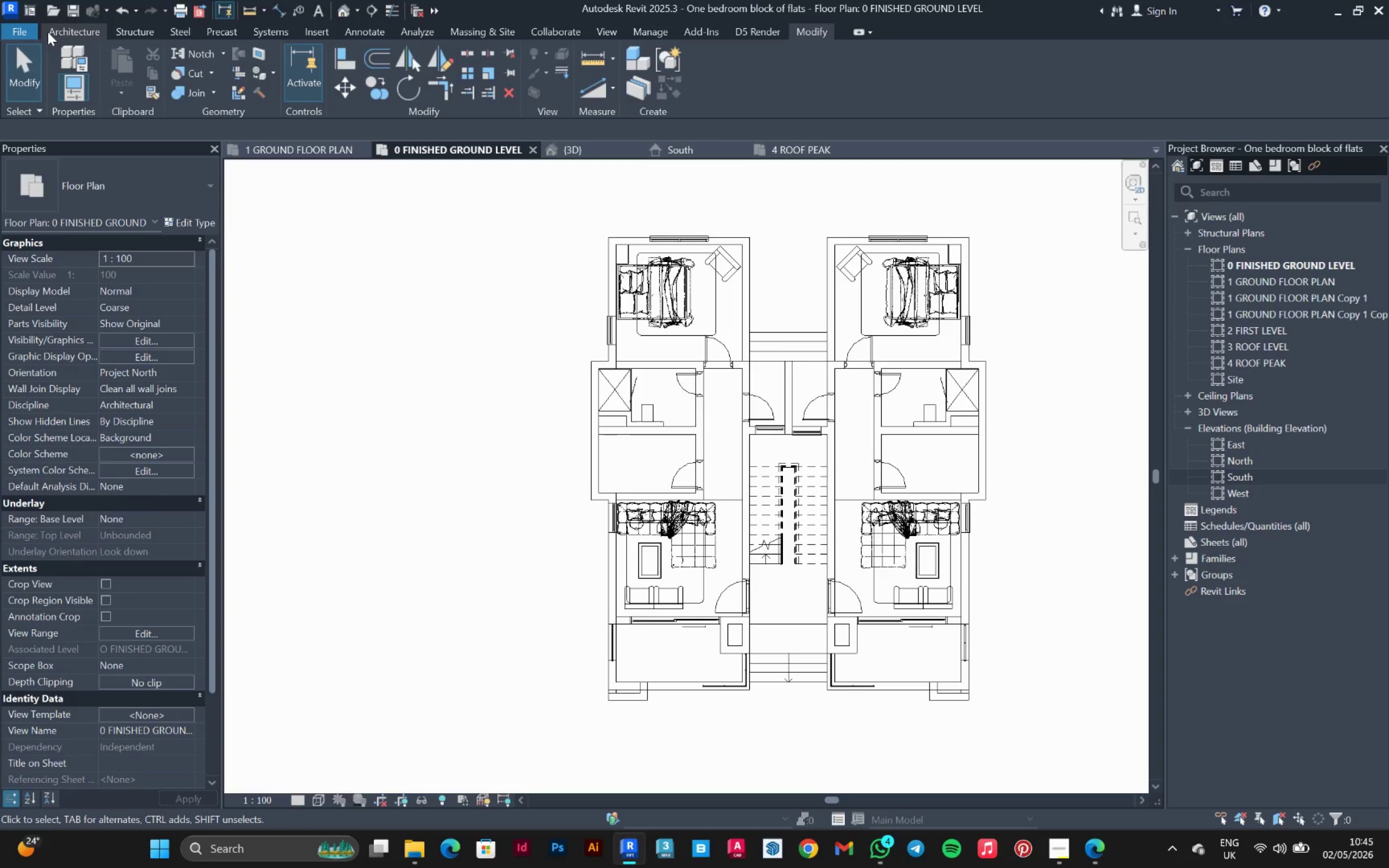 
left_click([61, 34])
 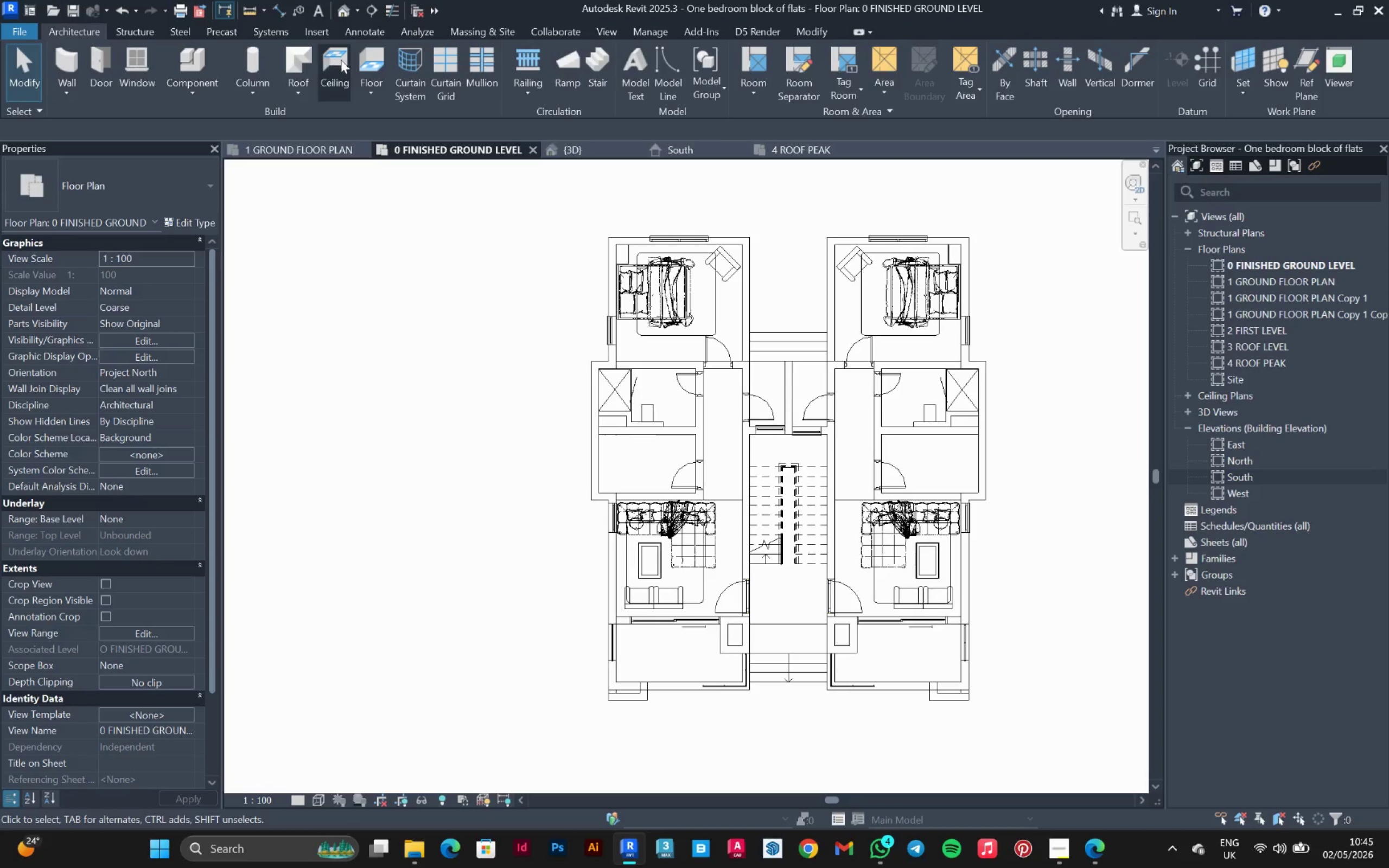 
left_click([368, 58])
 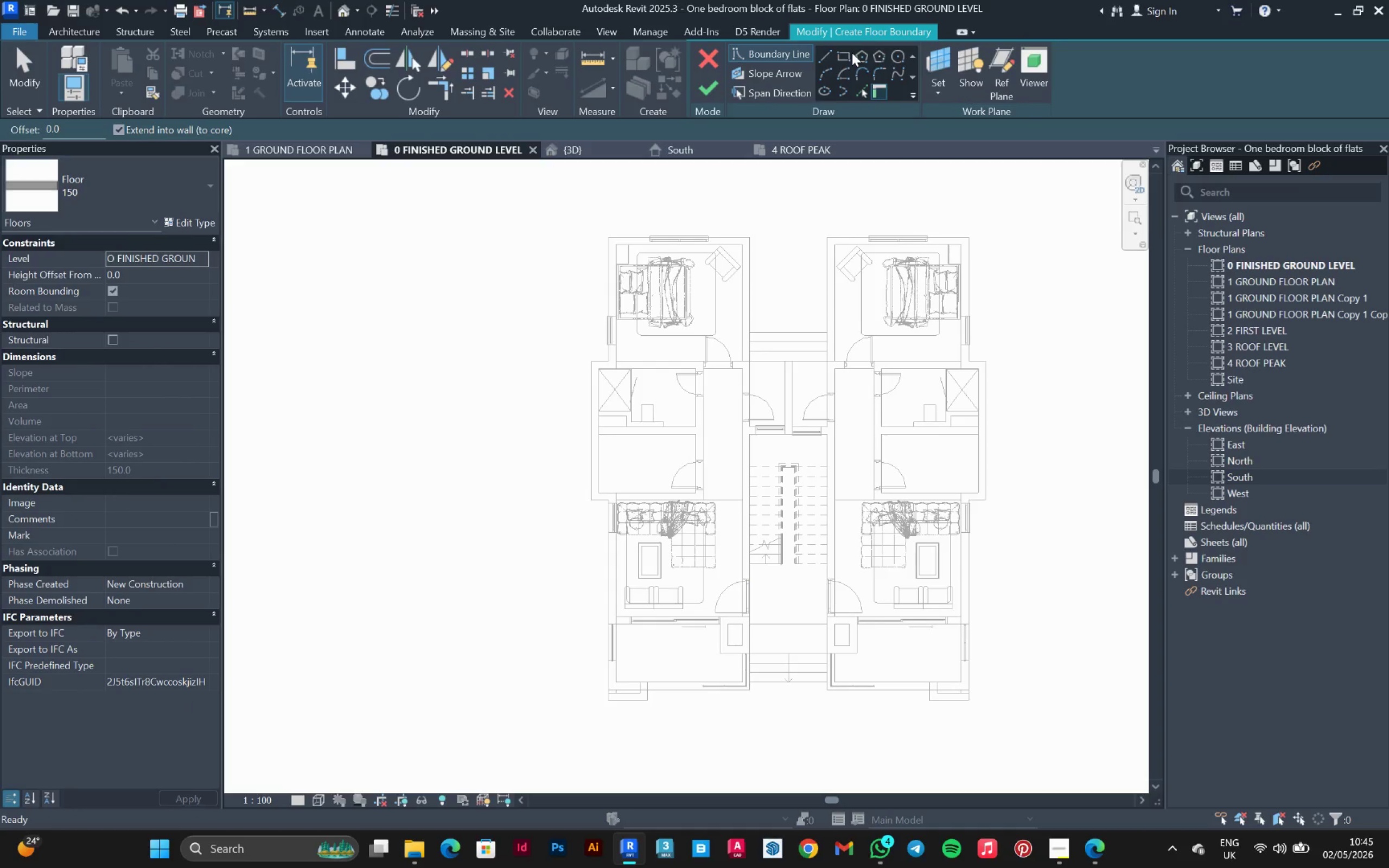 
left_click([835, 56])
 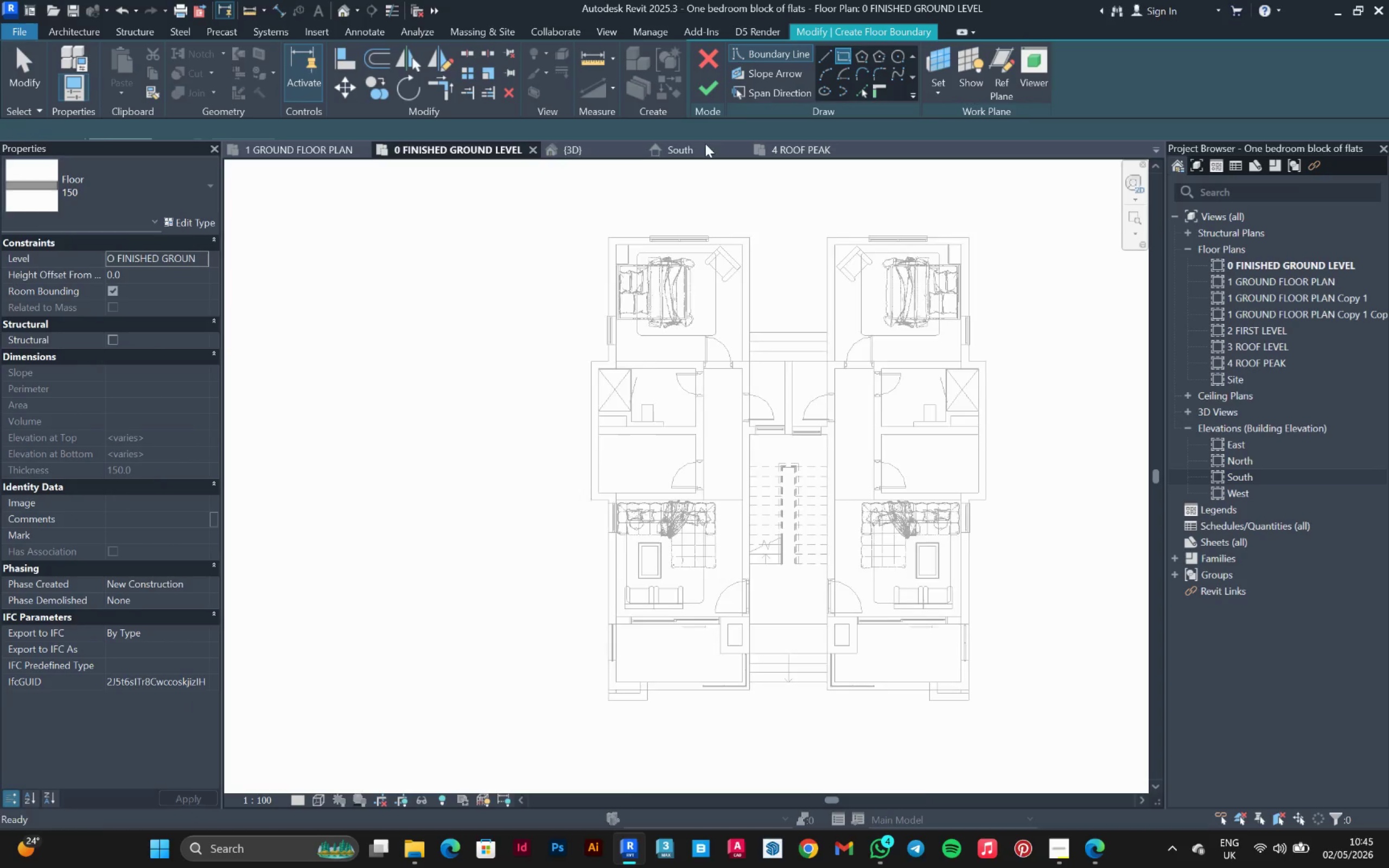 
scroll: coordinate [537, 353], scroll_direction: up, amount: 2.0
 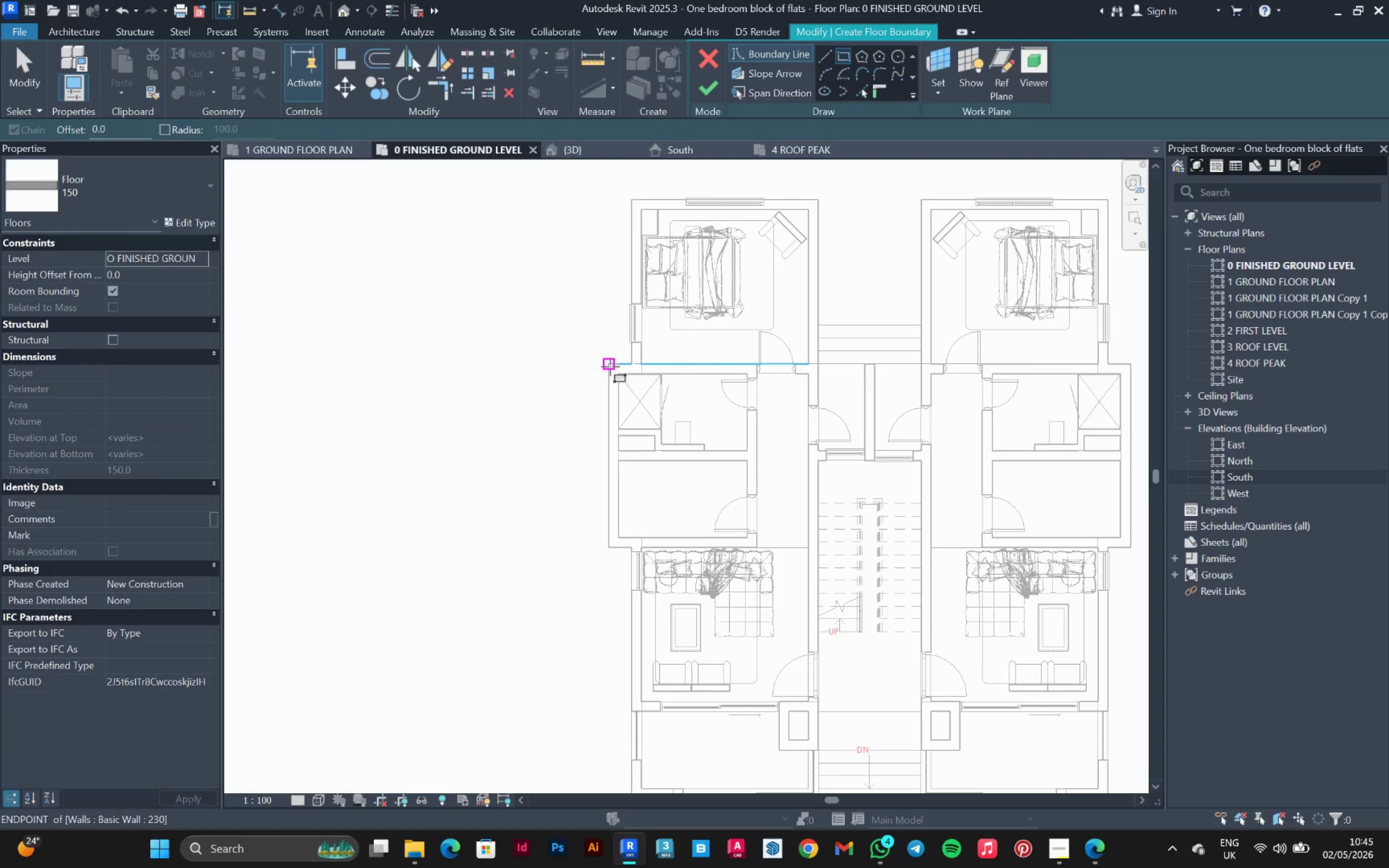 
left_click_drag(start_coordinate=[610, 367], to_coordinate=[610, 360])
 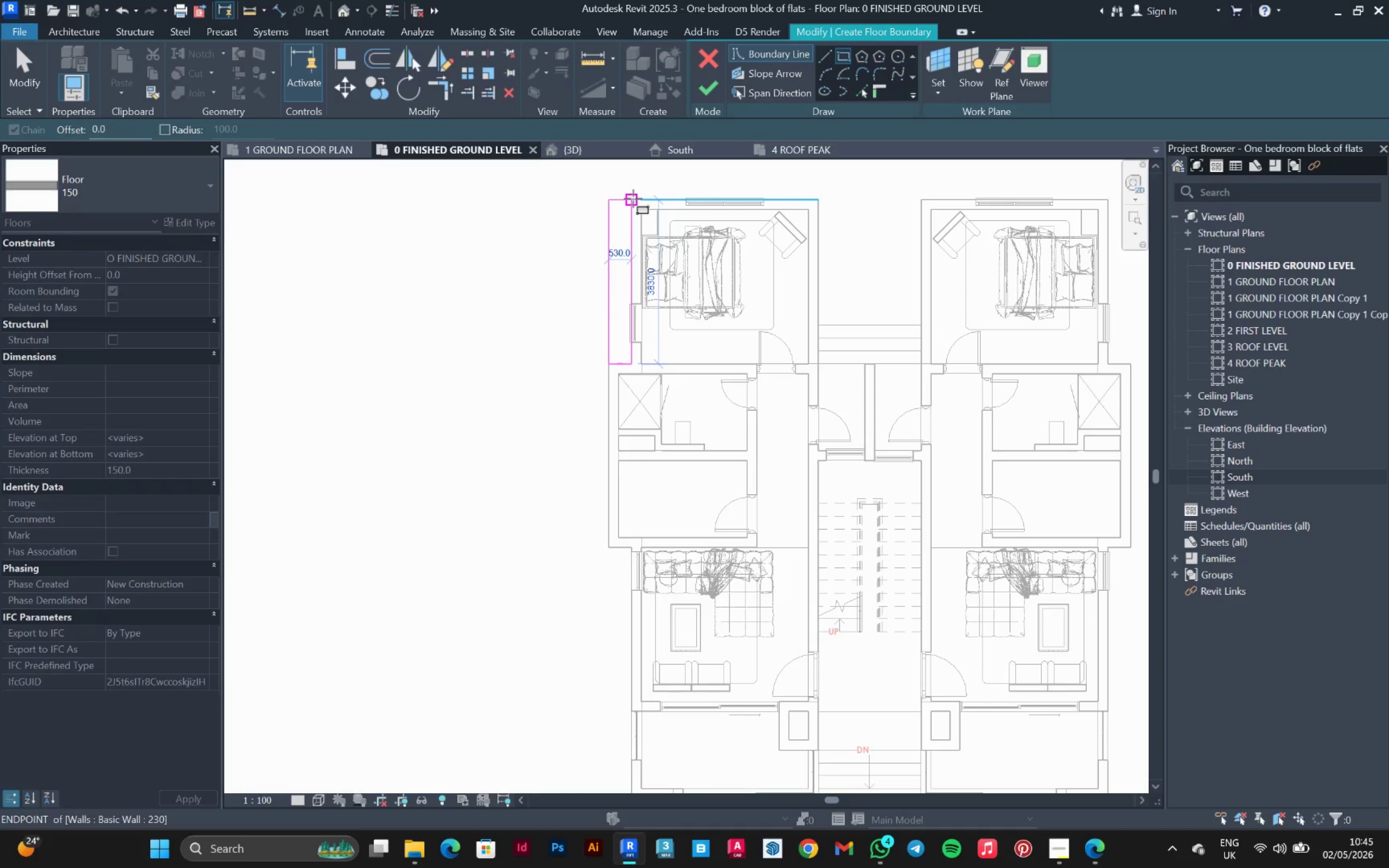 
left_click([633, 199])
 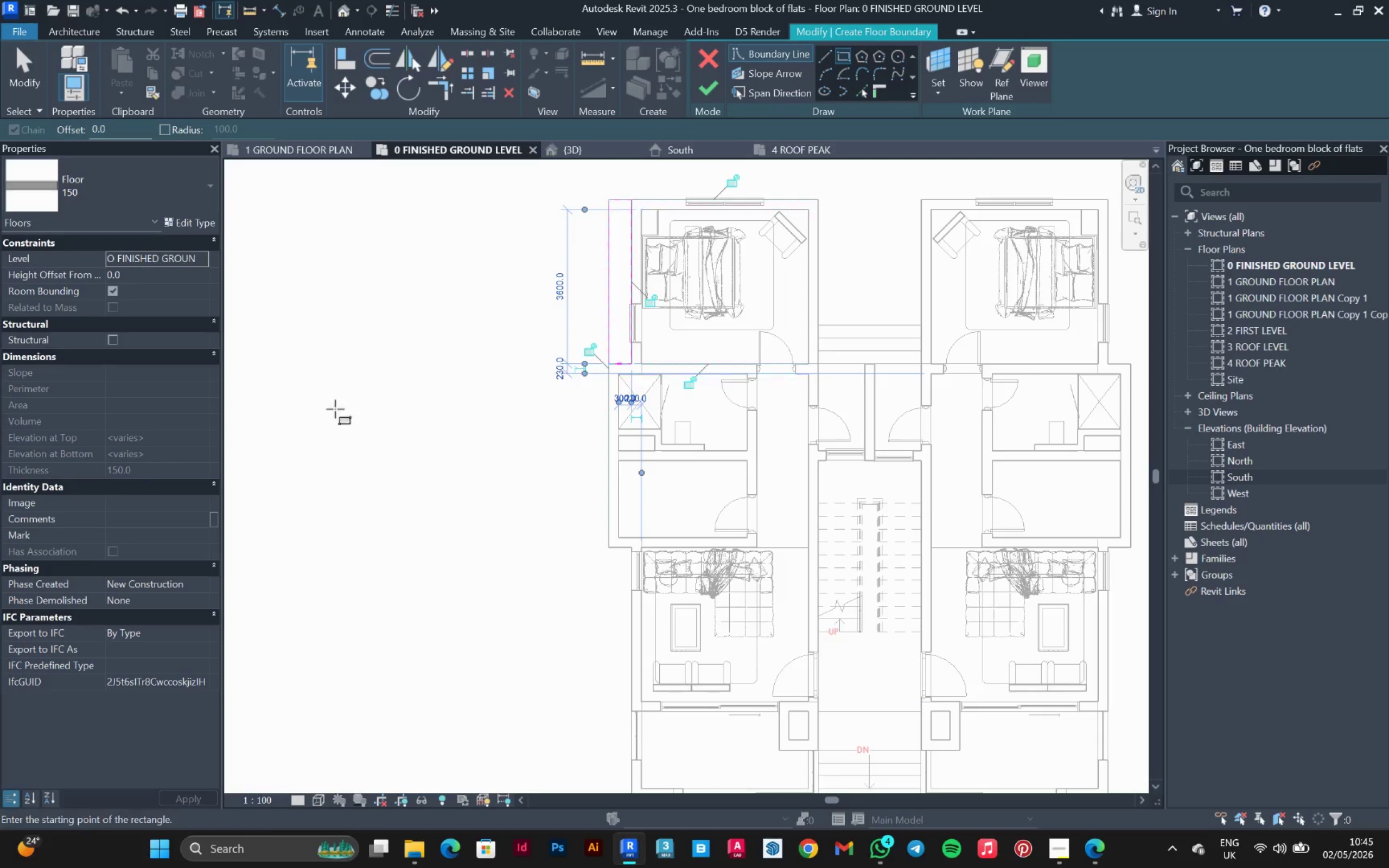 
scroll: coordinate [851, 357], scroll_direction: down, amount: 1.0
 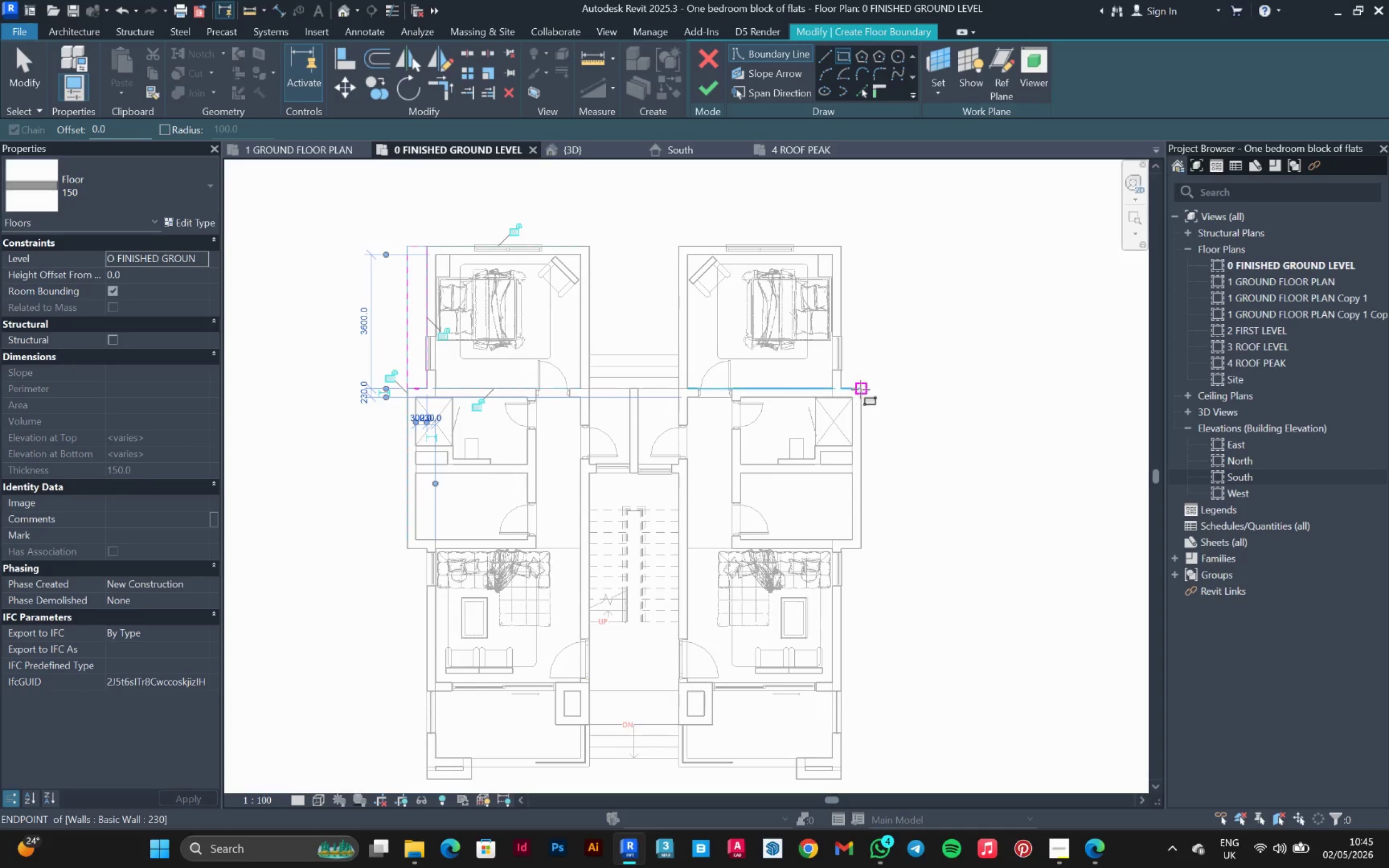 
left_click([864, 390])
 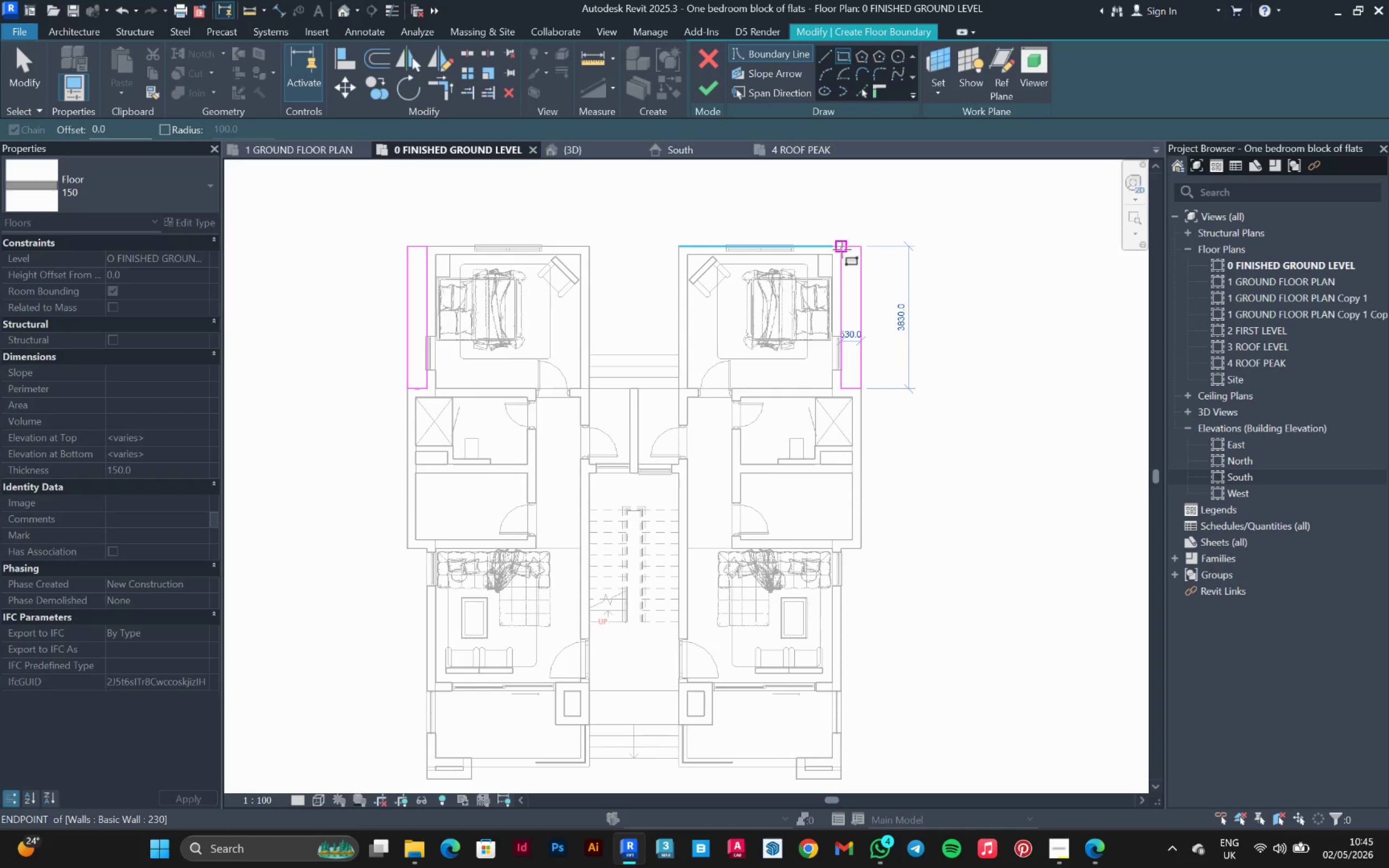 
left_click([842, 250])
 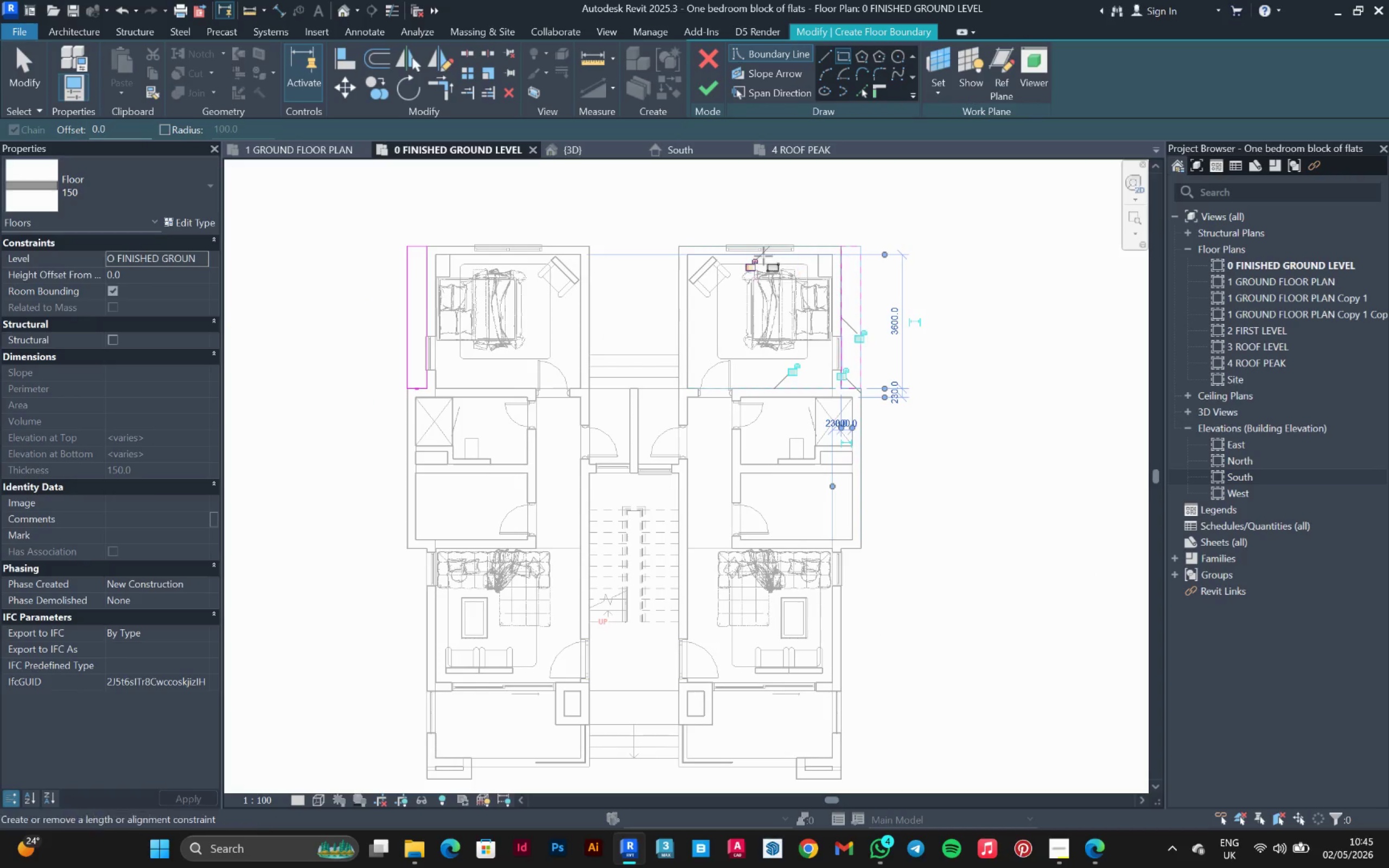 
scroll: coordinate [750, 674], scroll_direction: none, amount: 0.0
 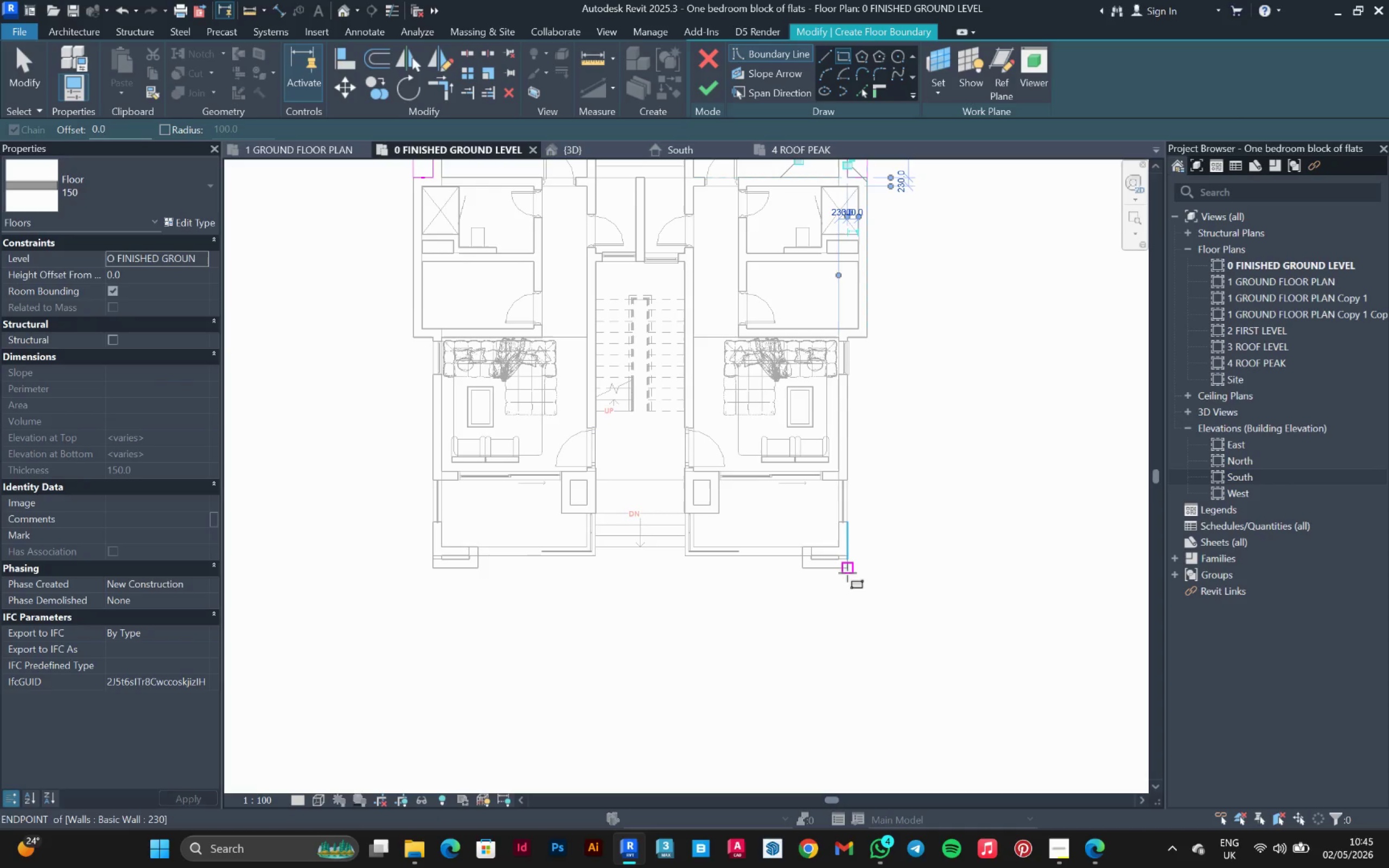 
left_click_drag(start_coordinate=[848, 573], to_coordinate=[848, 570])
 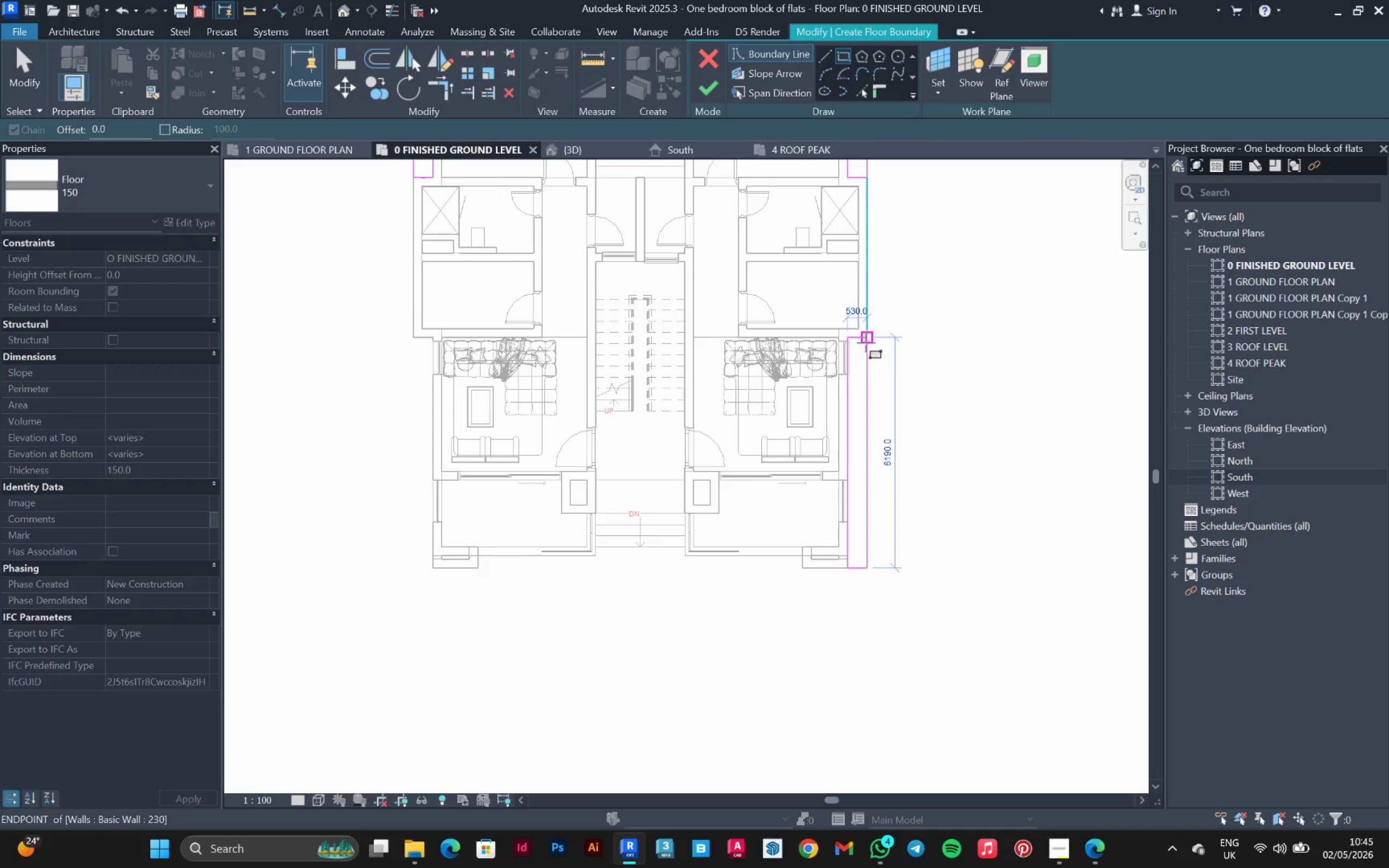 
left_click([866, 341])
 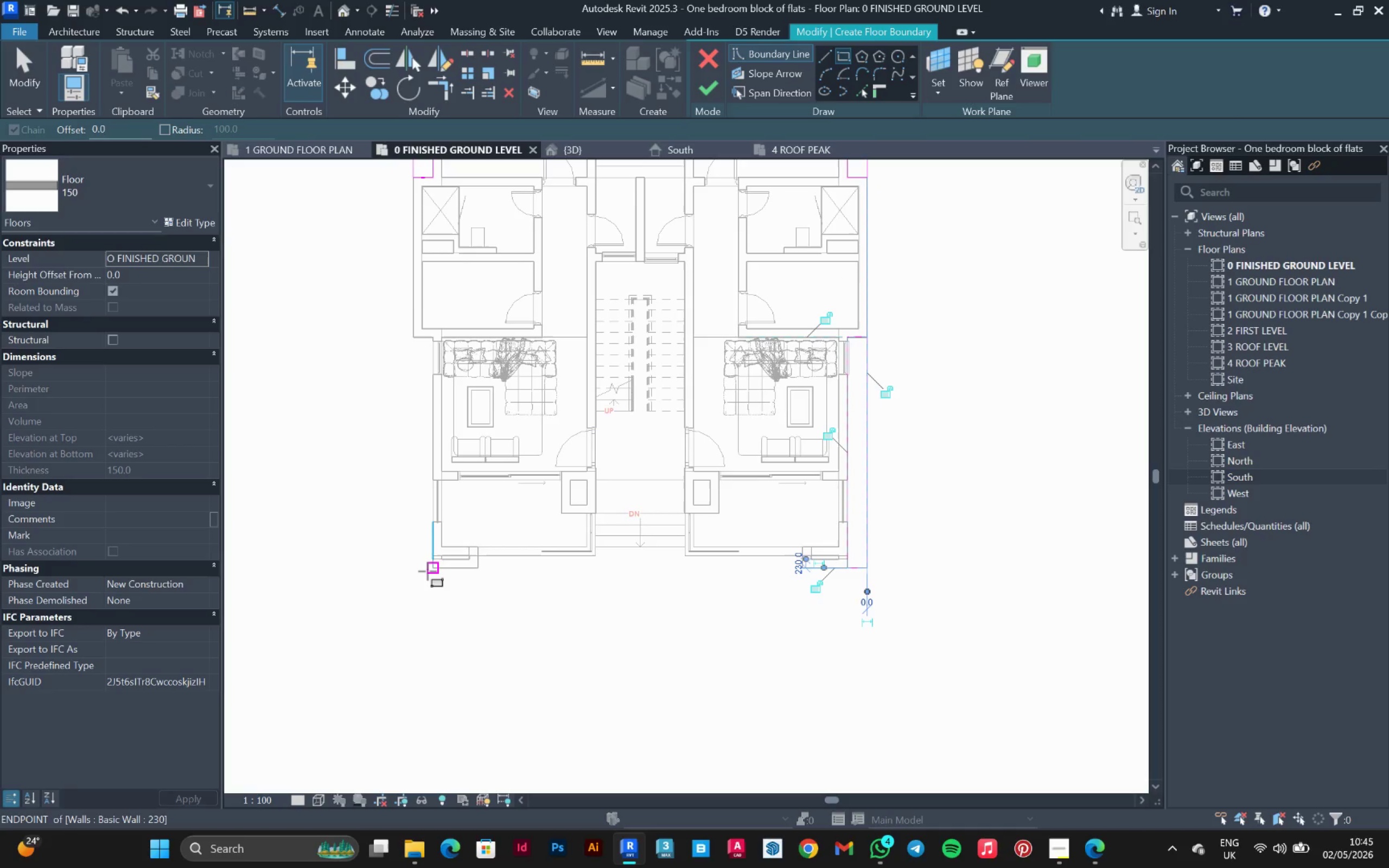 
left_click([428, 571])
 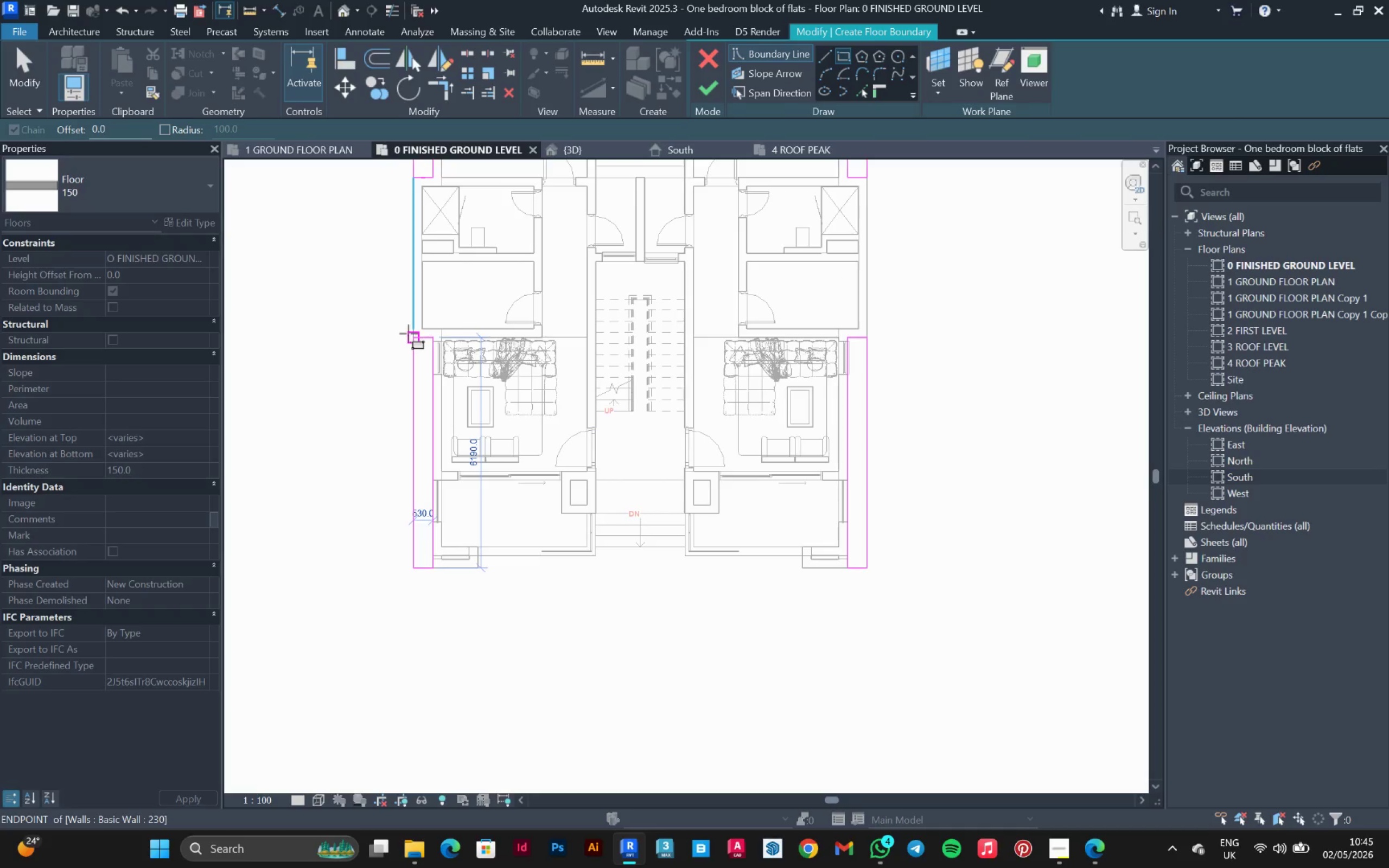 
left_click([407, 334])
 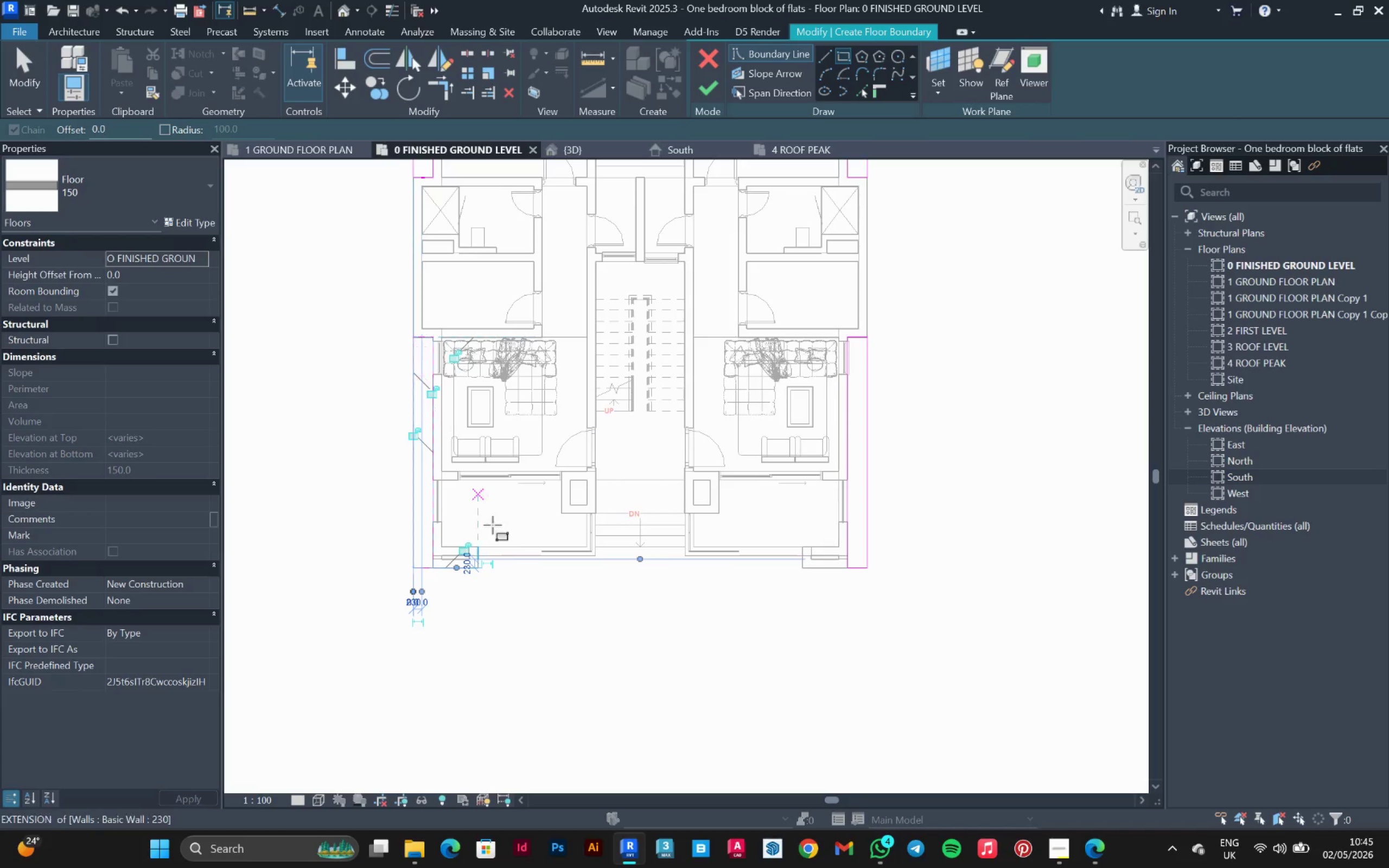 
scroll: coordinate [454, 575], scroll_direction: up, amount: 7.0
 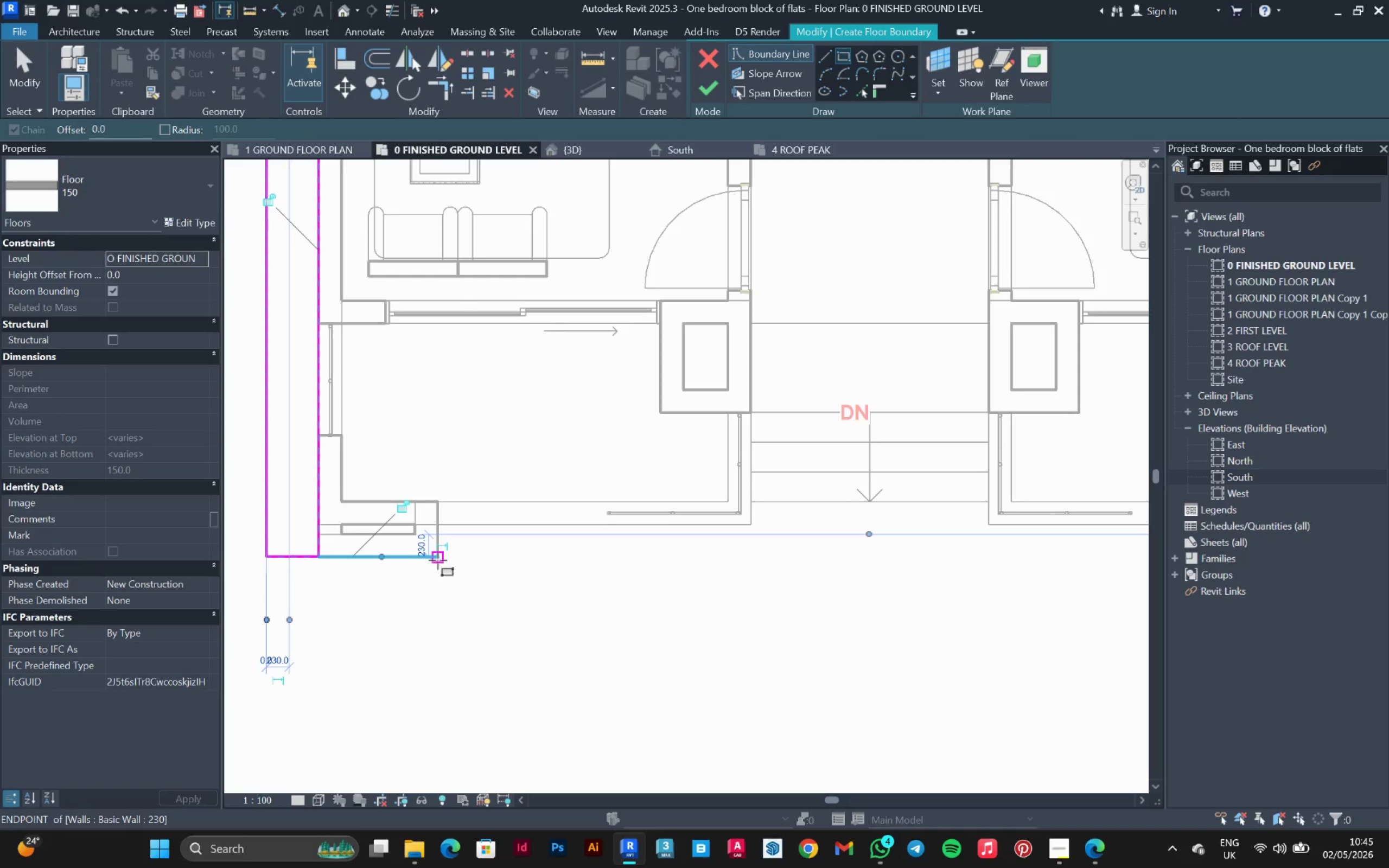 
left_click([438, 560])
 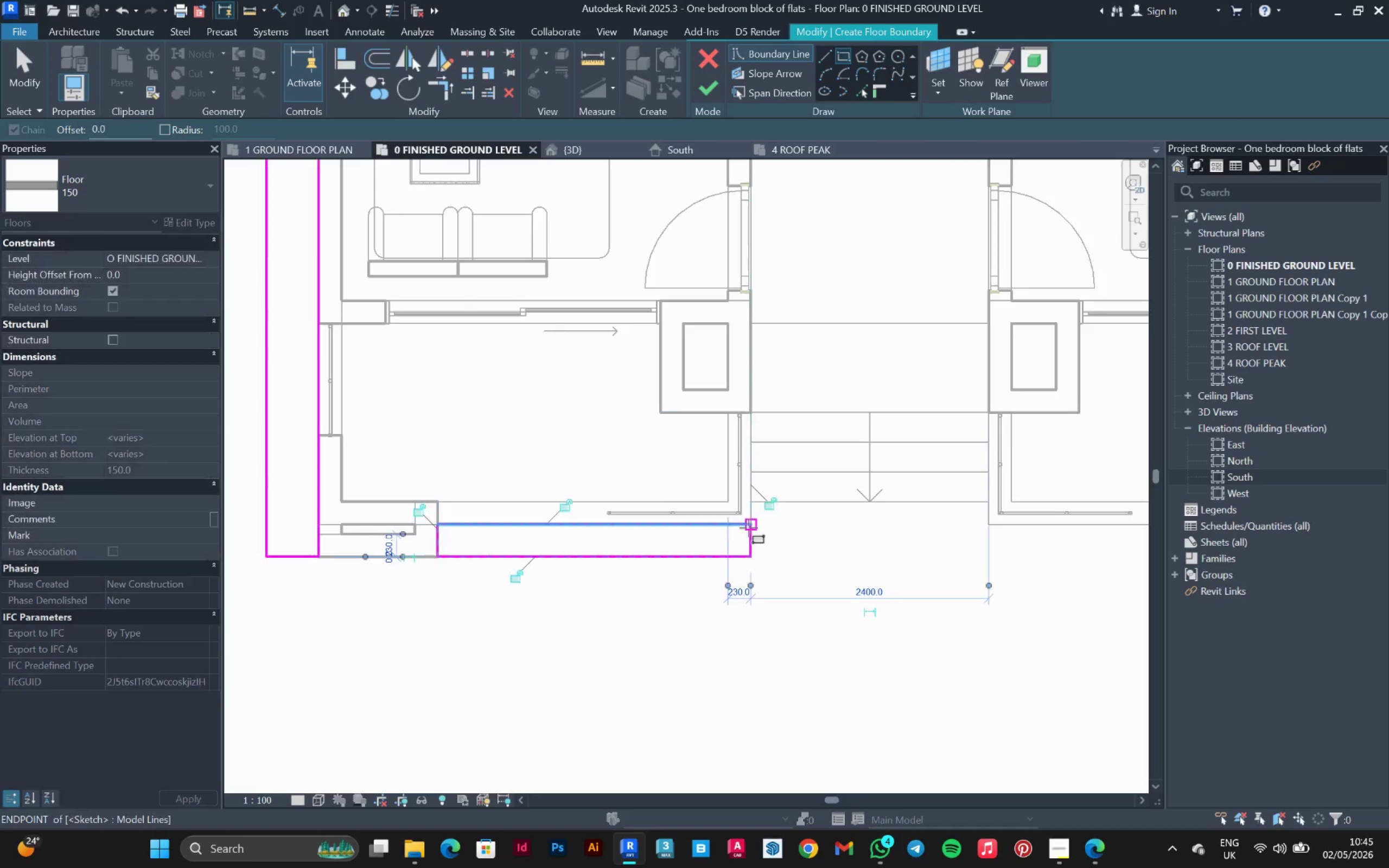 
scroll: coordinate [894, 560], scroll_direction: down, amount: 1.0
 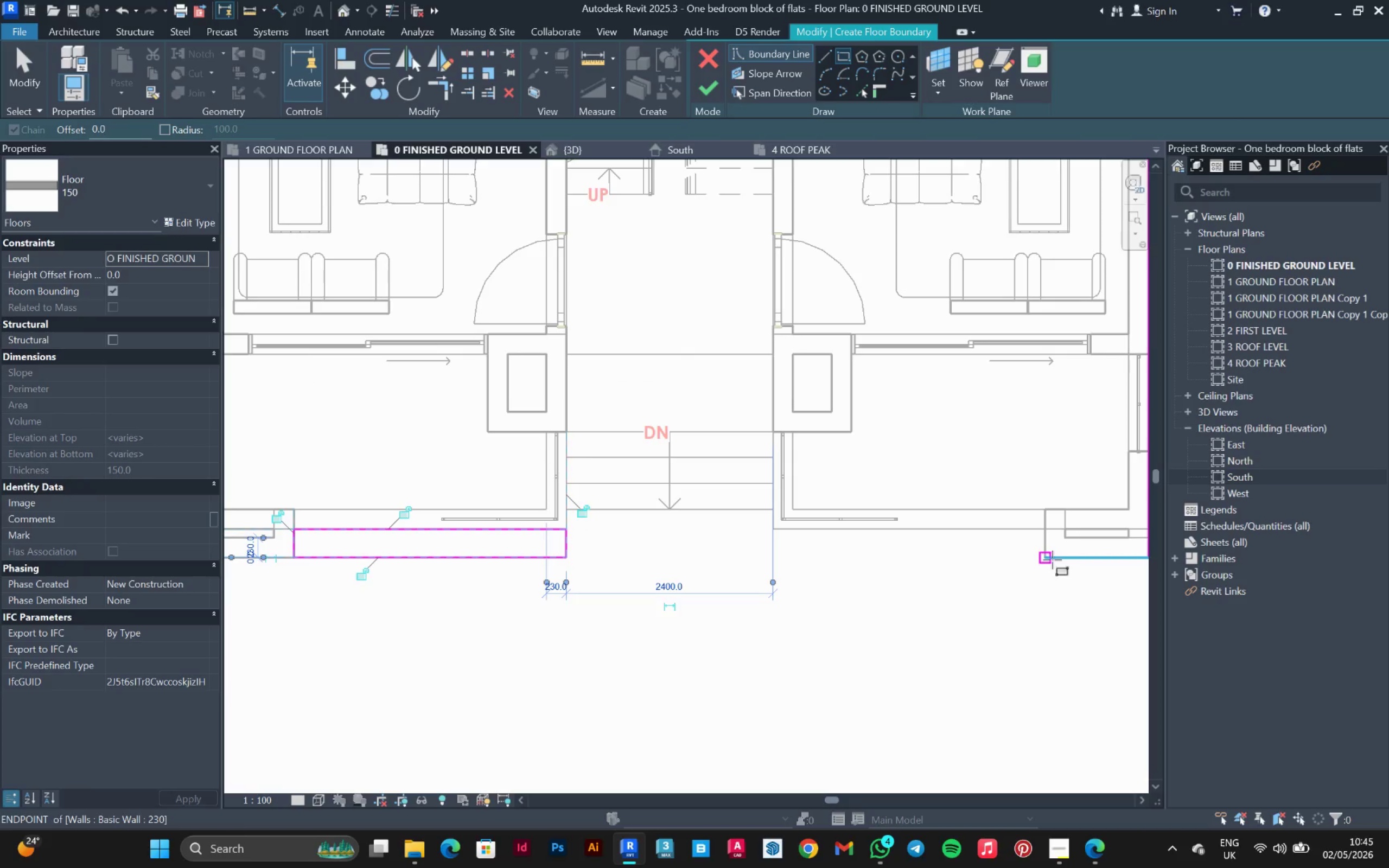 
left_click([1053, 560])
 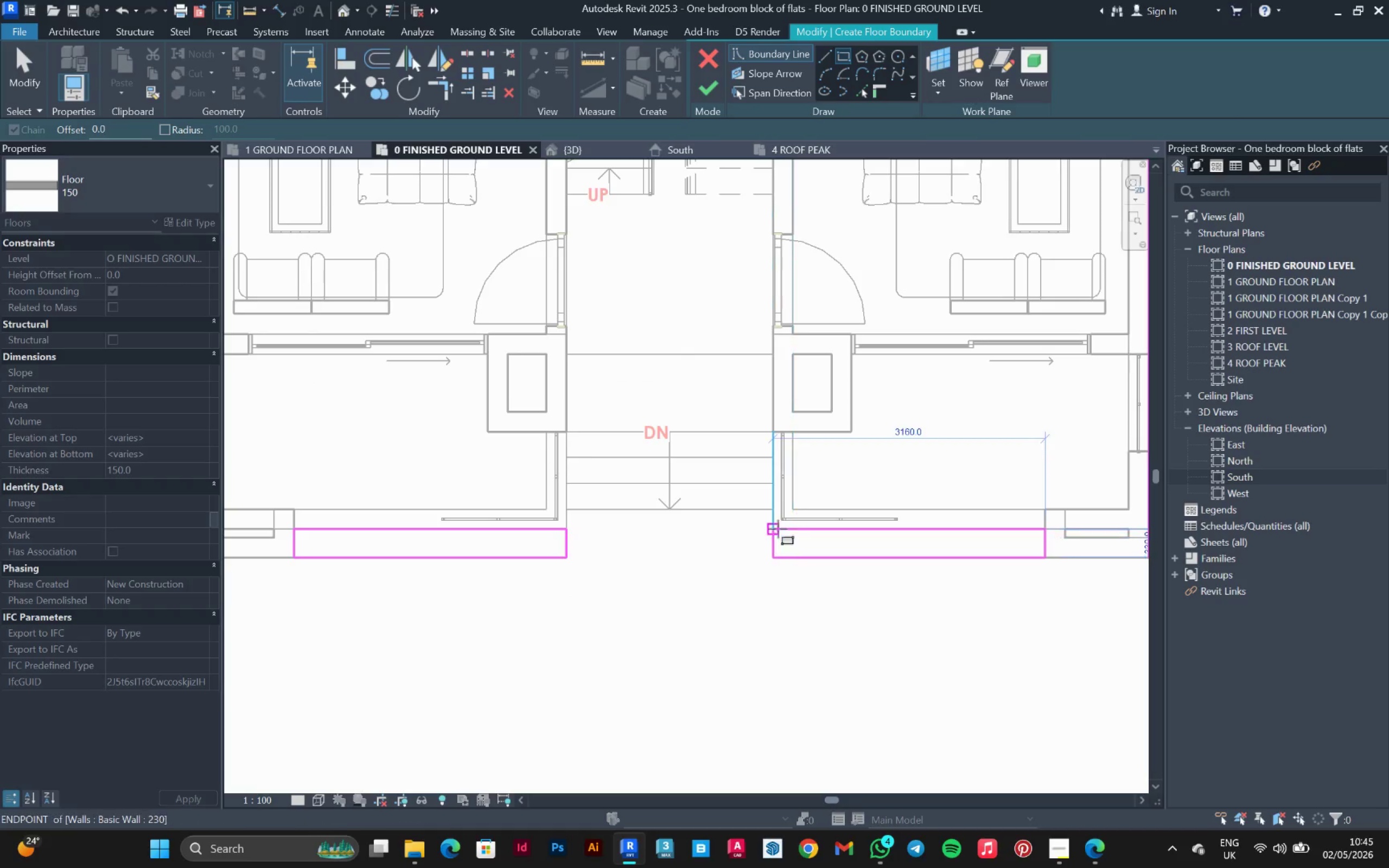 
left_click([770, 527])
 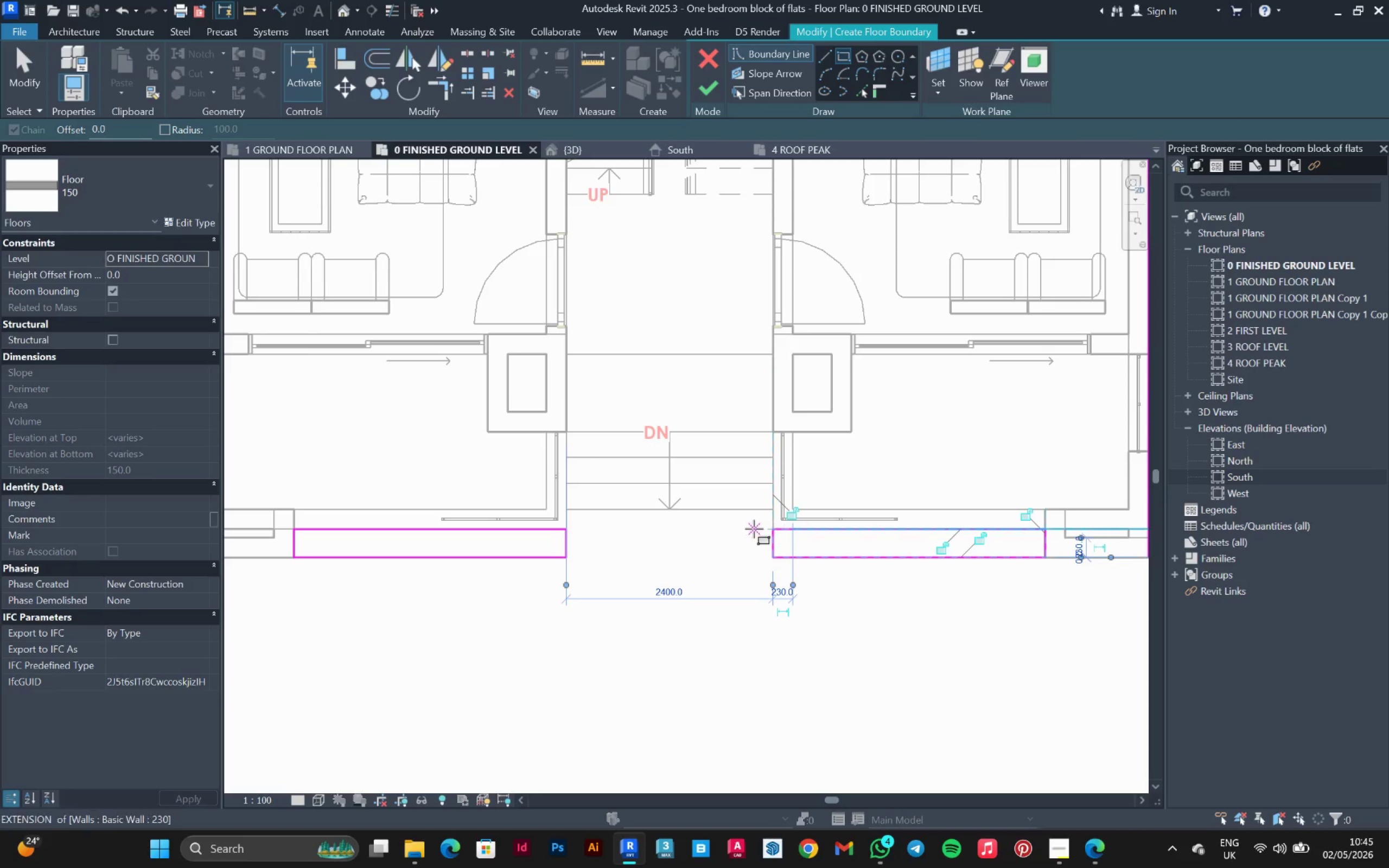 
scroll: coordinate [771, 523], scroll_direction: down, amount: 10.0
 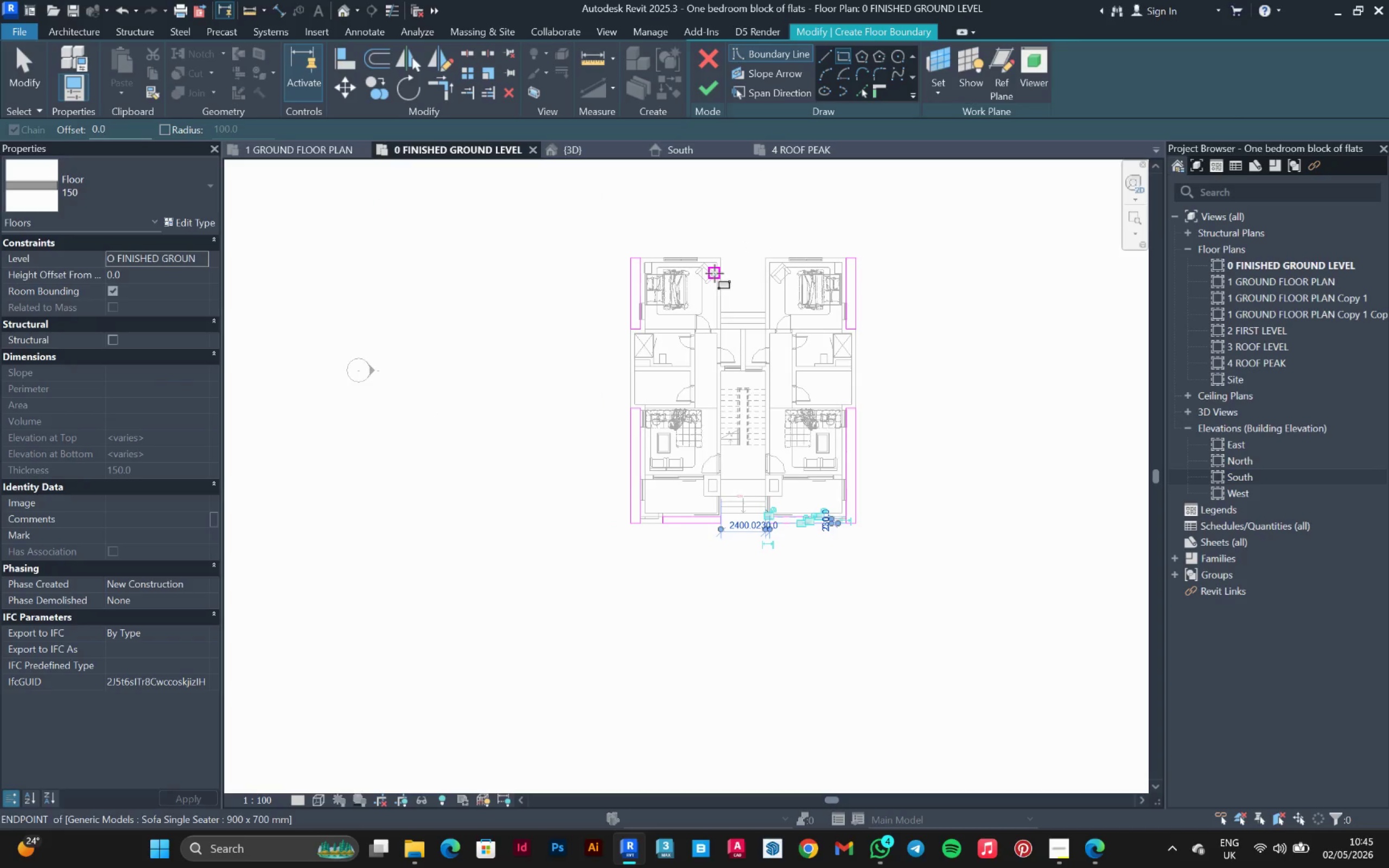 
key(Escape)
 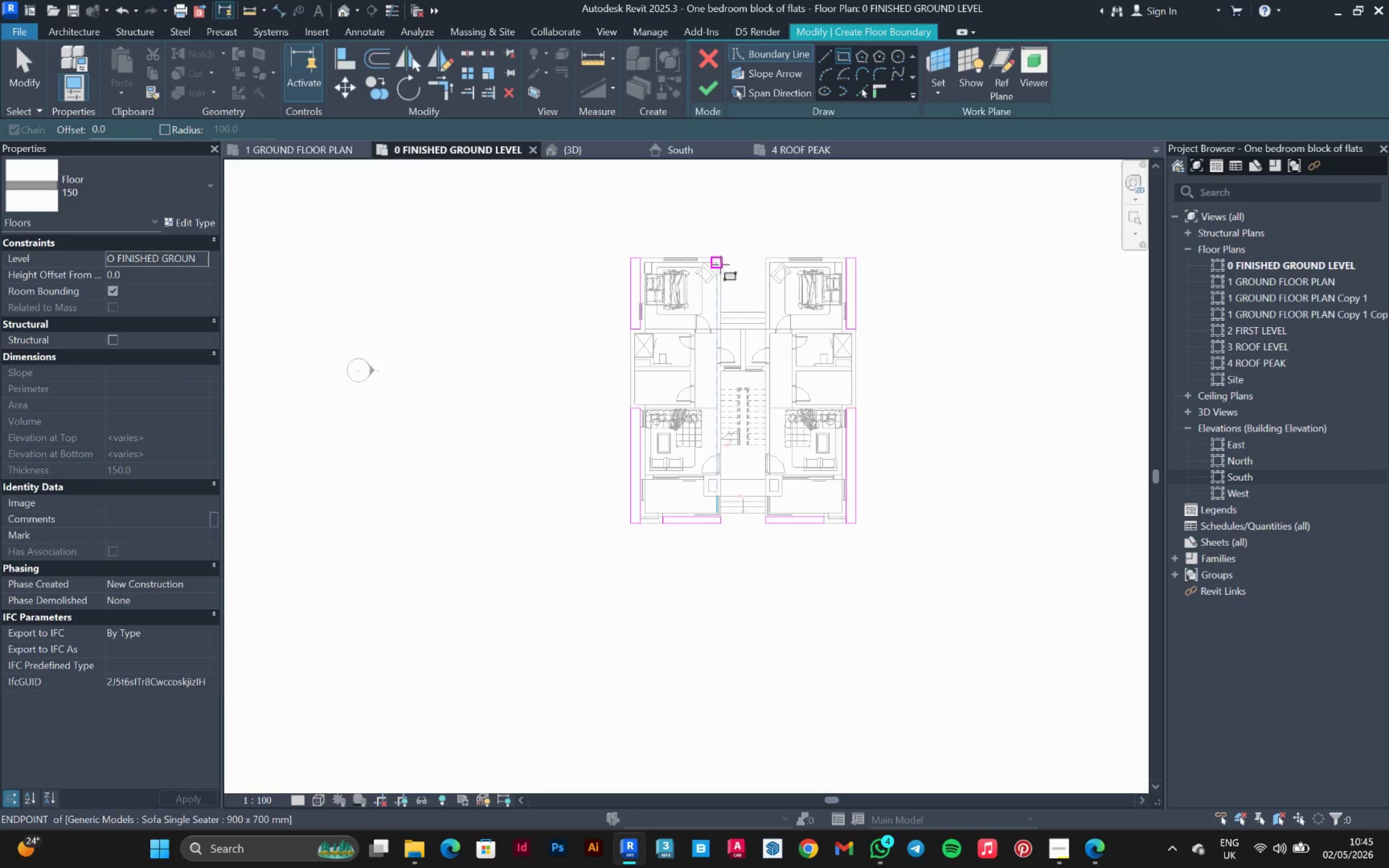 
scroll: coordinate [721, 263], scroll_direction: up, amount: 6.0
 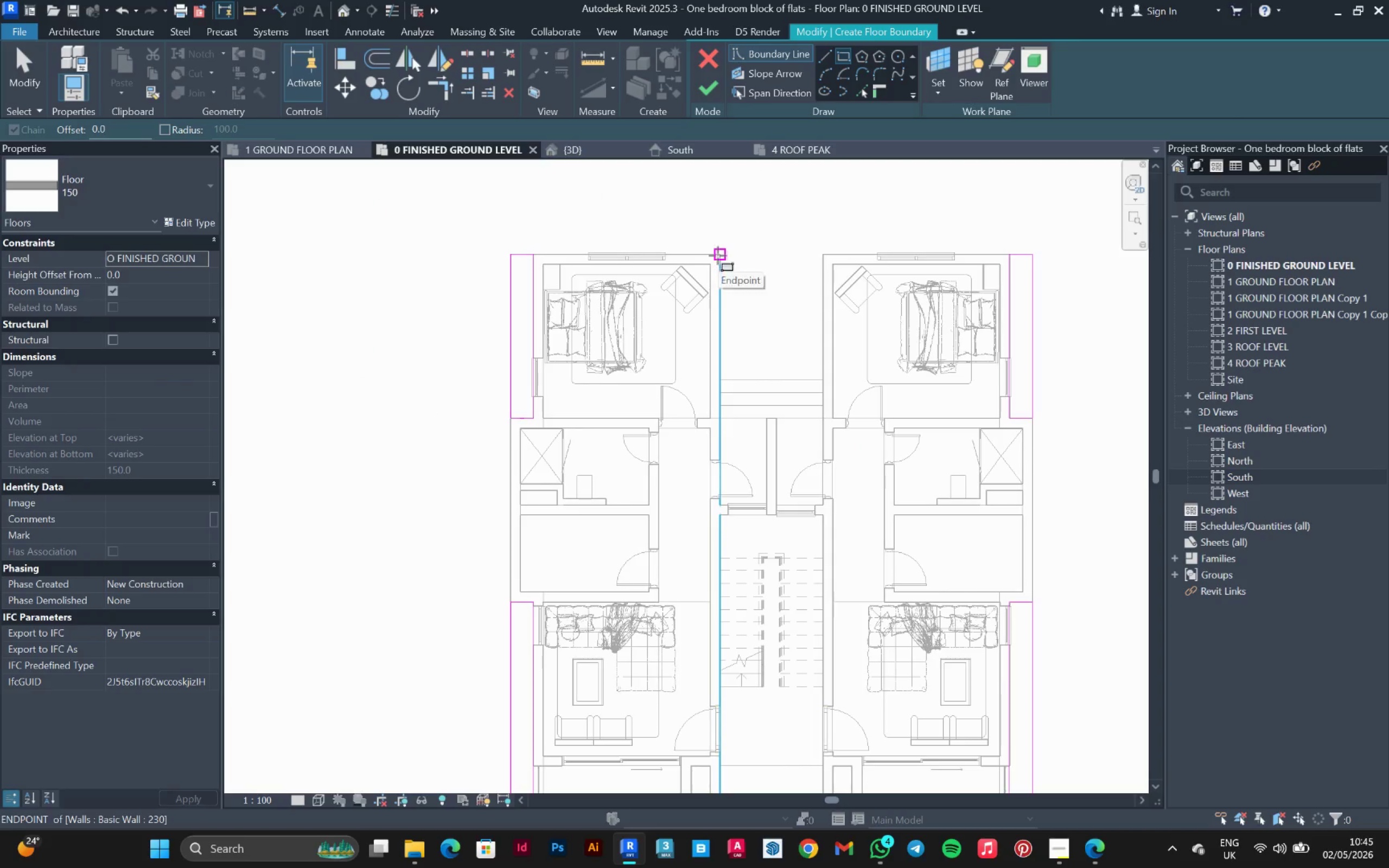 
left_click([721, 256])
 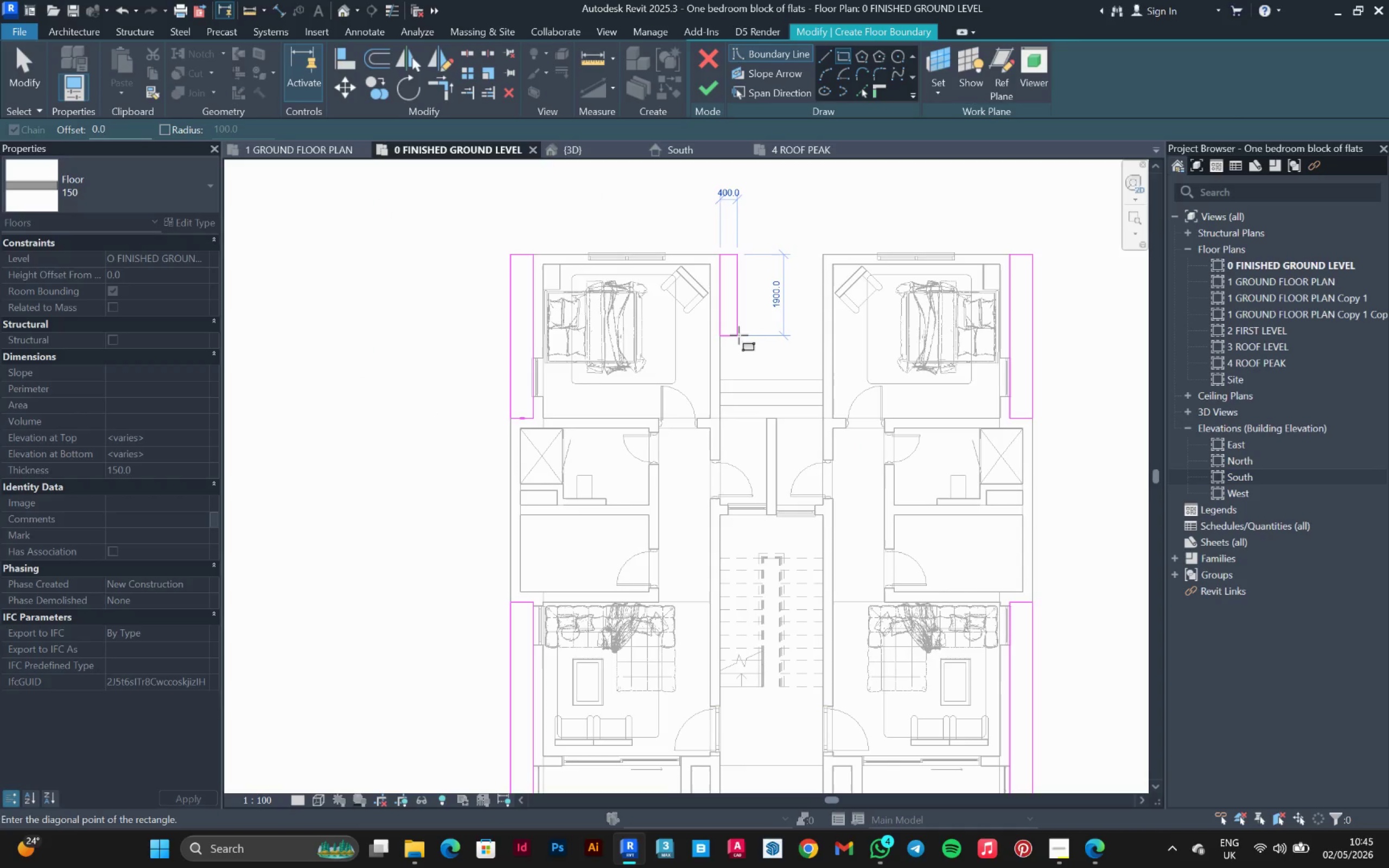 
left_click([739, 335])
 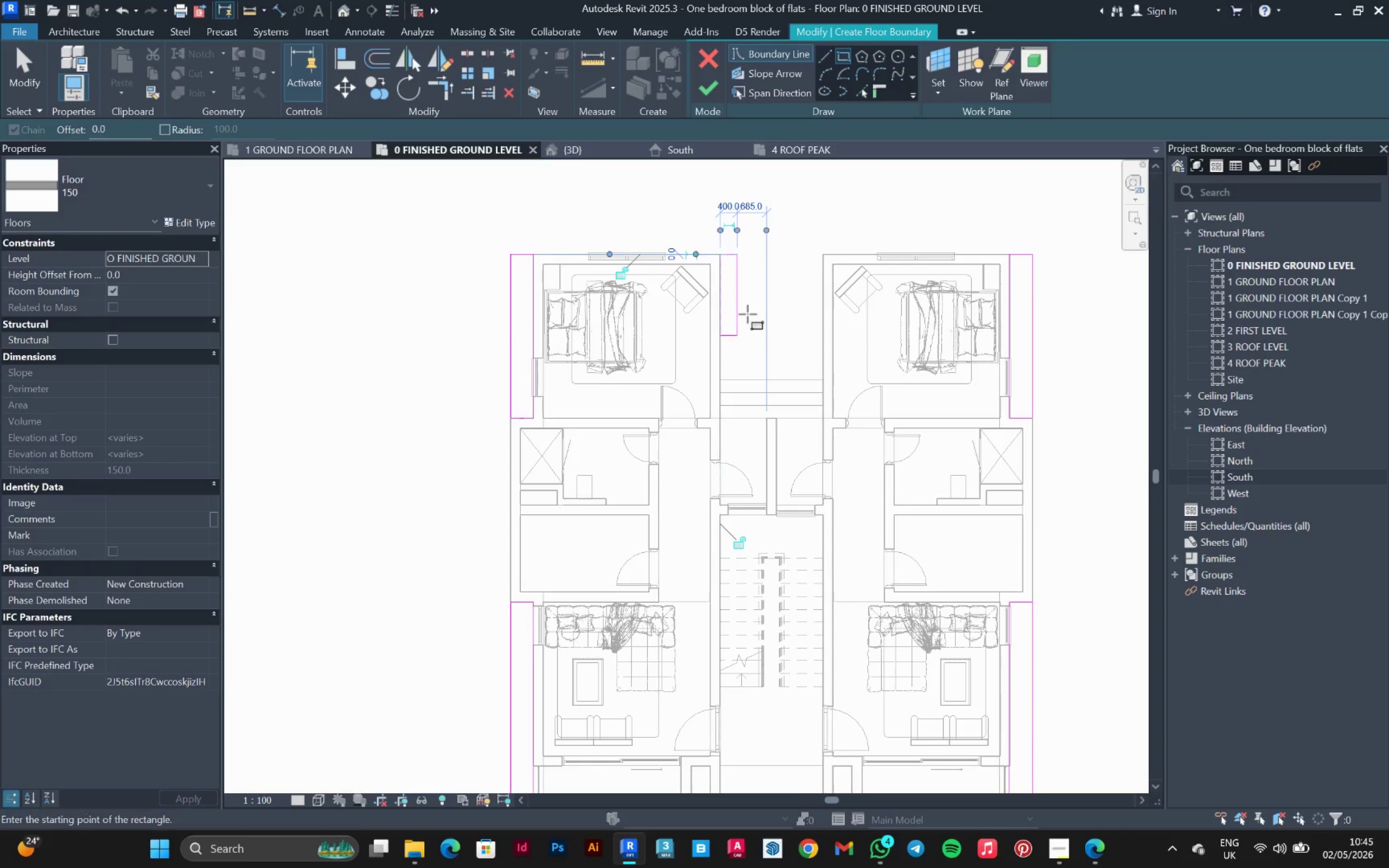 
key(Escape)
 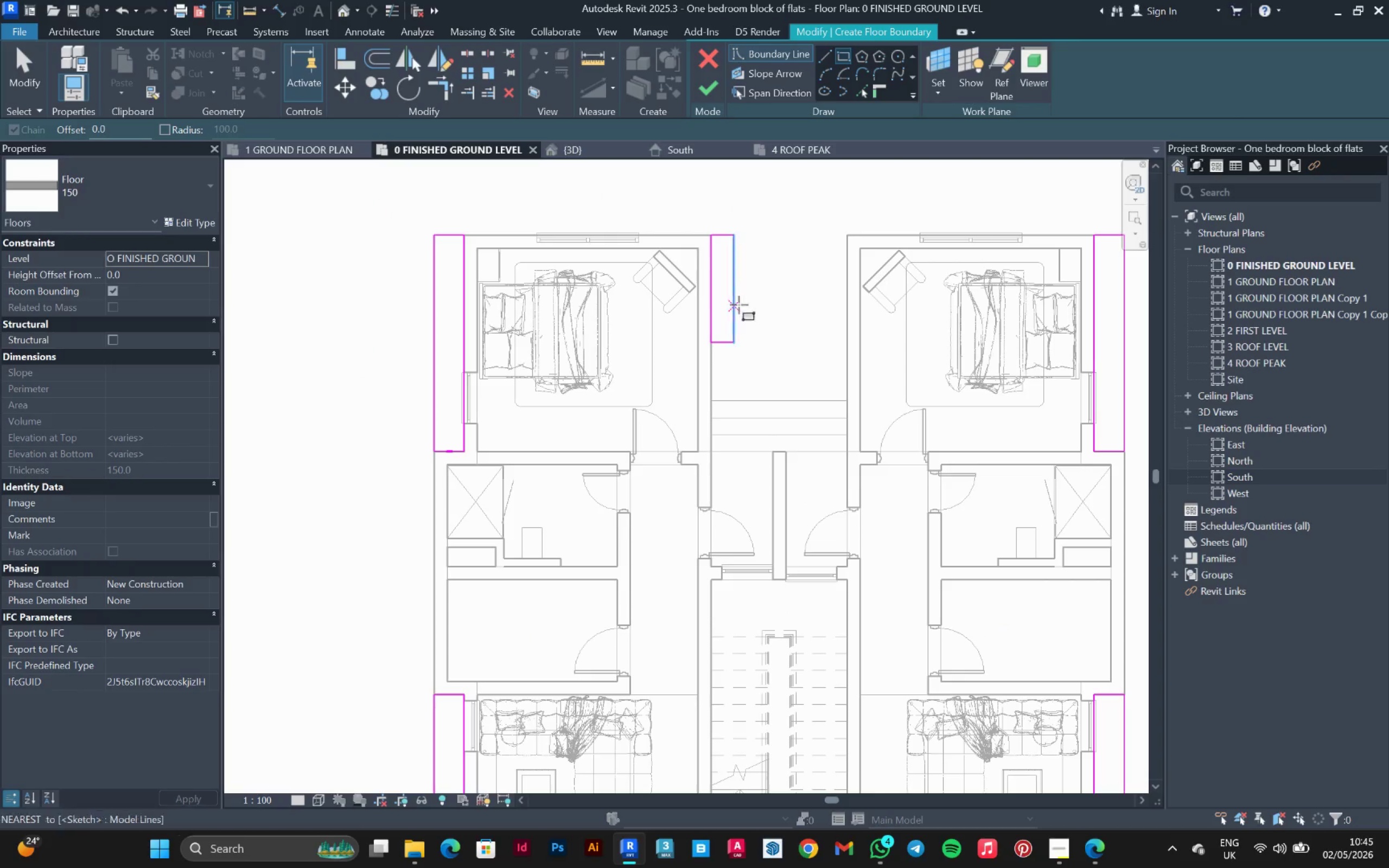 
key(Escape)
 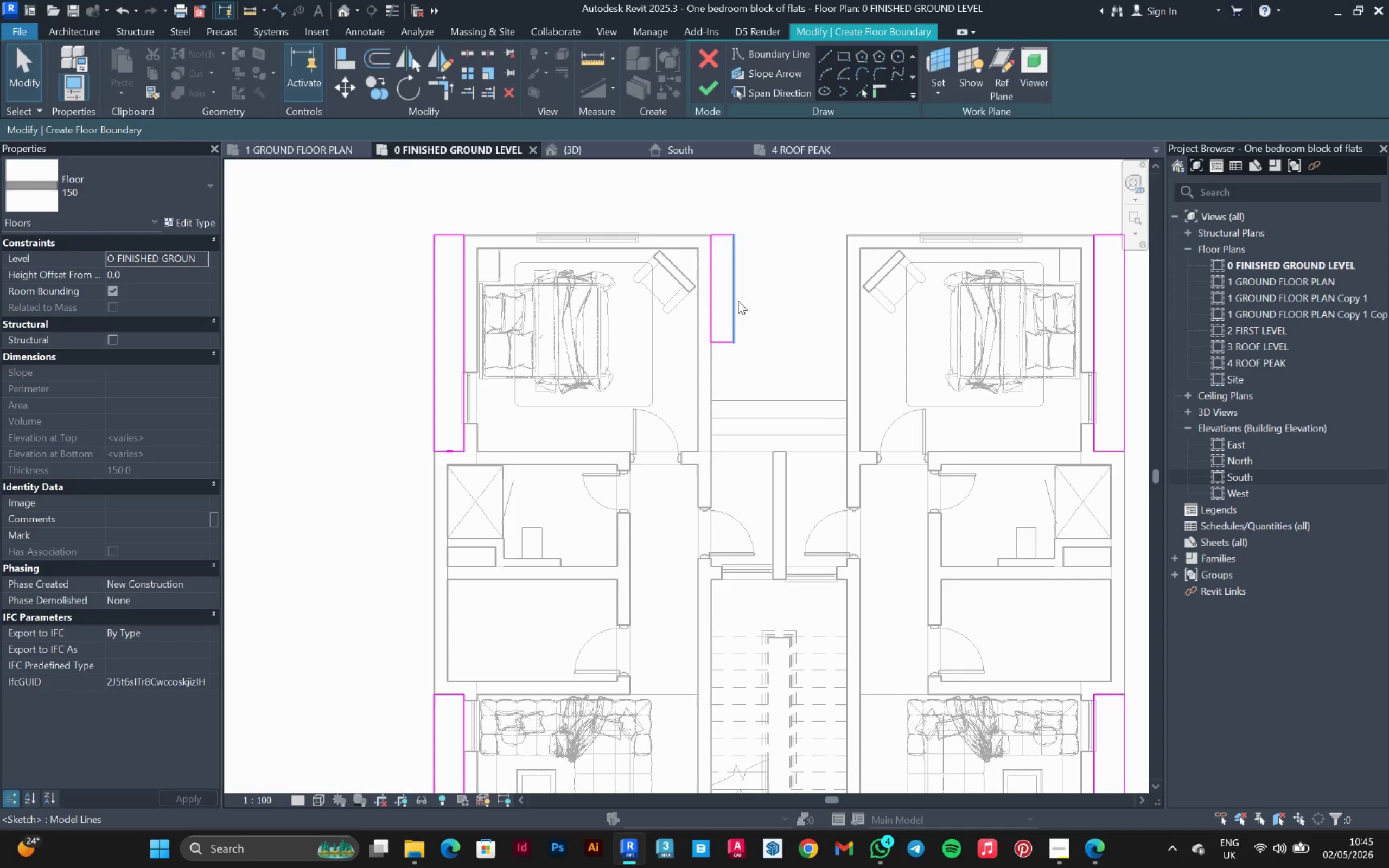 
scroll: coordinate [748, 314], scroll_direction: up, amount: 2.0
 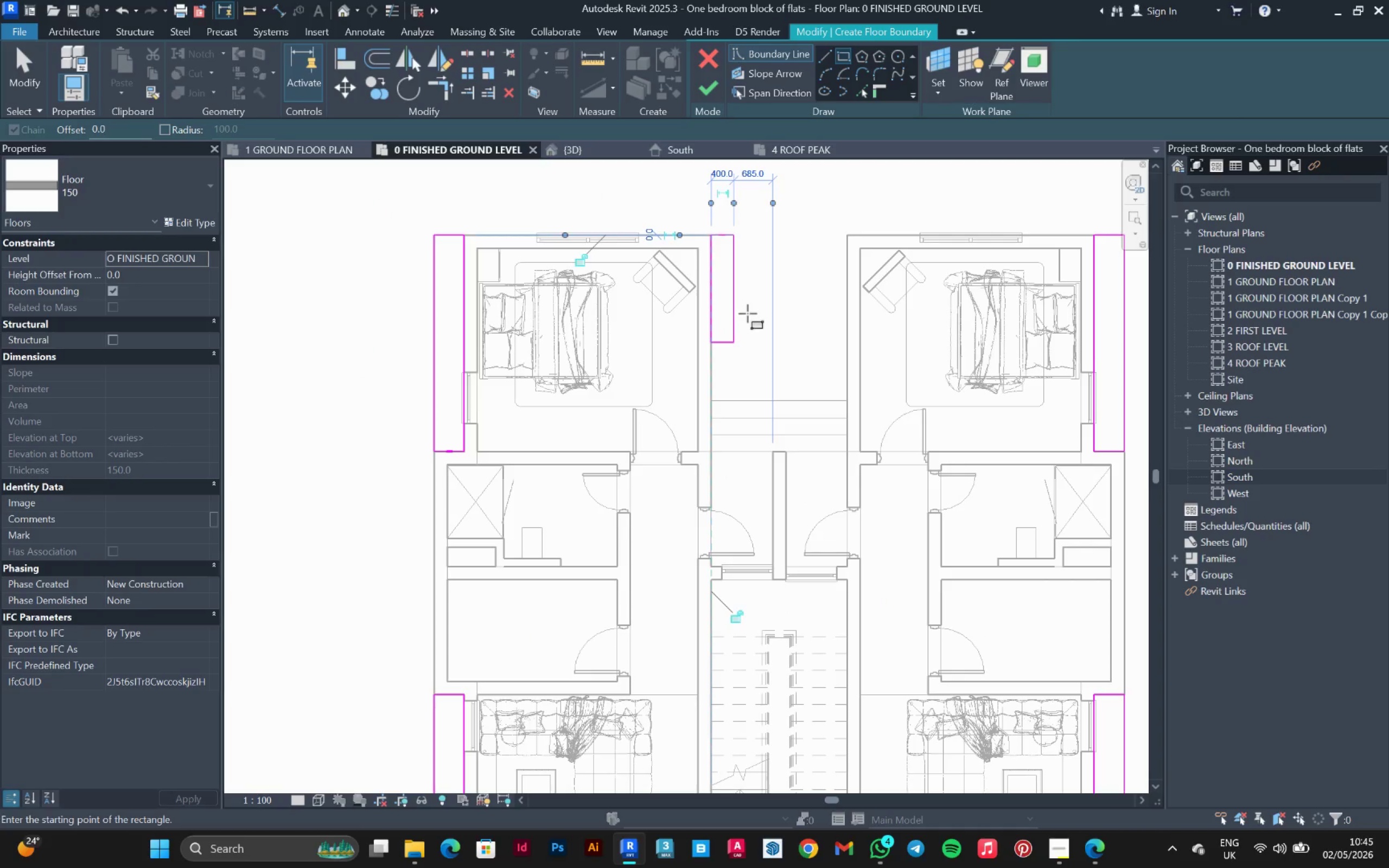 
left_click_drag(start_coordinate=[738, 301], to_coordinate=[730, 183])
 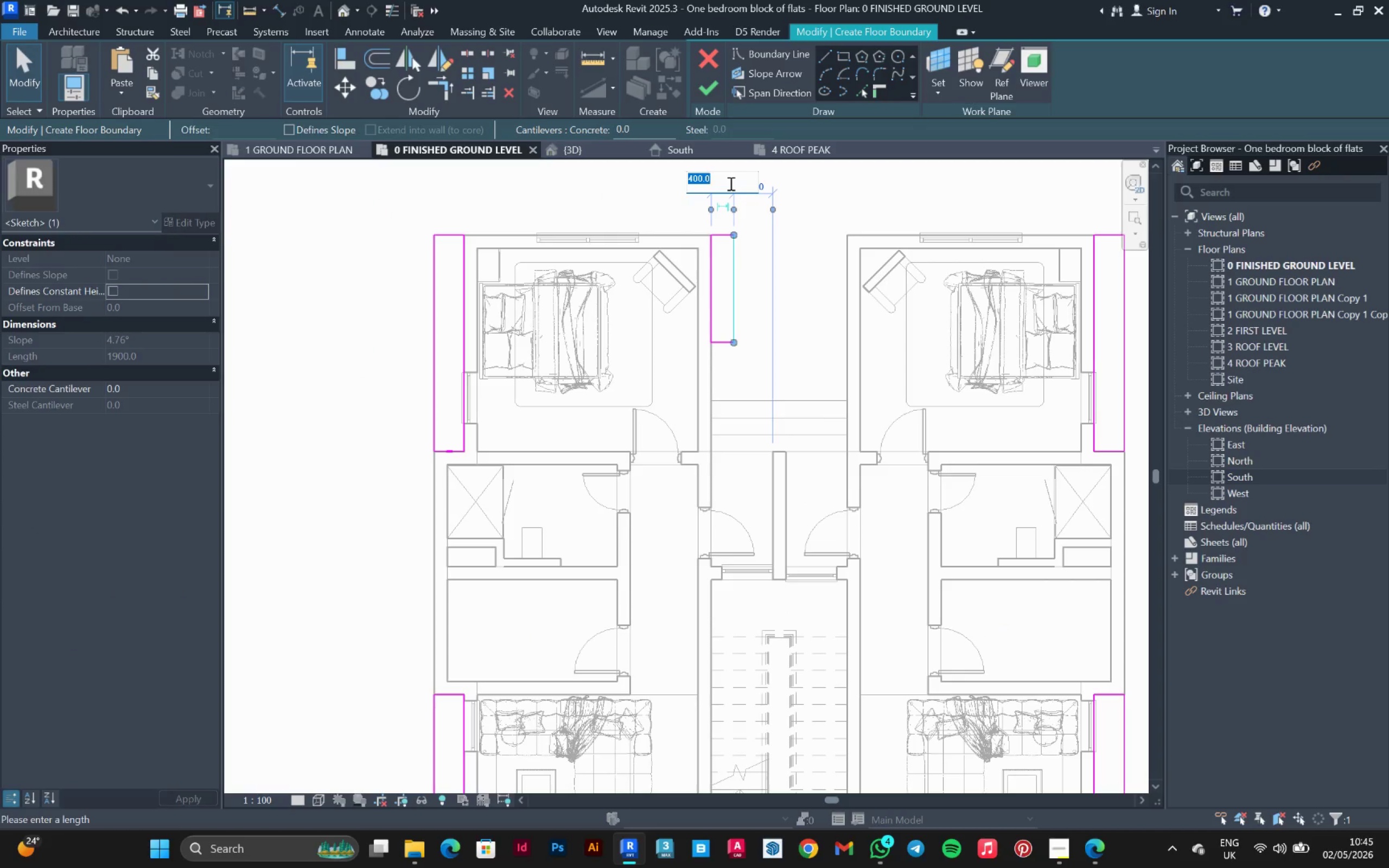 
left_click([730, 183])
 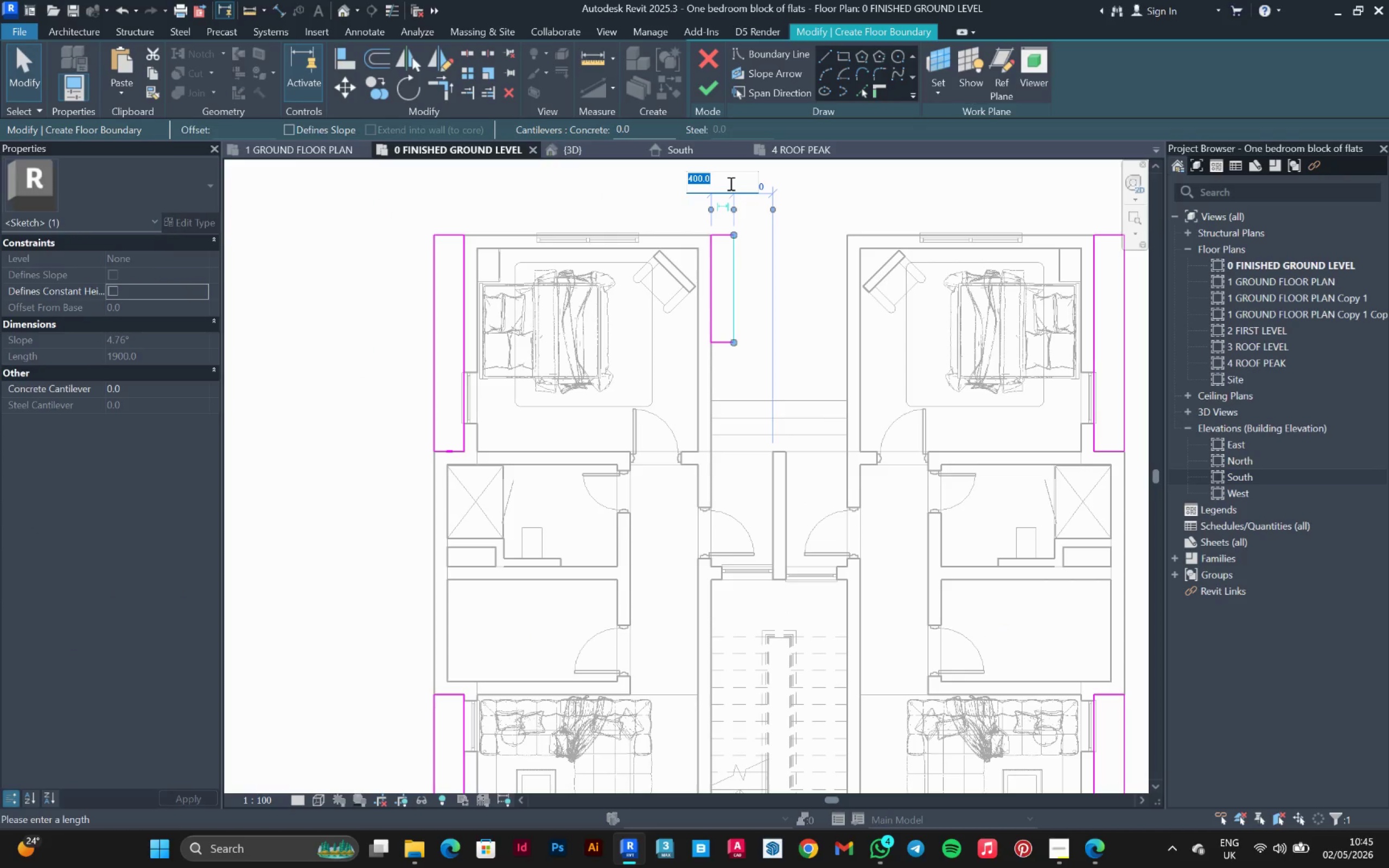 
type(450)
 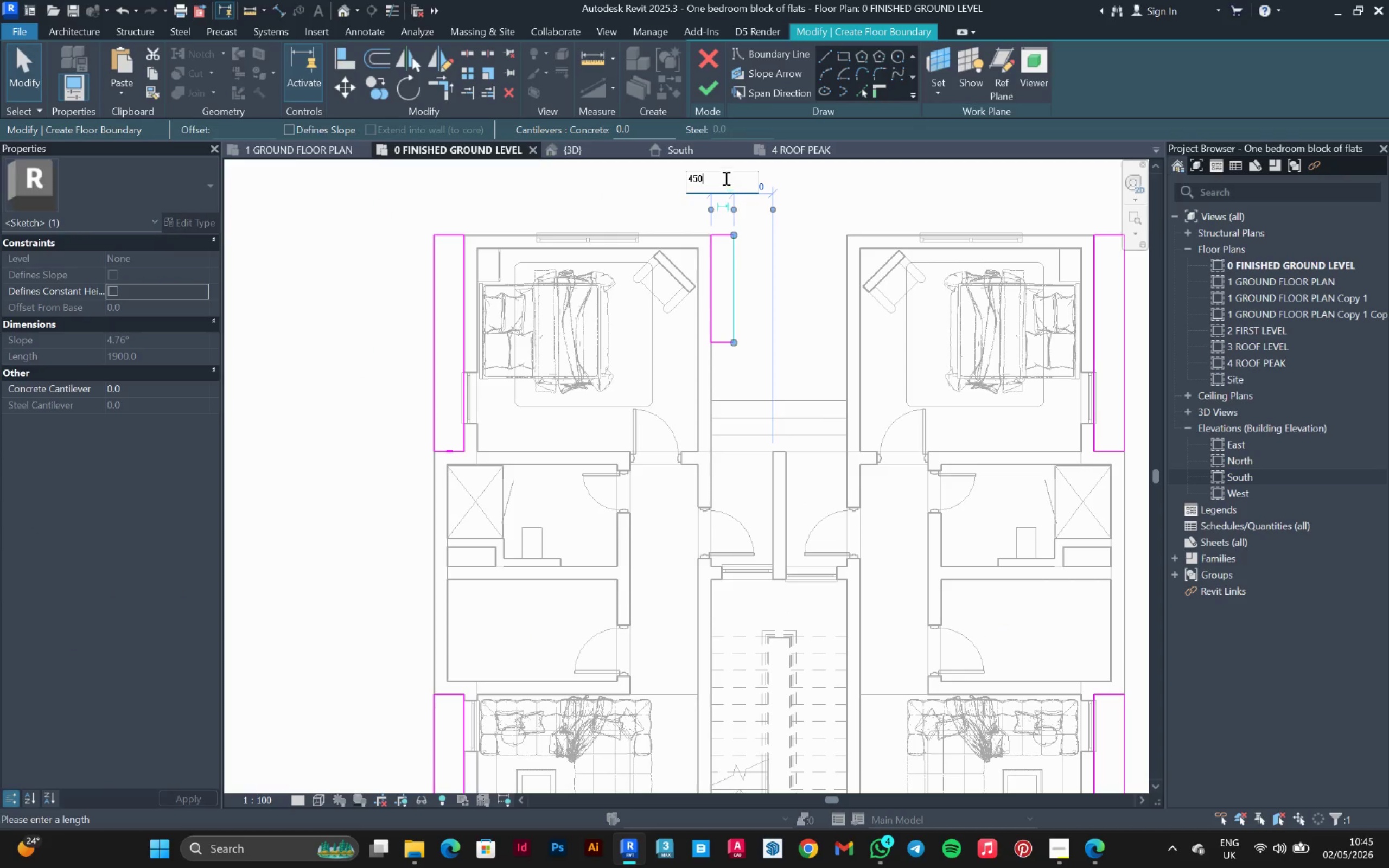 
hold_key(key=Enter, duration=6.67)
 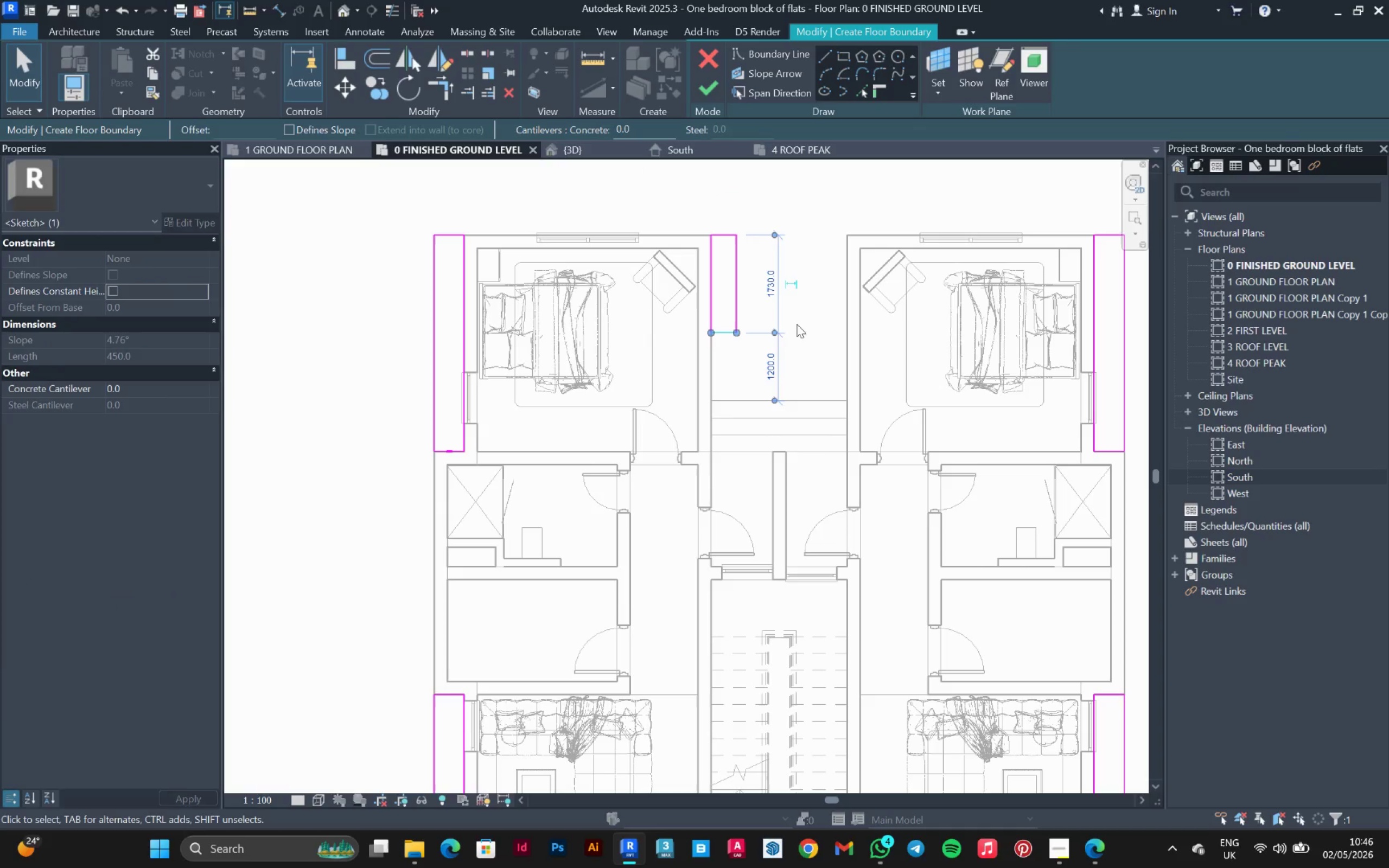 
left_click_drag(start_coordinate=[789, 328], to_coordinate=[774, 166])
 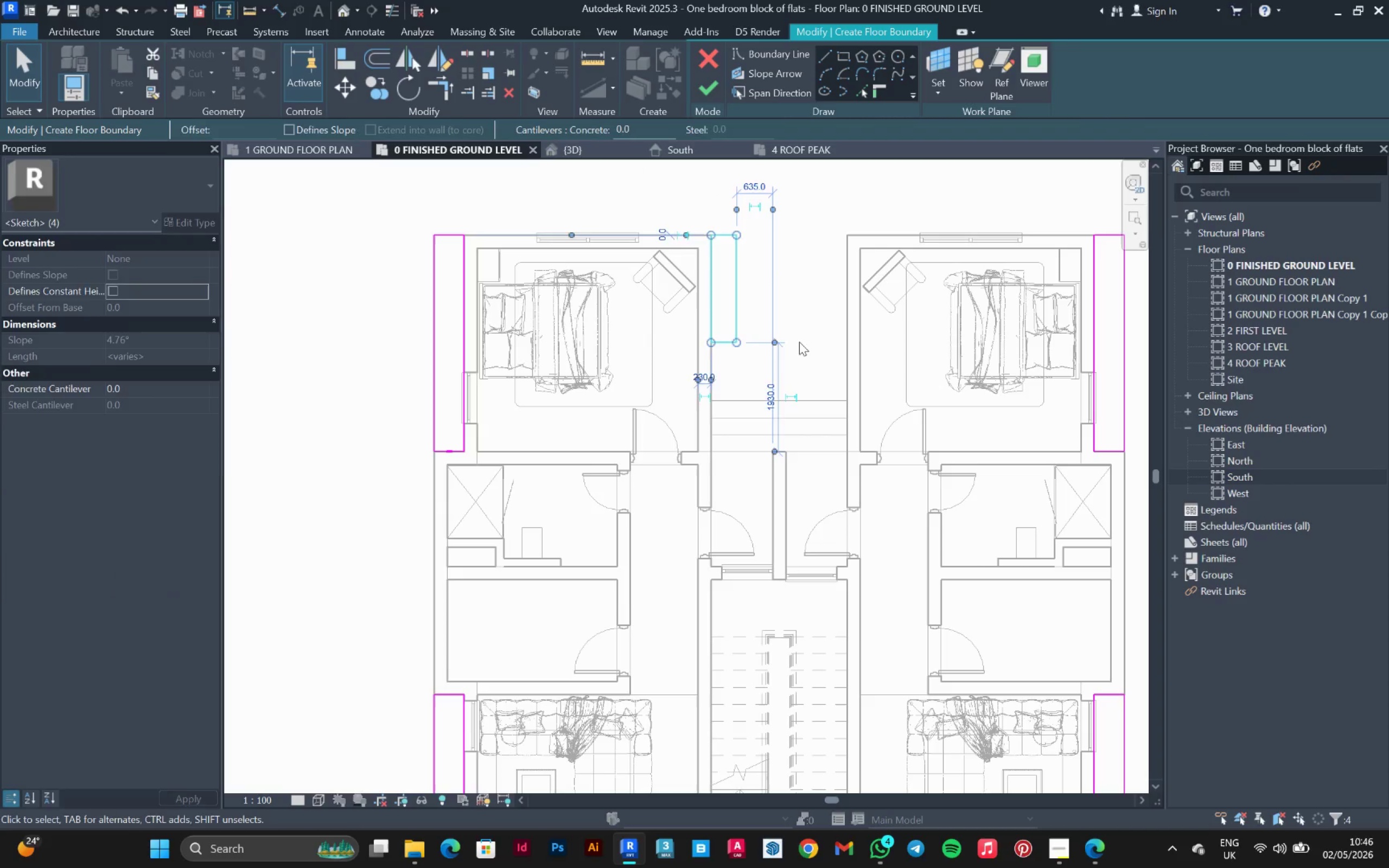 
left_click_drag(start_coordinate=[800, 342], to_coordinate=[803, 342])
 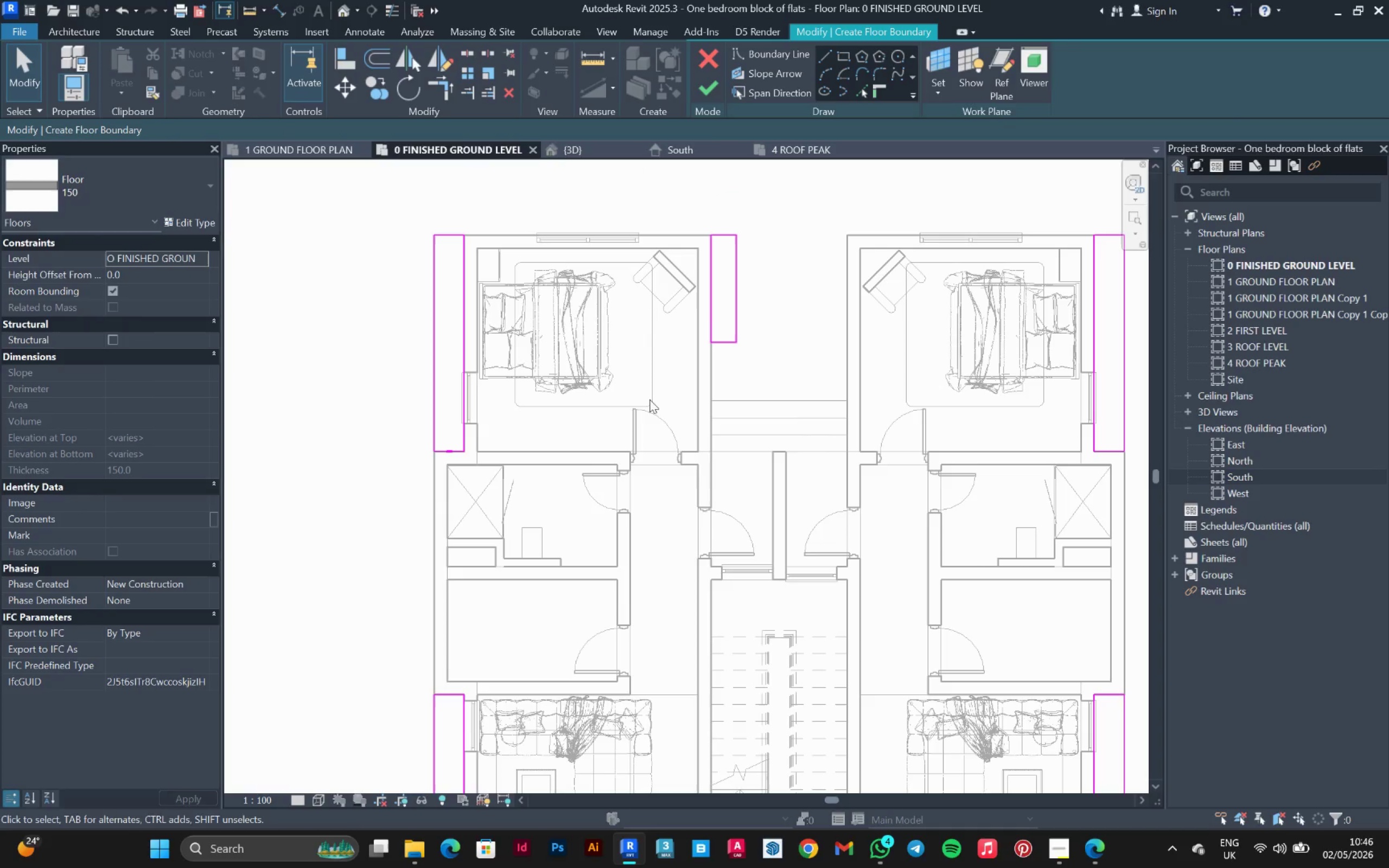 
left_click_drag(start_coordinate=[650, 399], to_coordinate=[792, 283])
 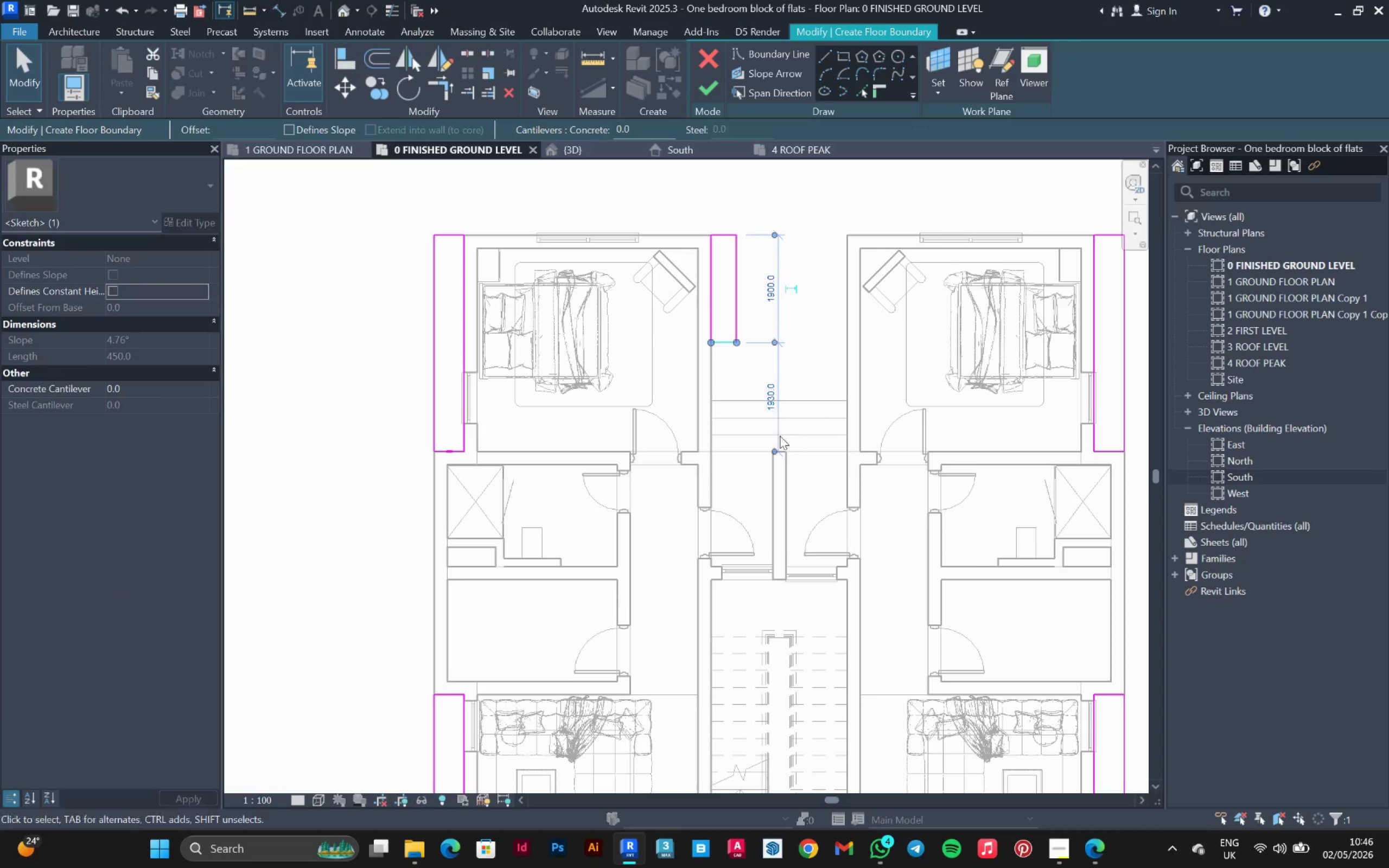 
left_click_drag(start_coordinate=[775, 451], to_coordinate=[731, 402])
 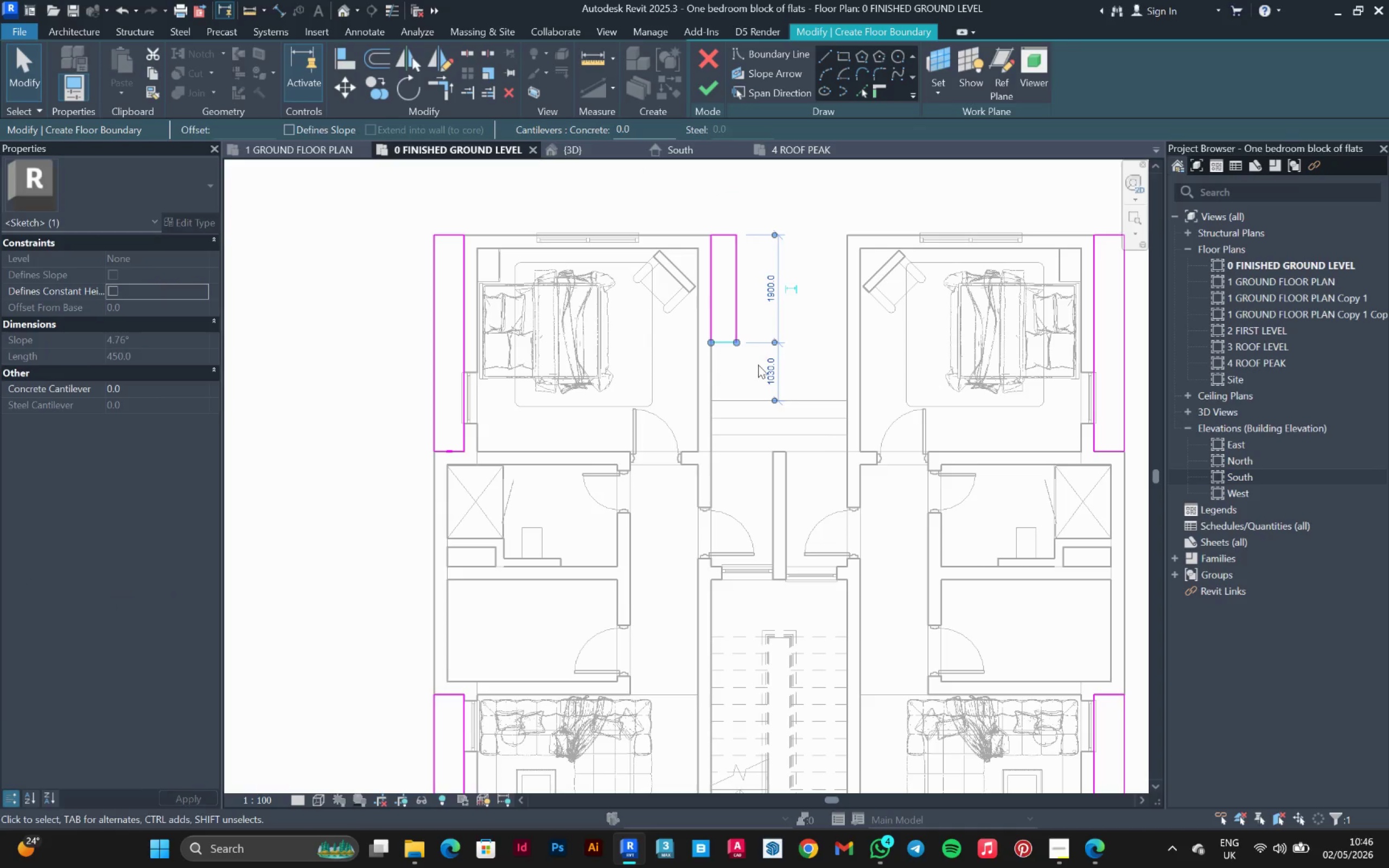 
left_click([766, 372])
 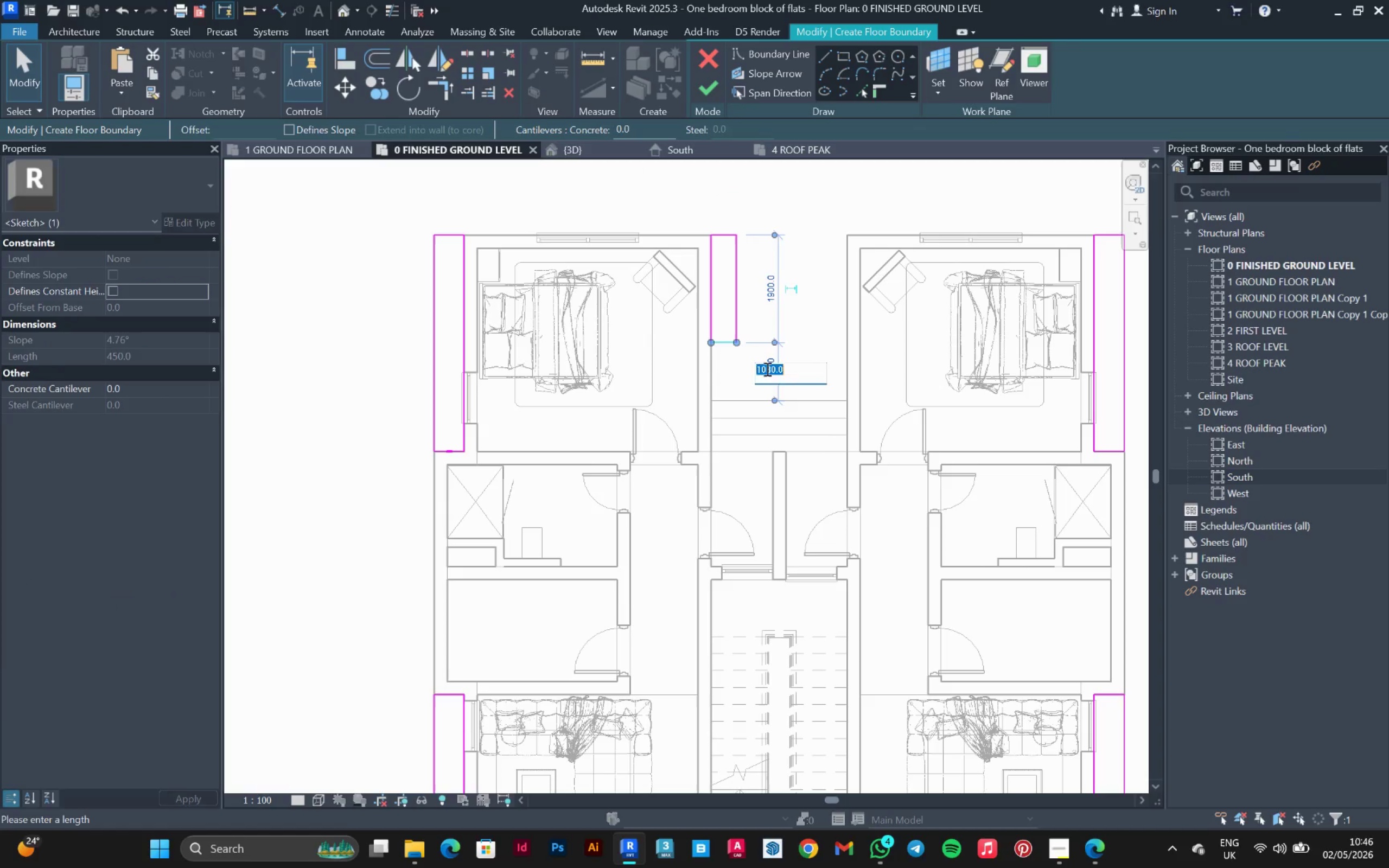 
type(1200)
 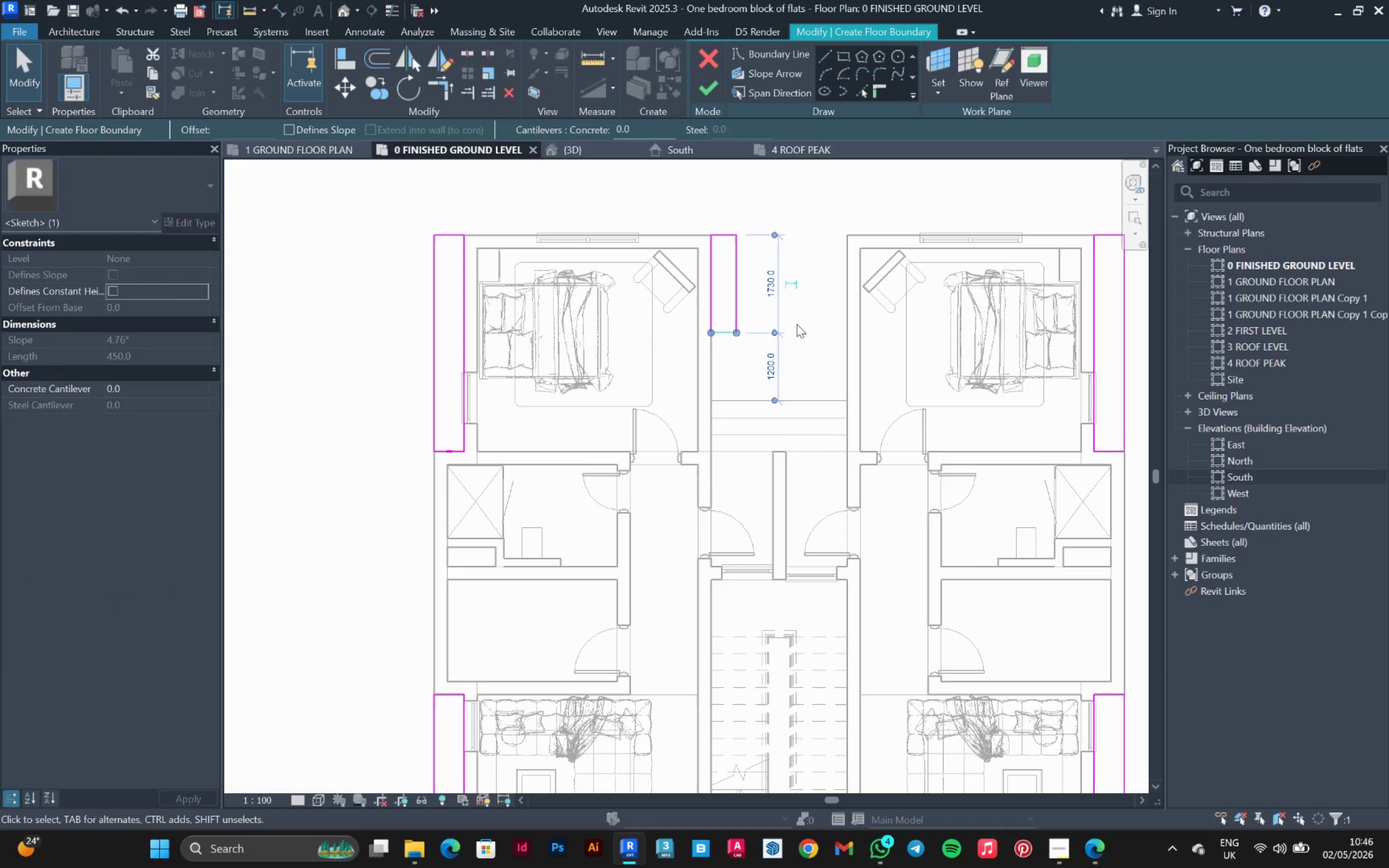 
left_click([812, 317])
 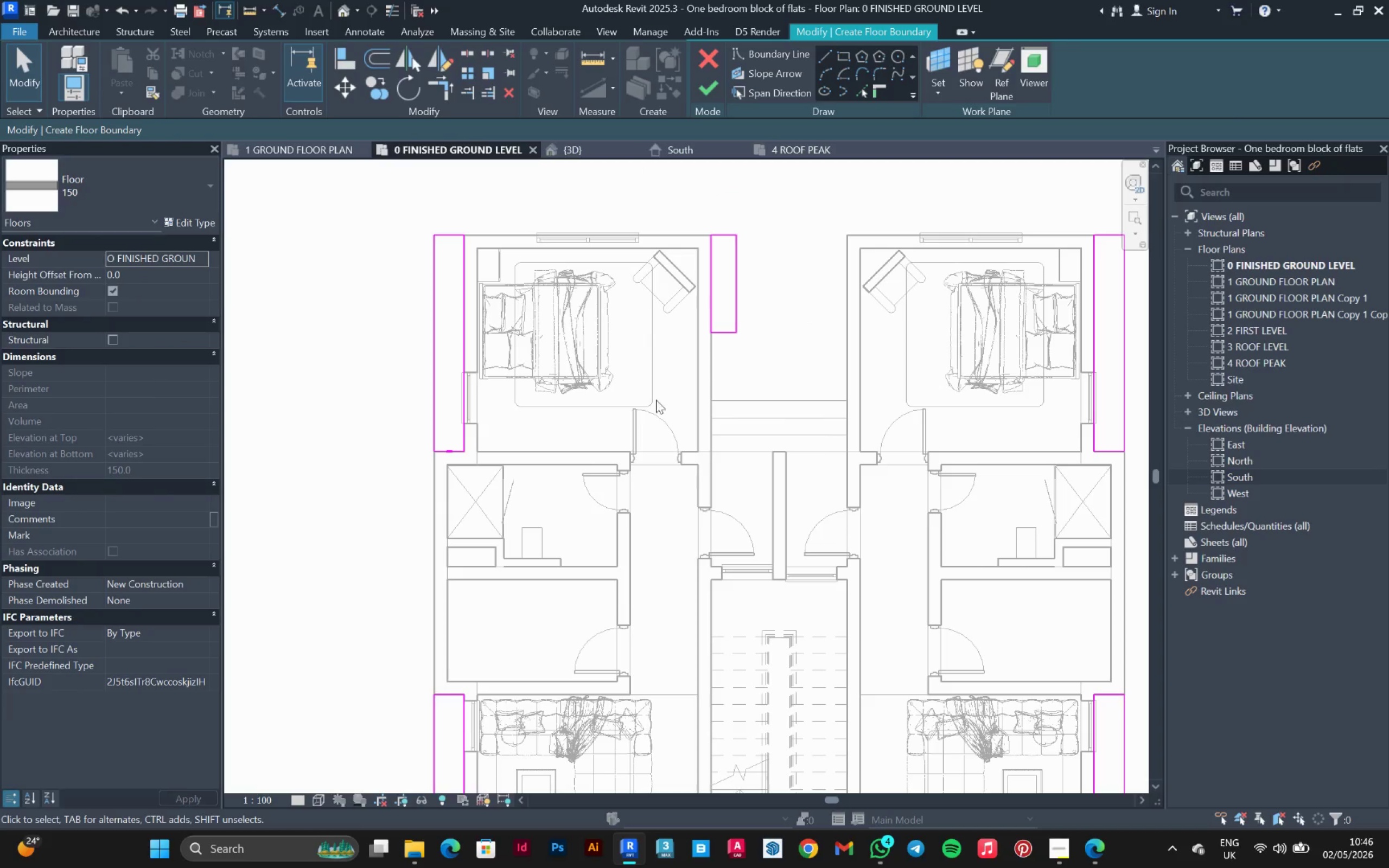 
left_click_drag(start_coordinate=[658, 400], to_coordinate=[768, 182])
 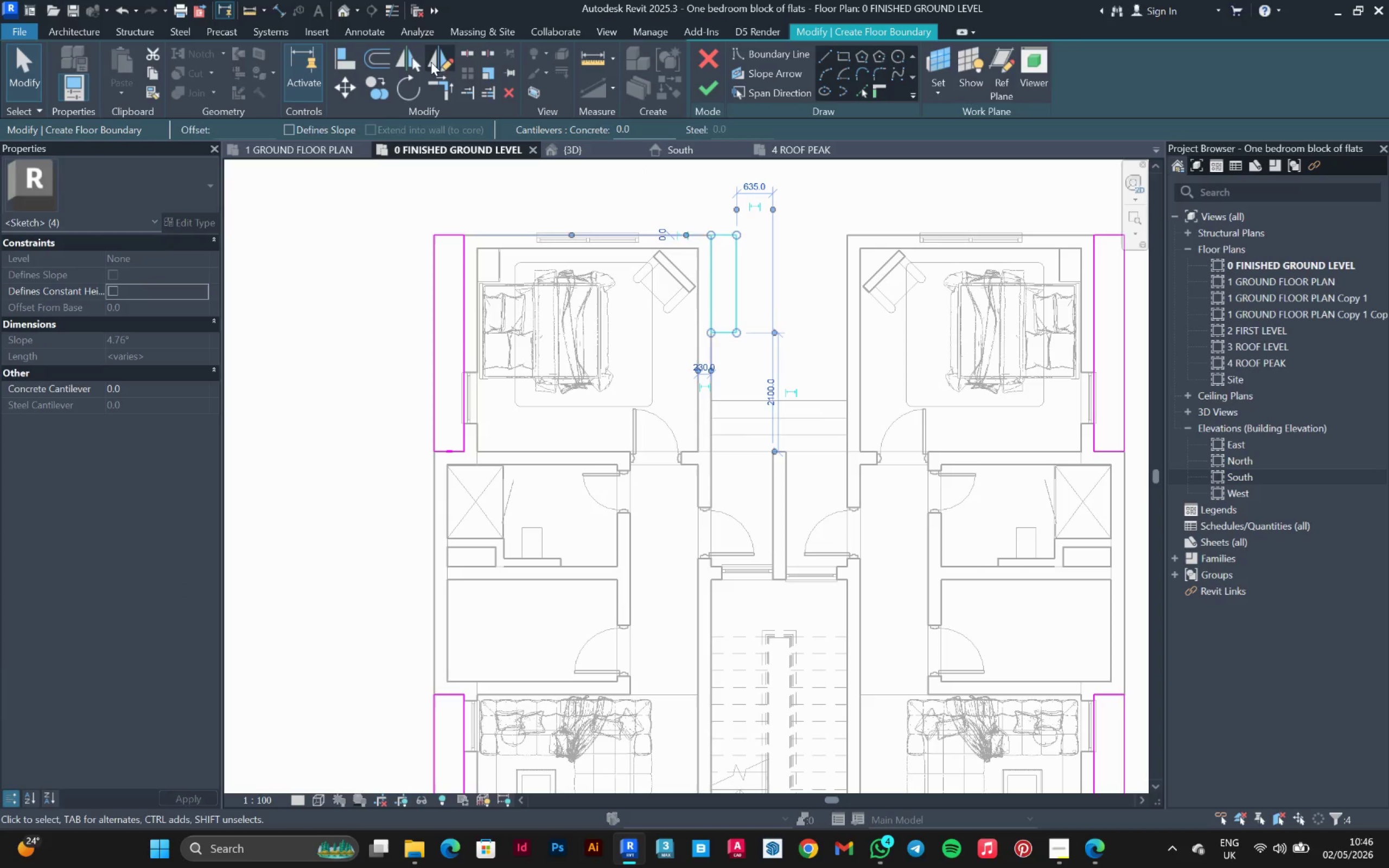 
left_click([431, 62])
 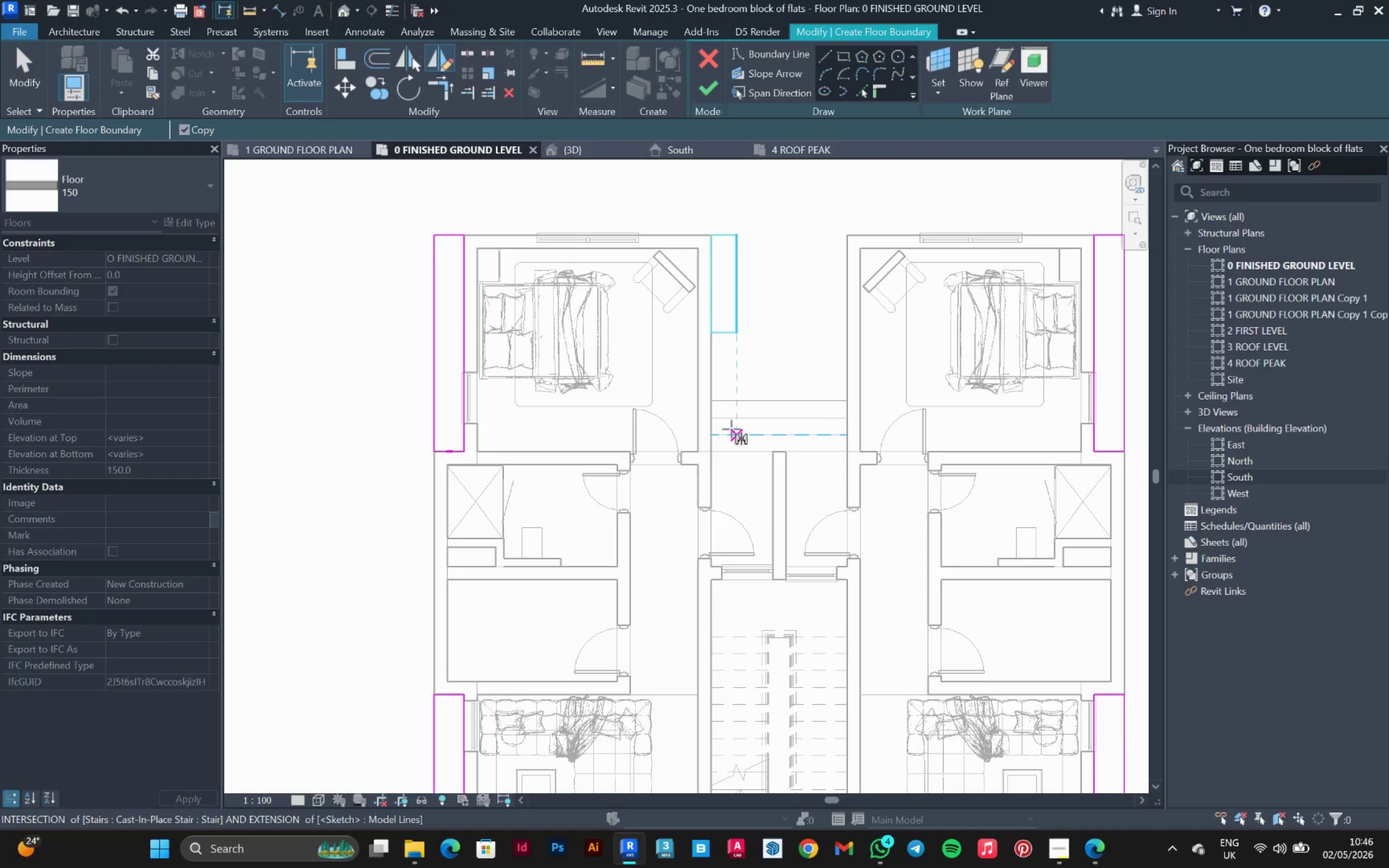 
scroll: coordinate [759, 445], scroll_direction: up, amount: 2.0
 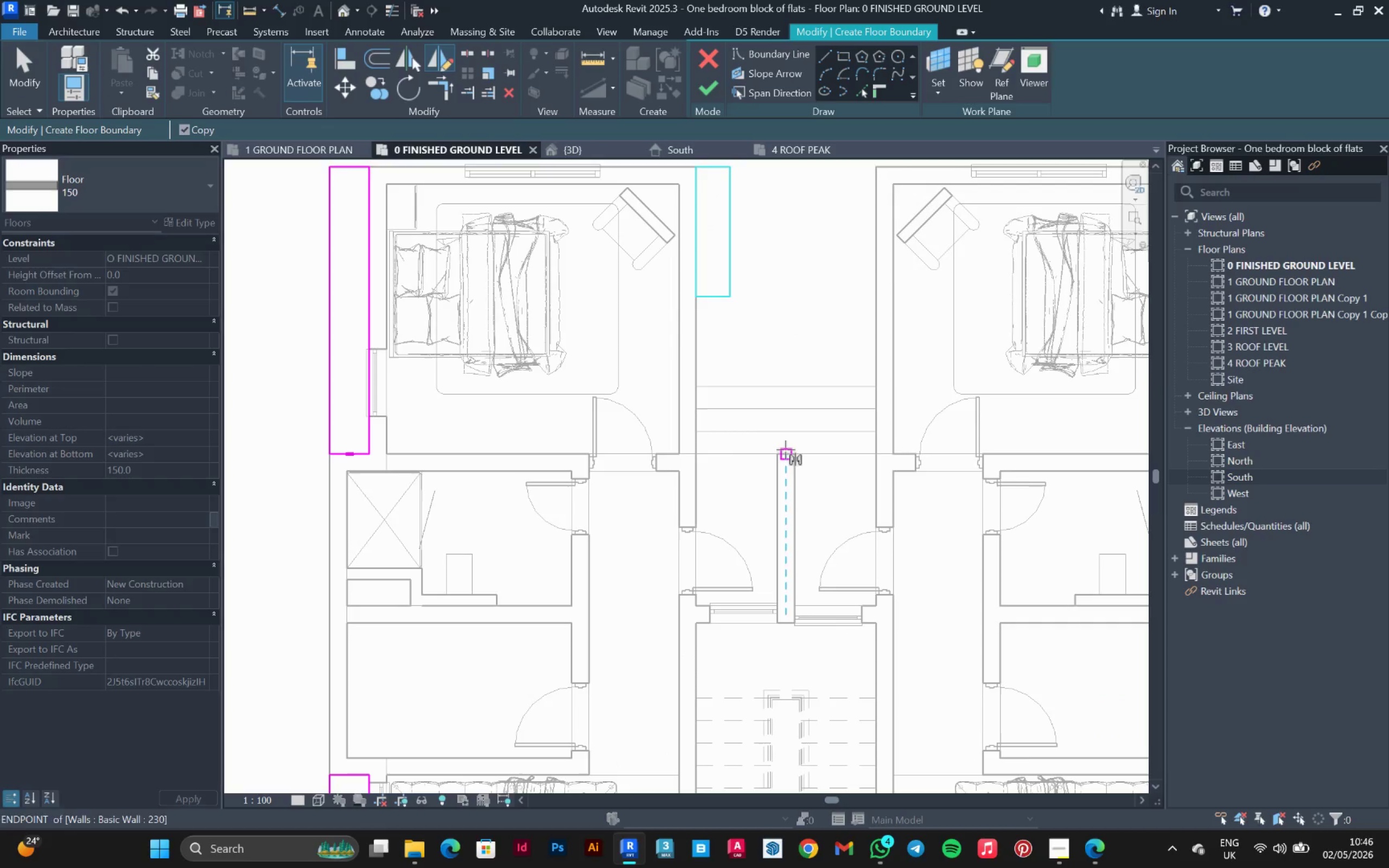 
left_click([786, 450])
 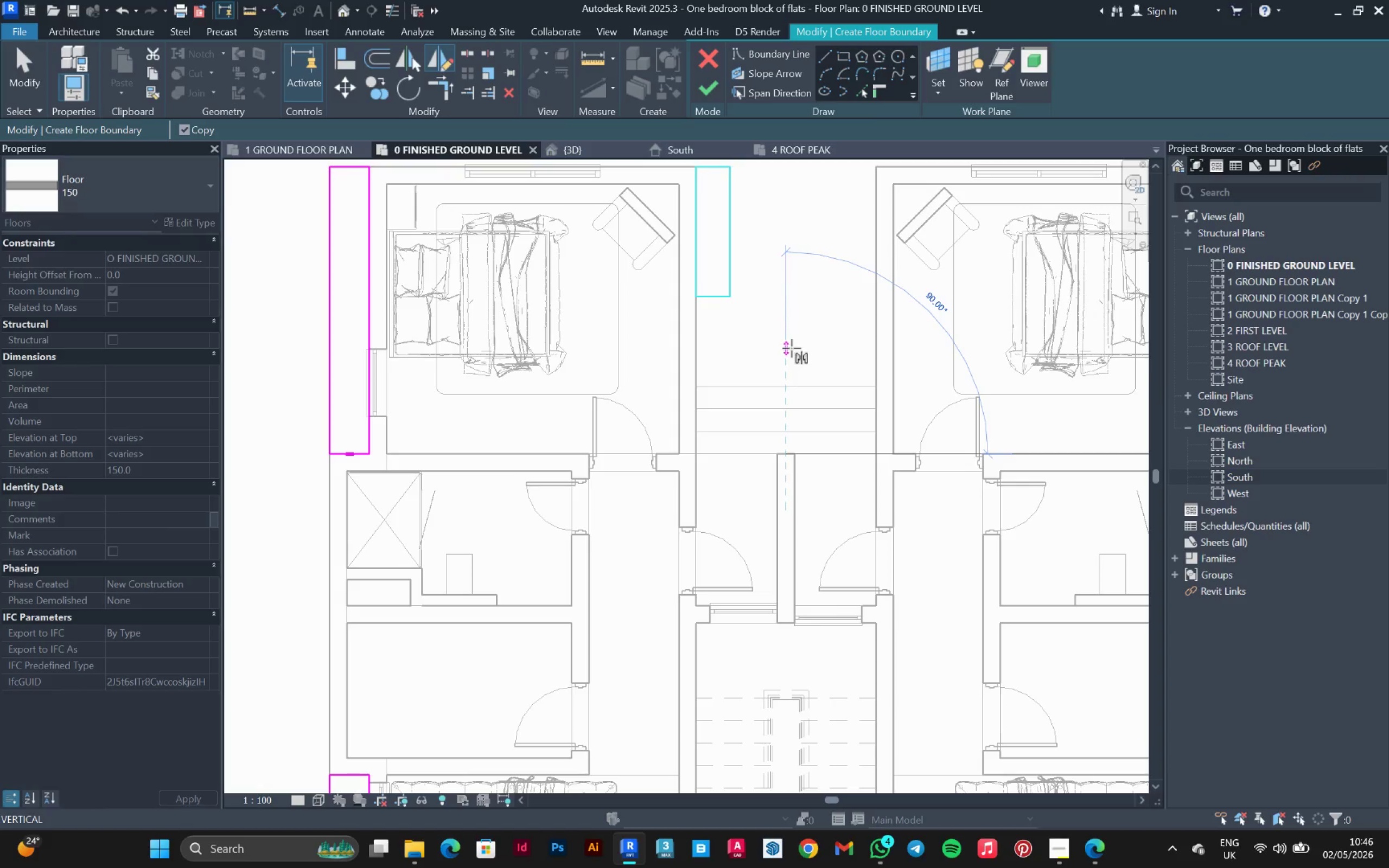 
left_click([792, 348])
 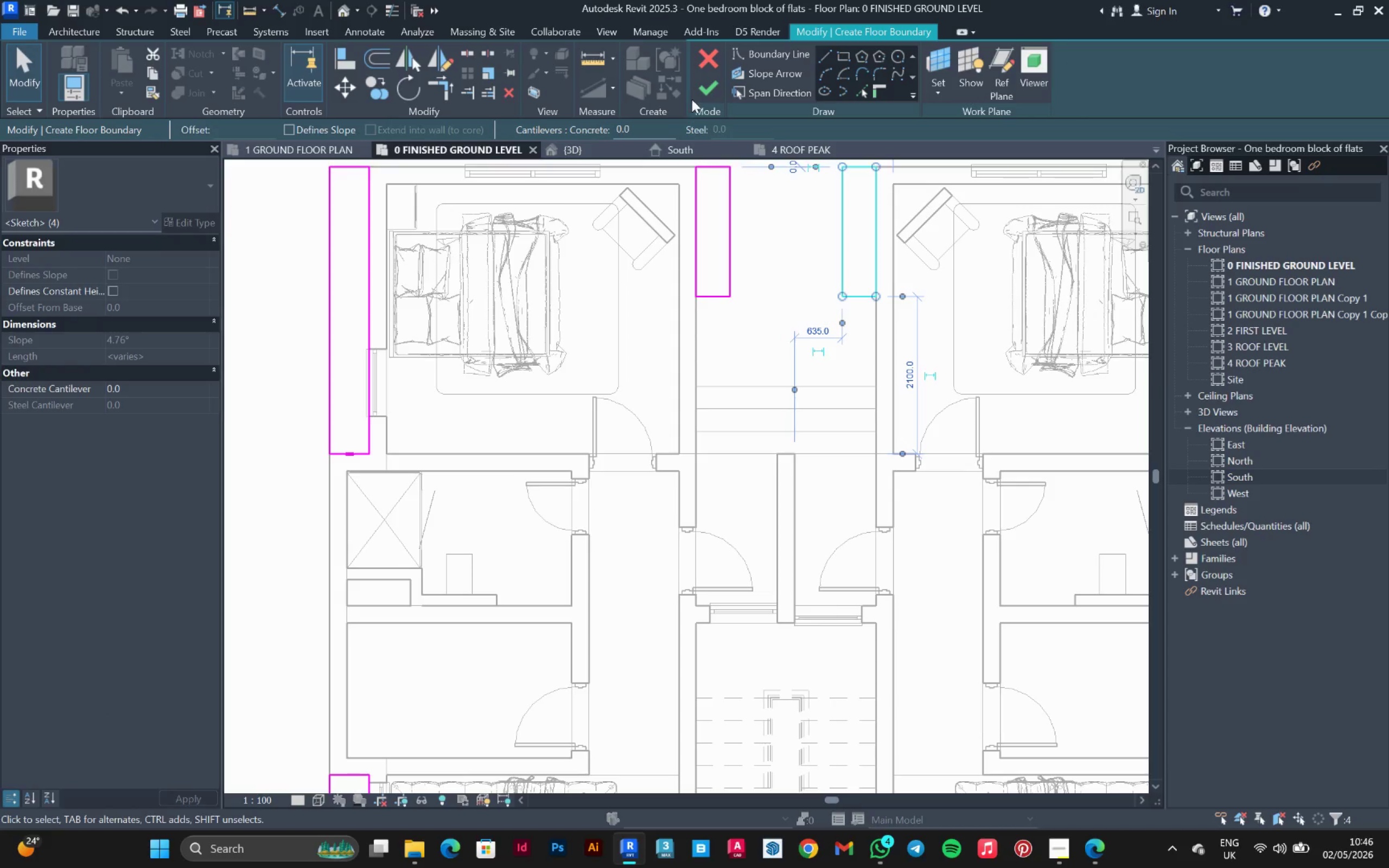 
left_click([702, 91])
 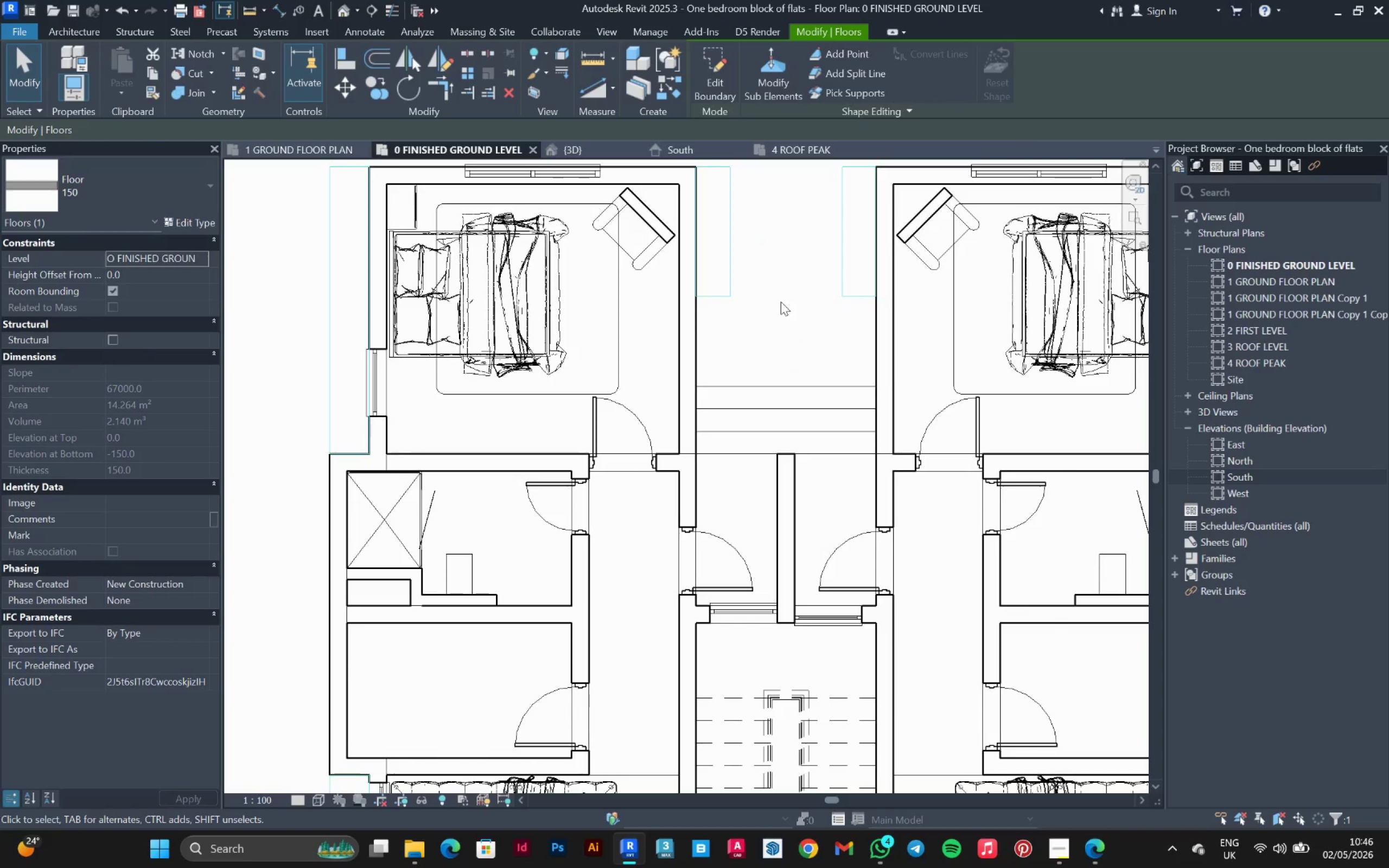 
scroll: coordinate [772, 317], scroll_direction: down, amount: 3.0
 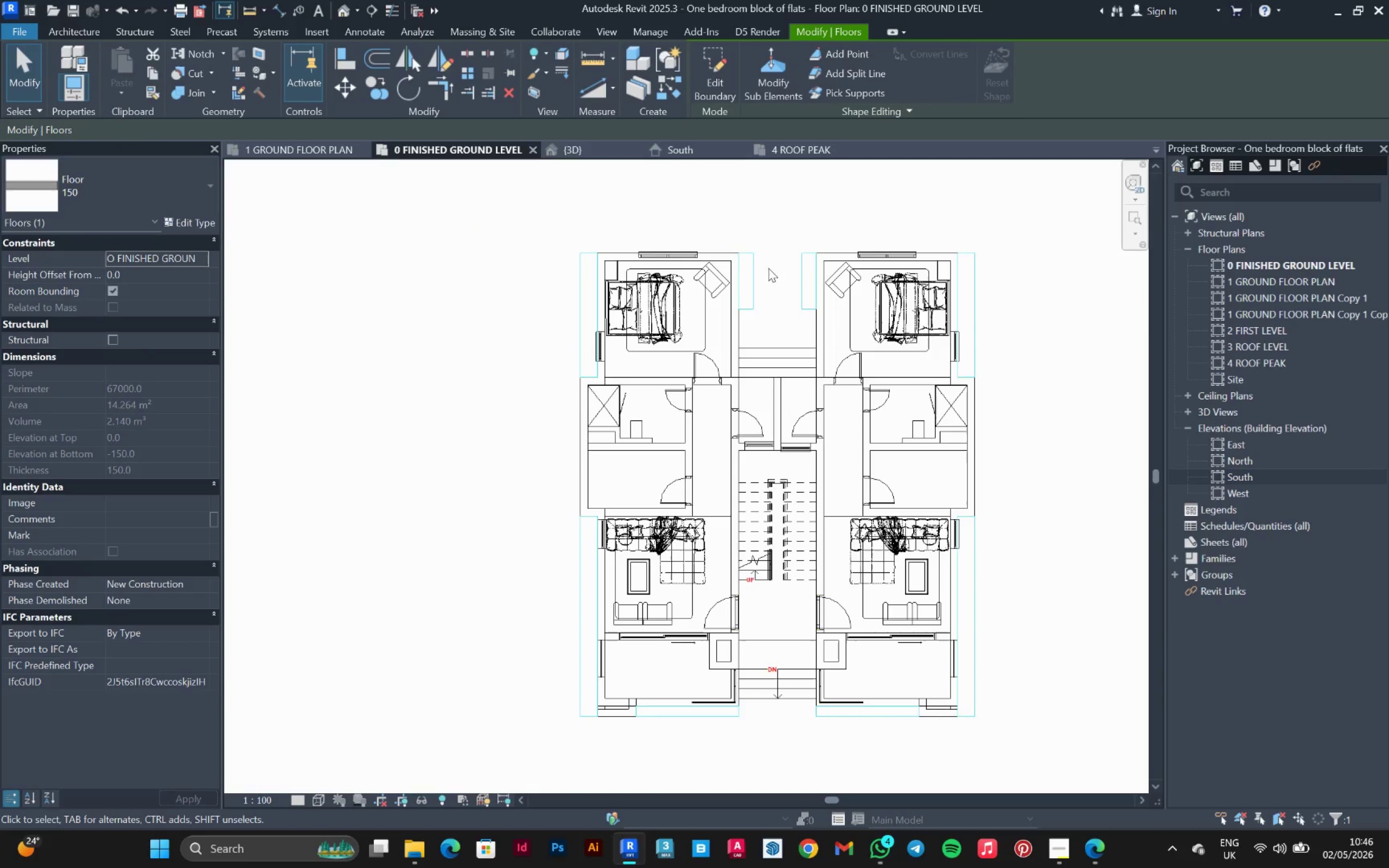 
double_click([759, 266])
 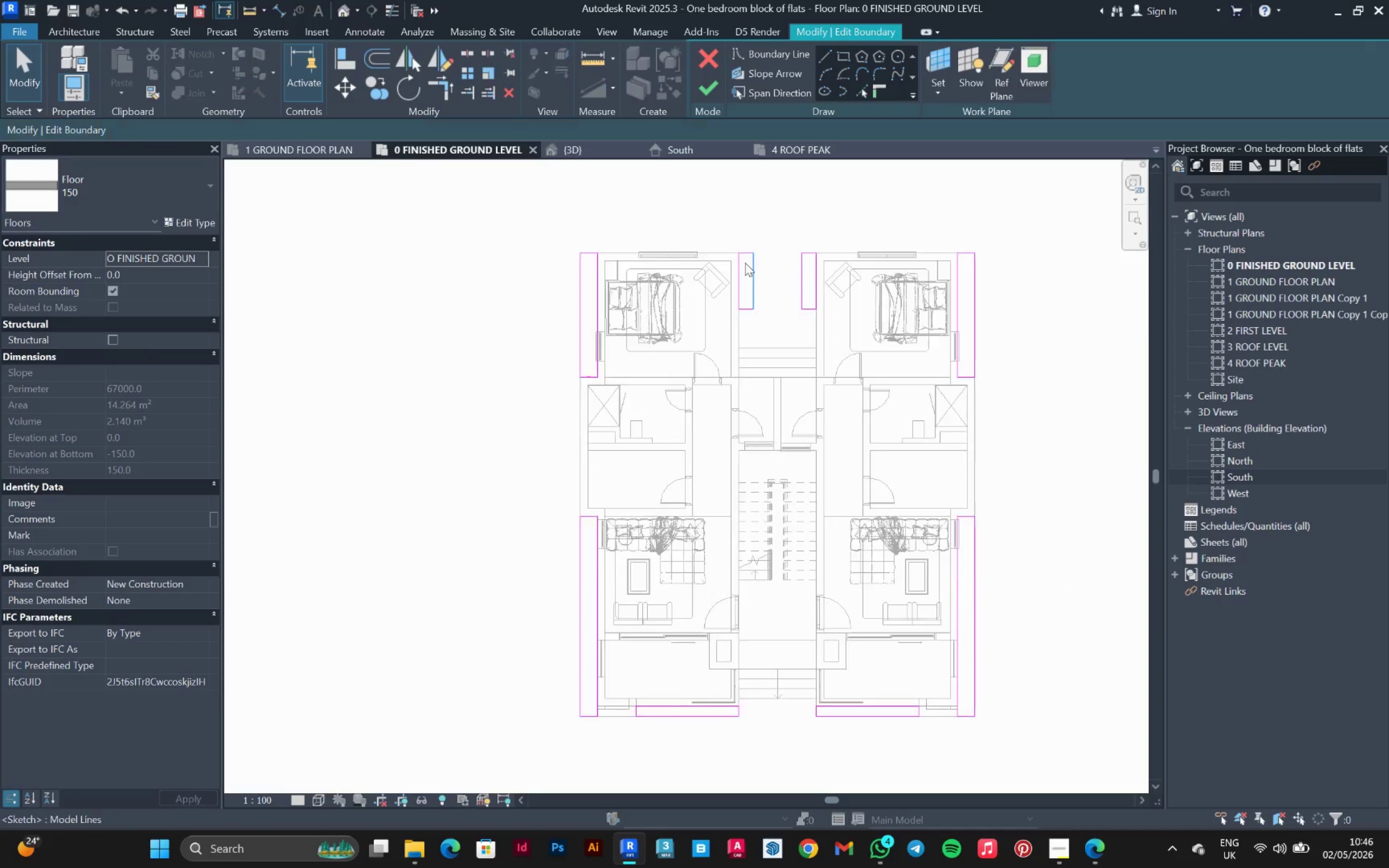 
scroll: coordinate [745, 261], scroll_direction: up, amount: 5.0
 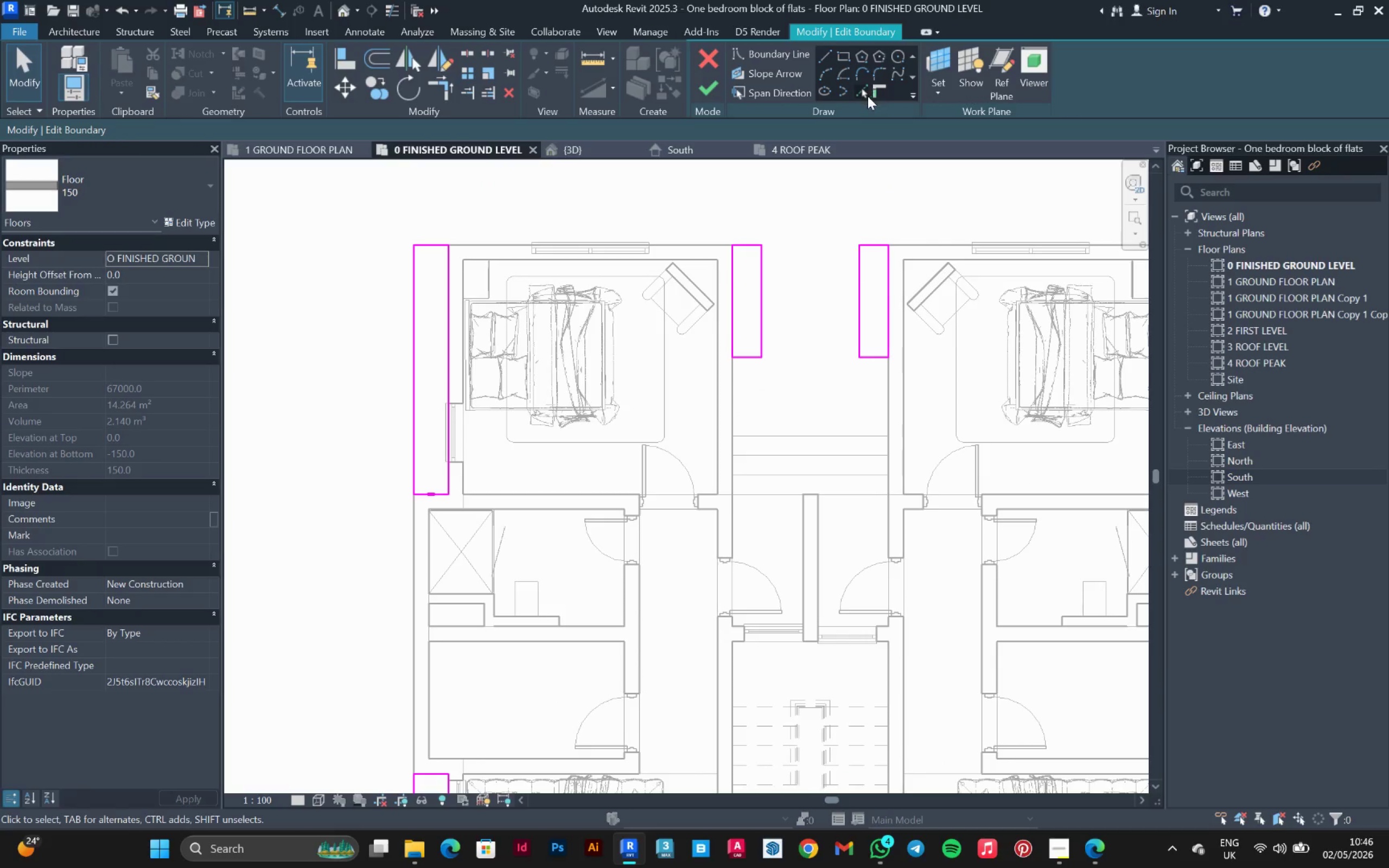 
left_click([862, 90])
 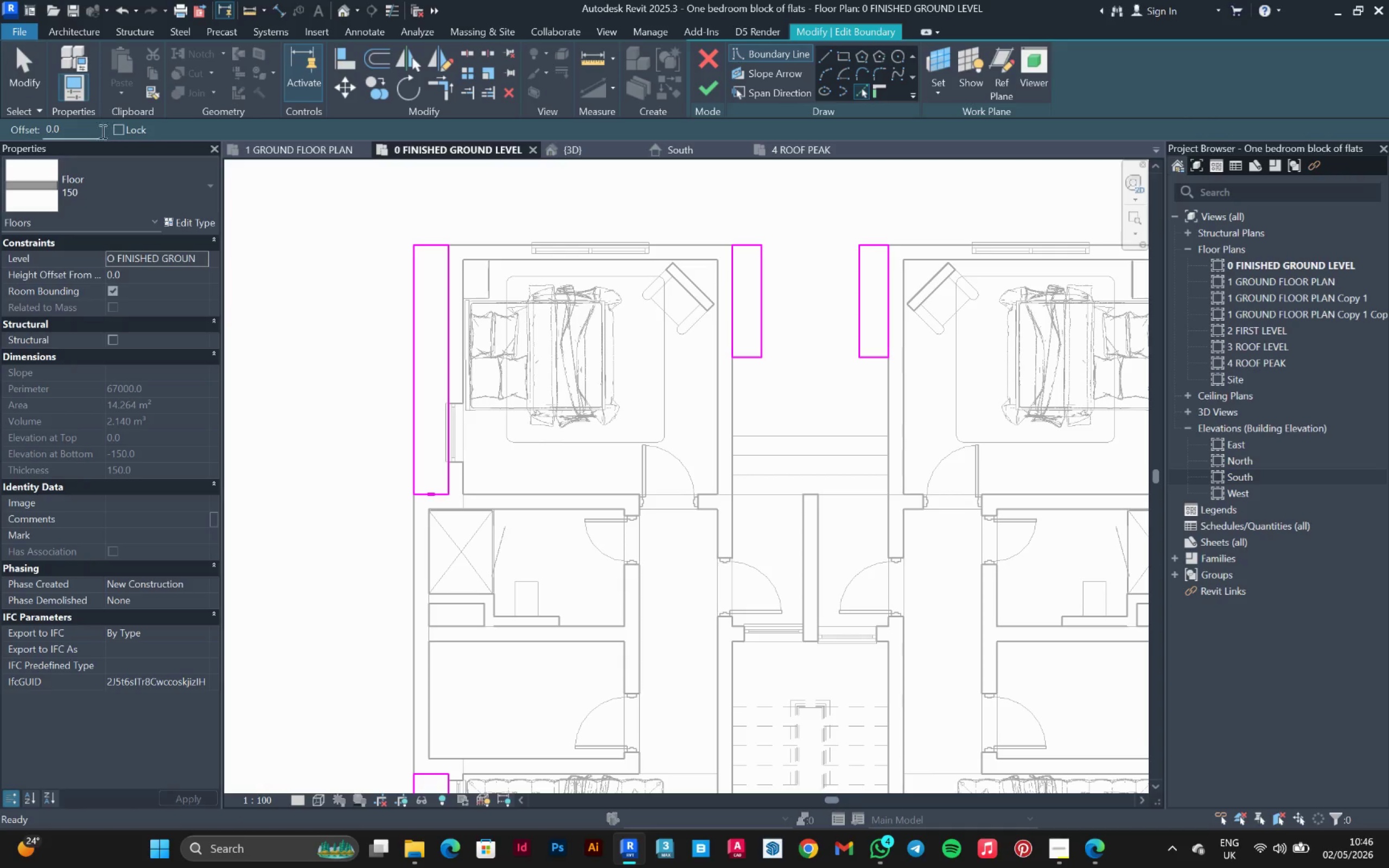 
left_click_drag(start_coordinate=[88, 127], to_coordinate=[12, 137])
 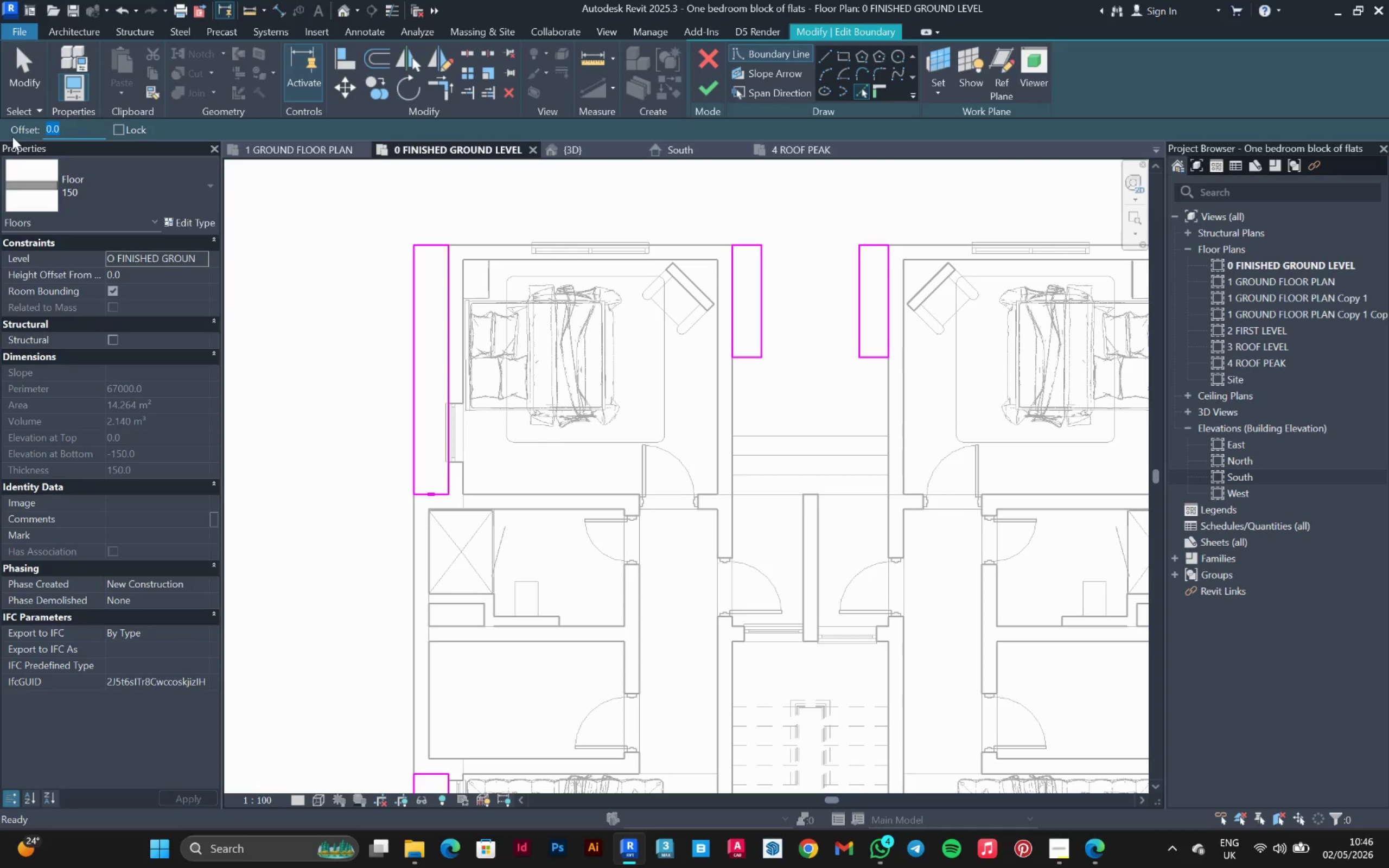 
hold_key(key=5, duration=17.14)
 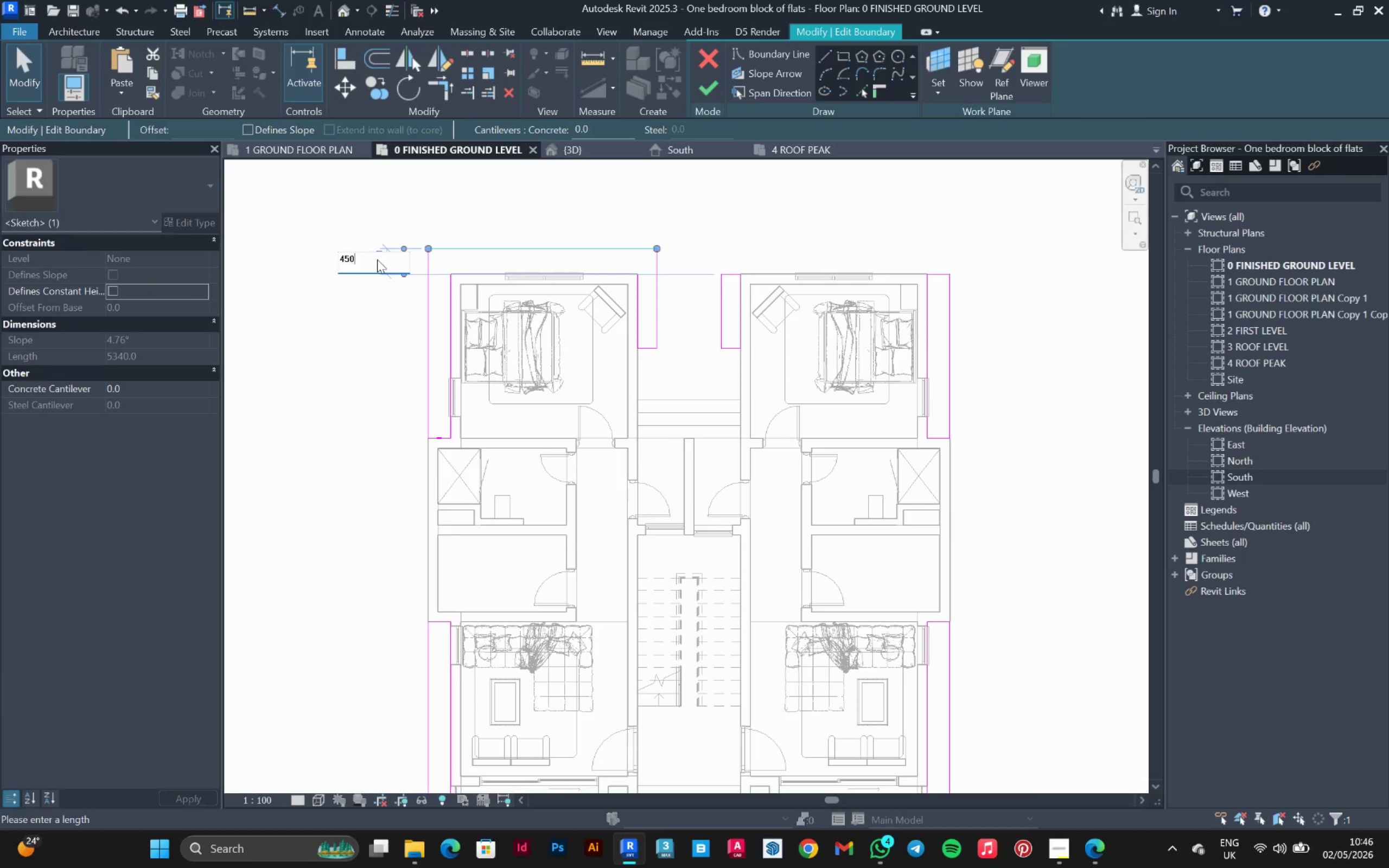 
key(Backspace)
type(600)
 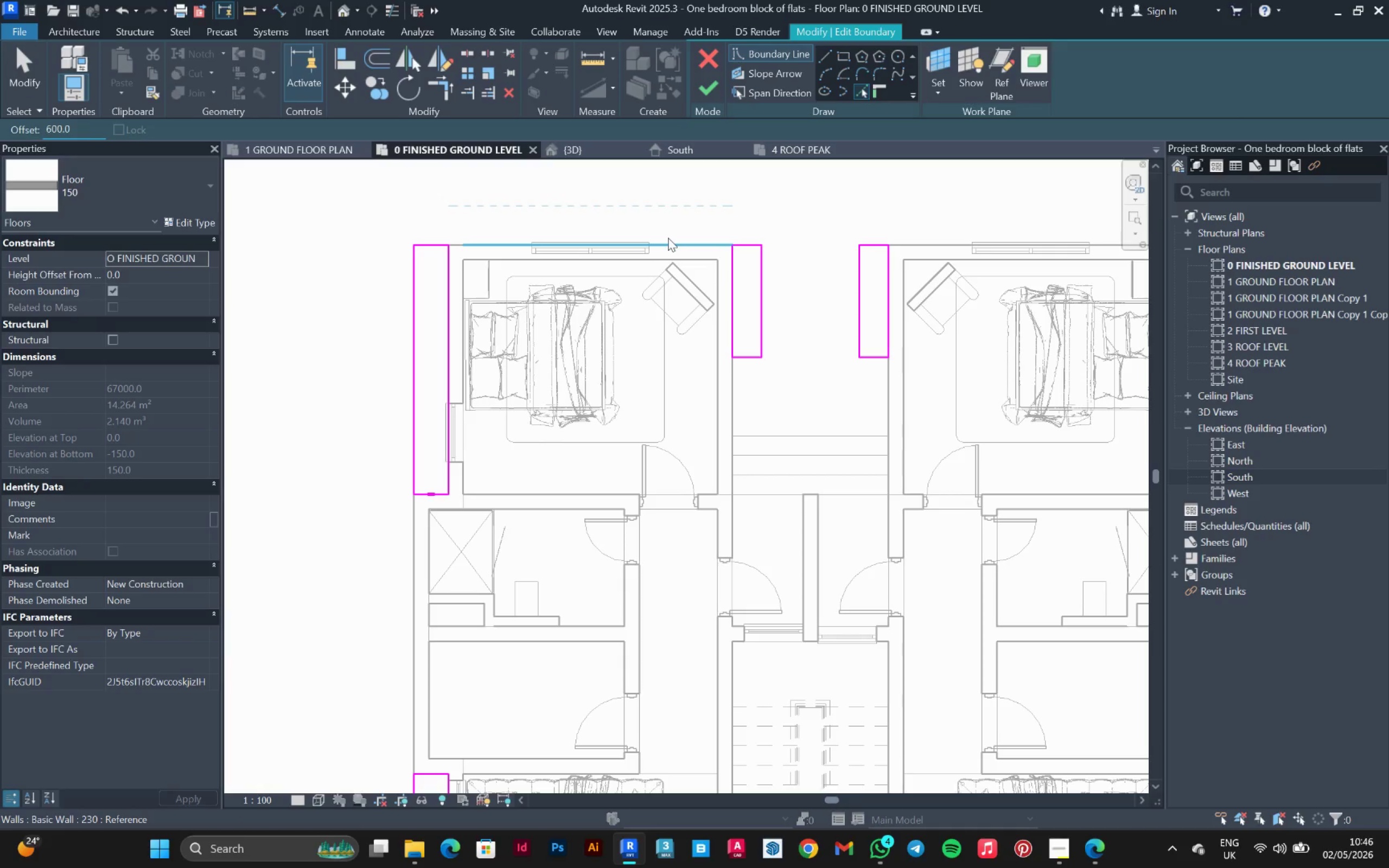 
left_click([668, 238])
 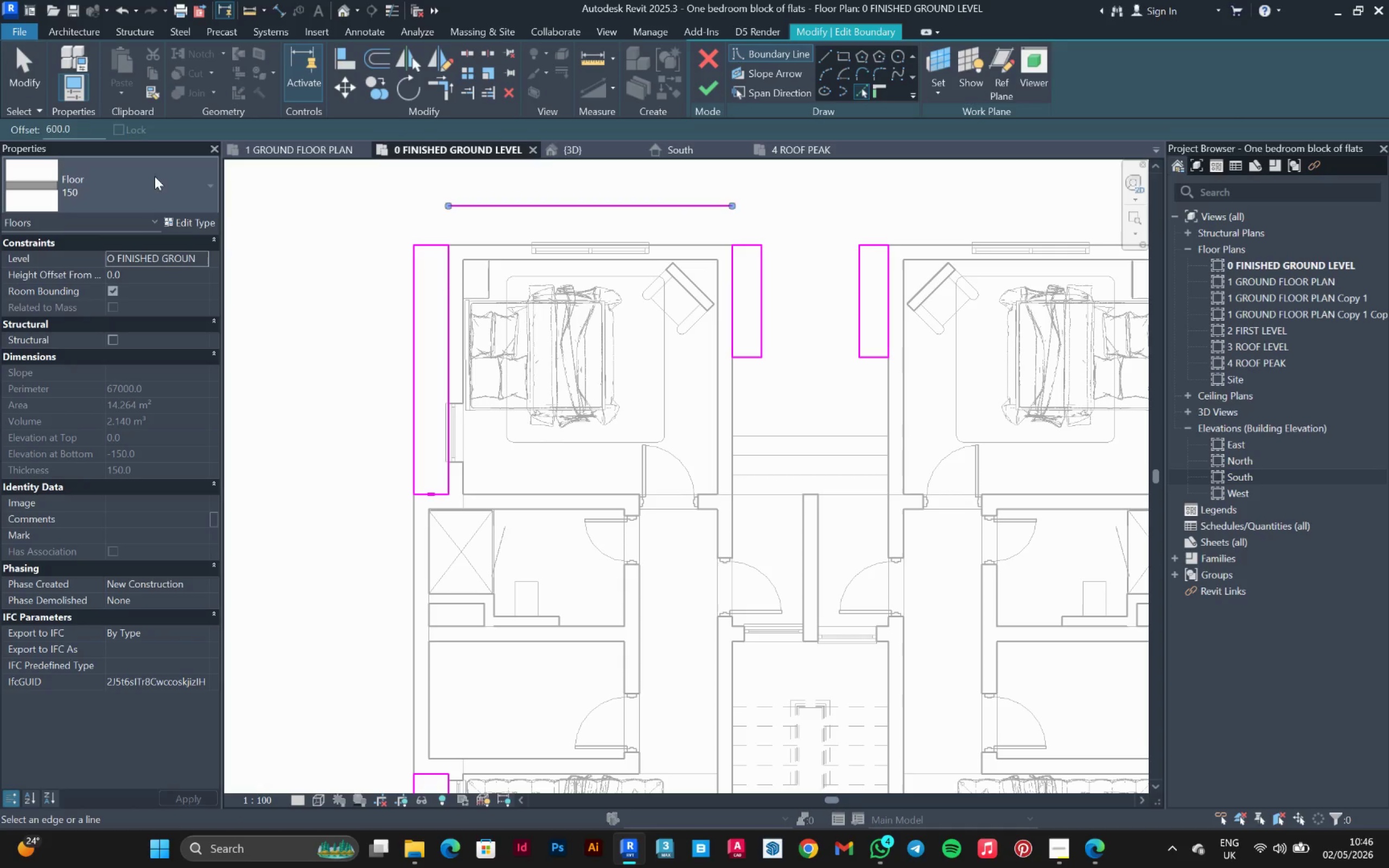 
left_click_drag(start_coordinate=[80, 128], to_coordinate=[0, 151])
 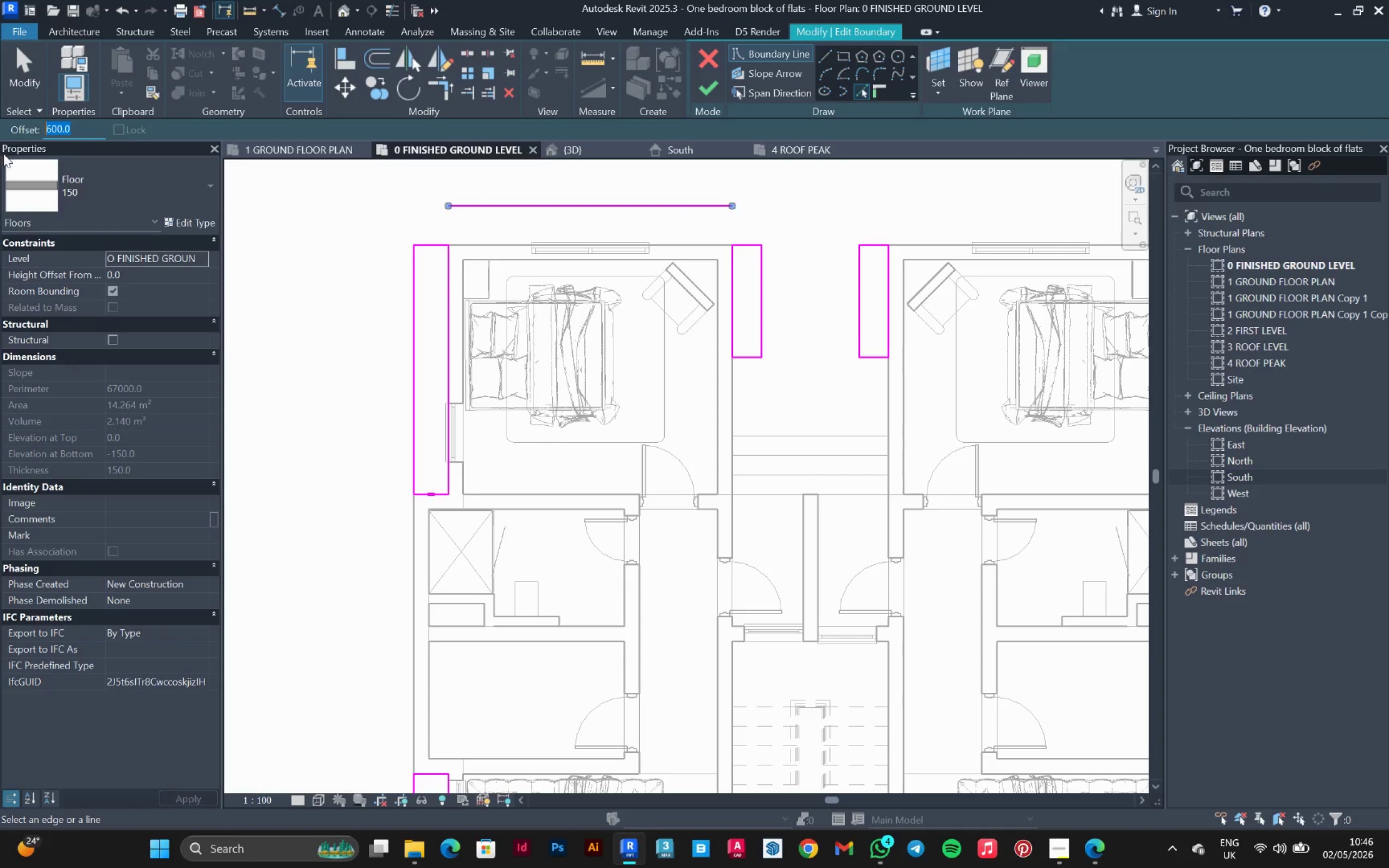 
key(0)
 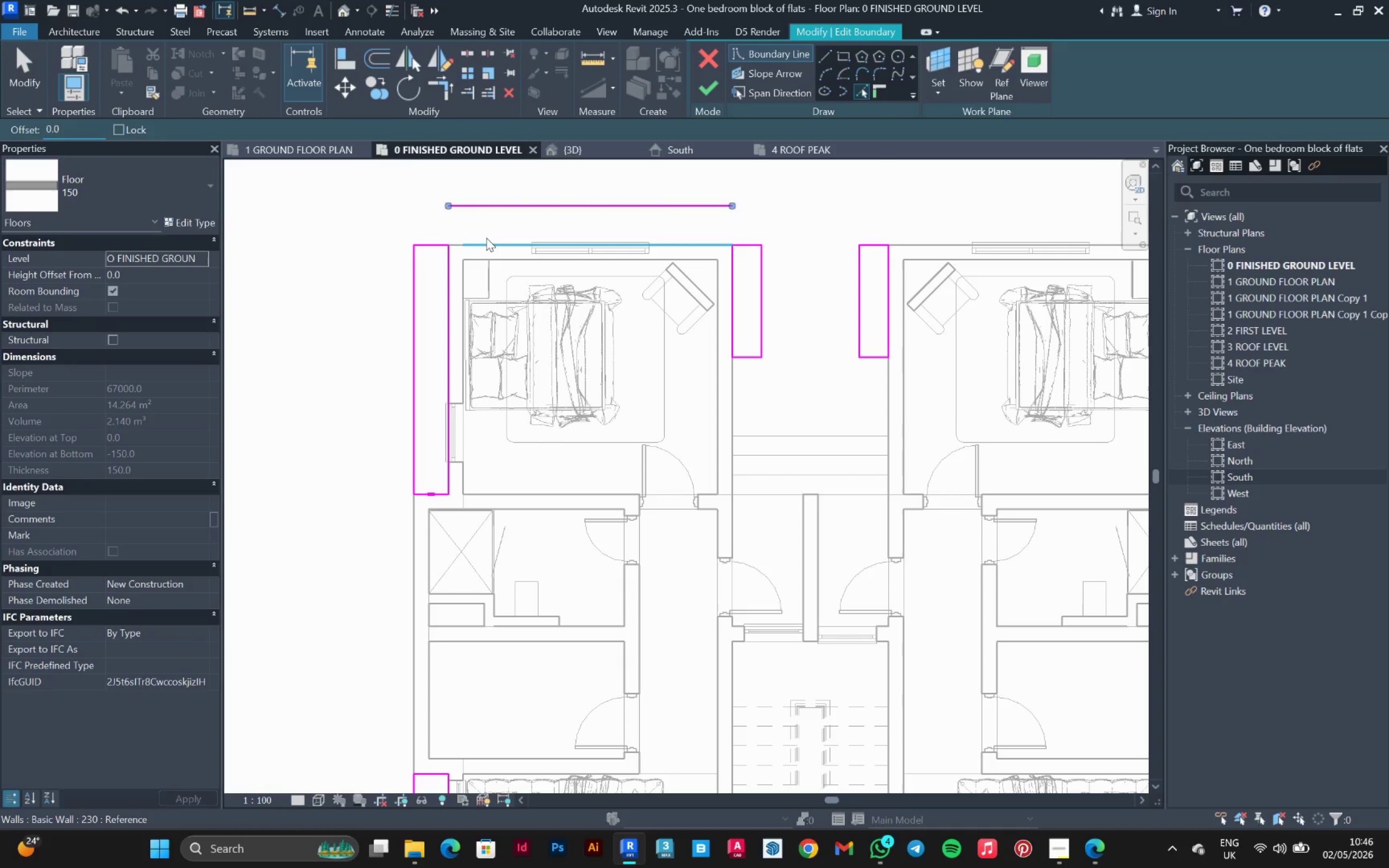 
left_click([486, 238])
 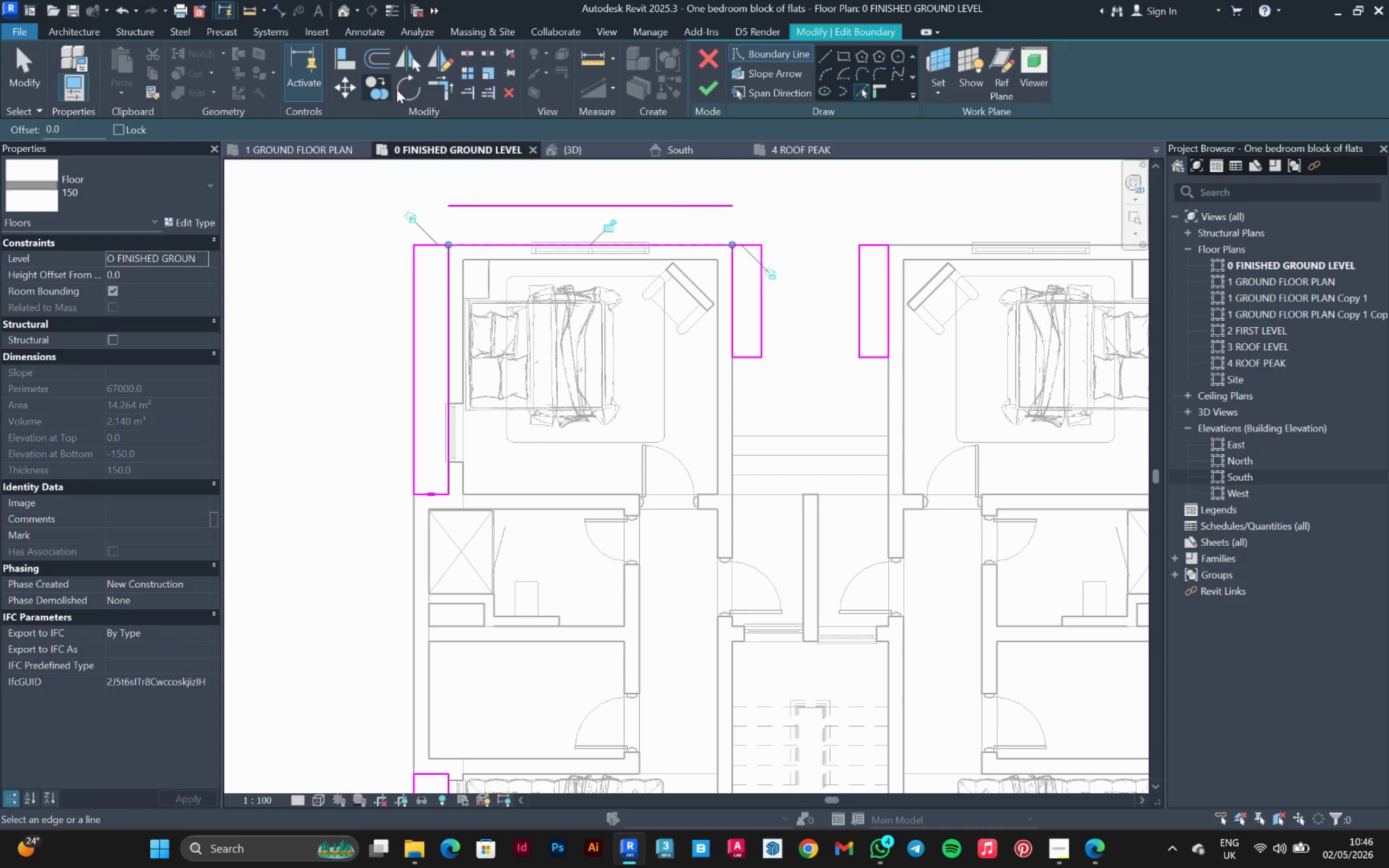 
left_click([434, 89])
 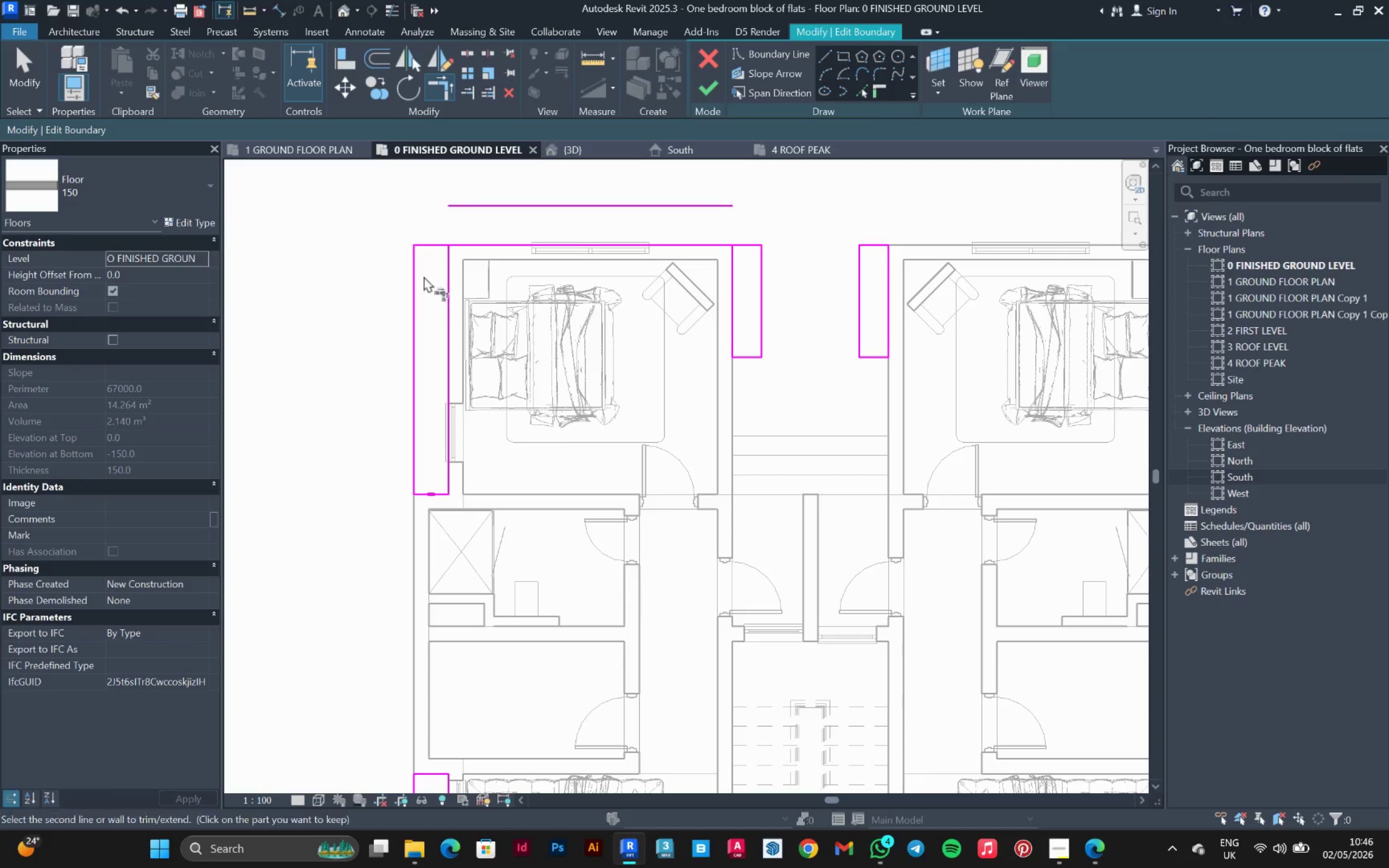 
left_click([475, 208])
 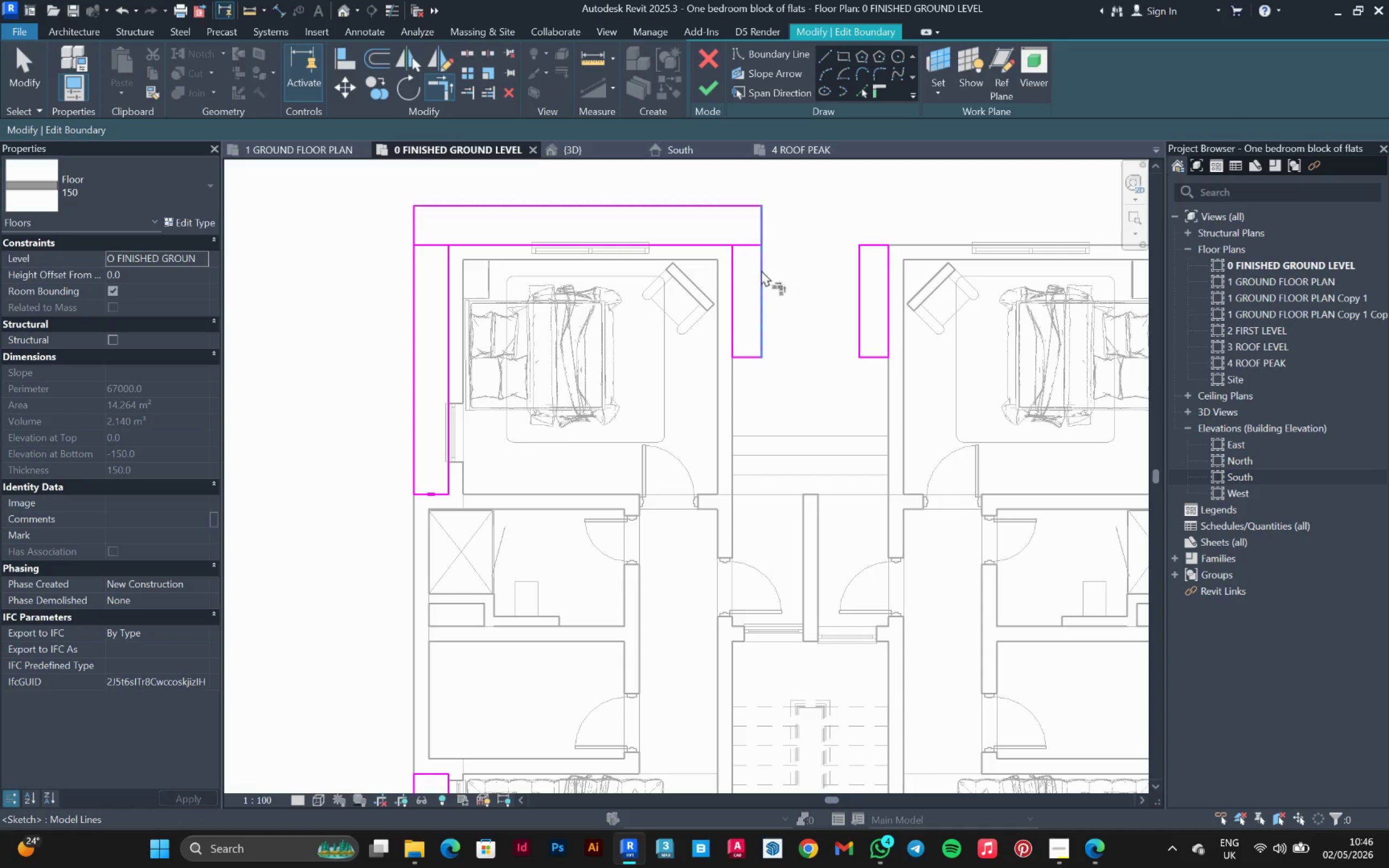 
key(Escape)
 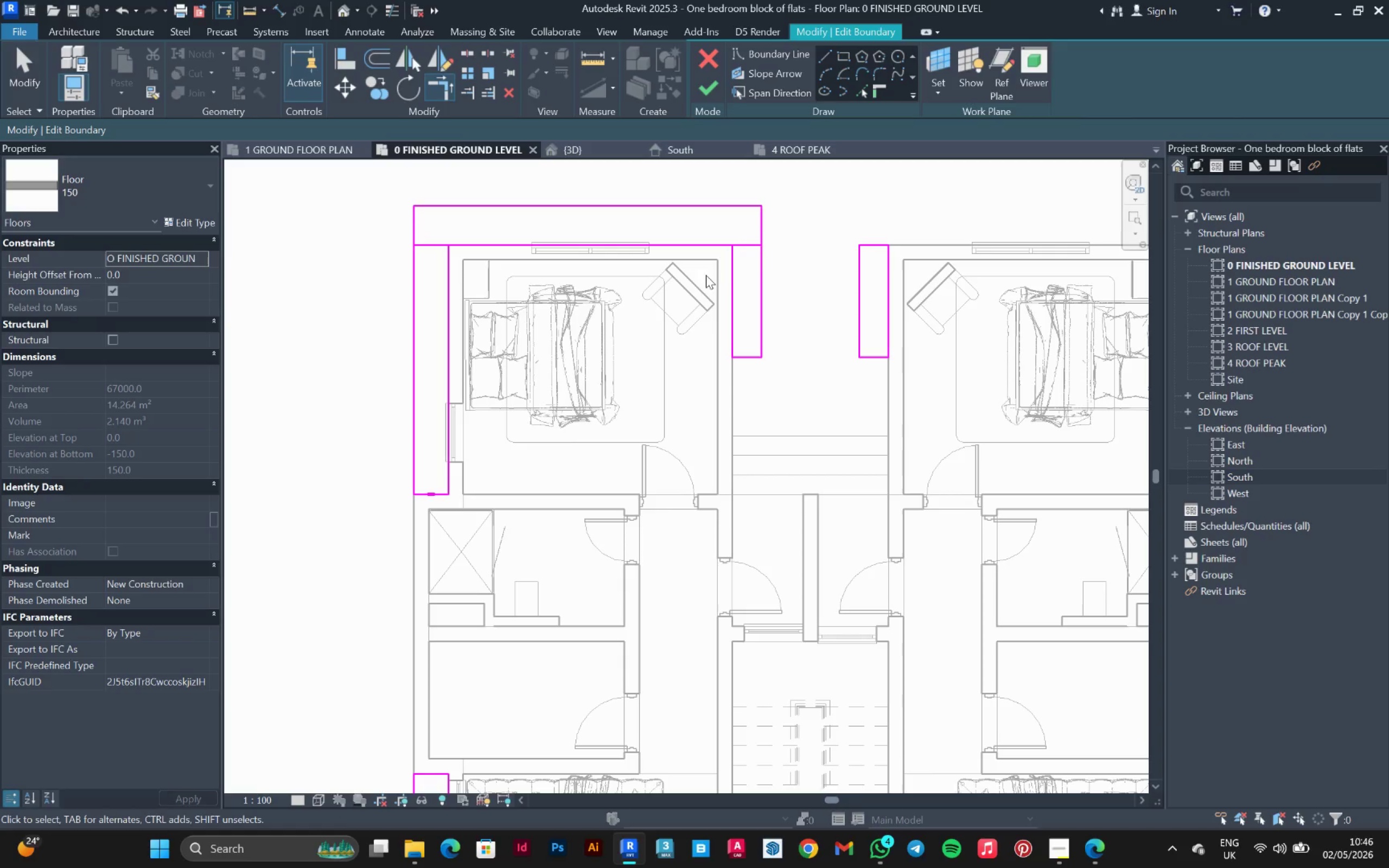 
key(Escape)
 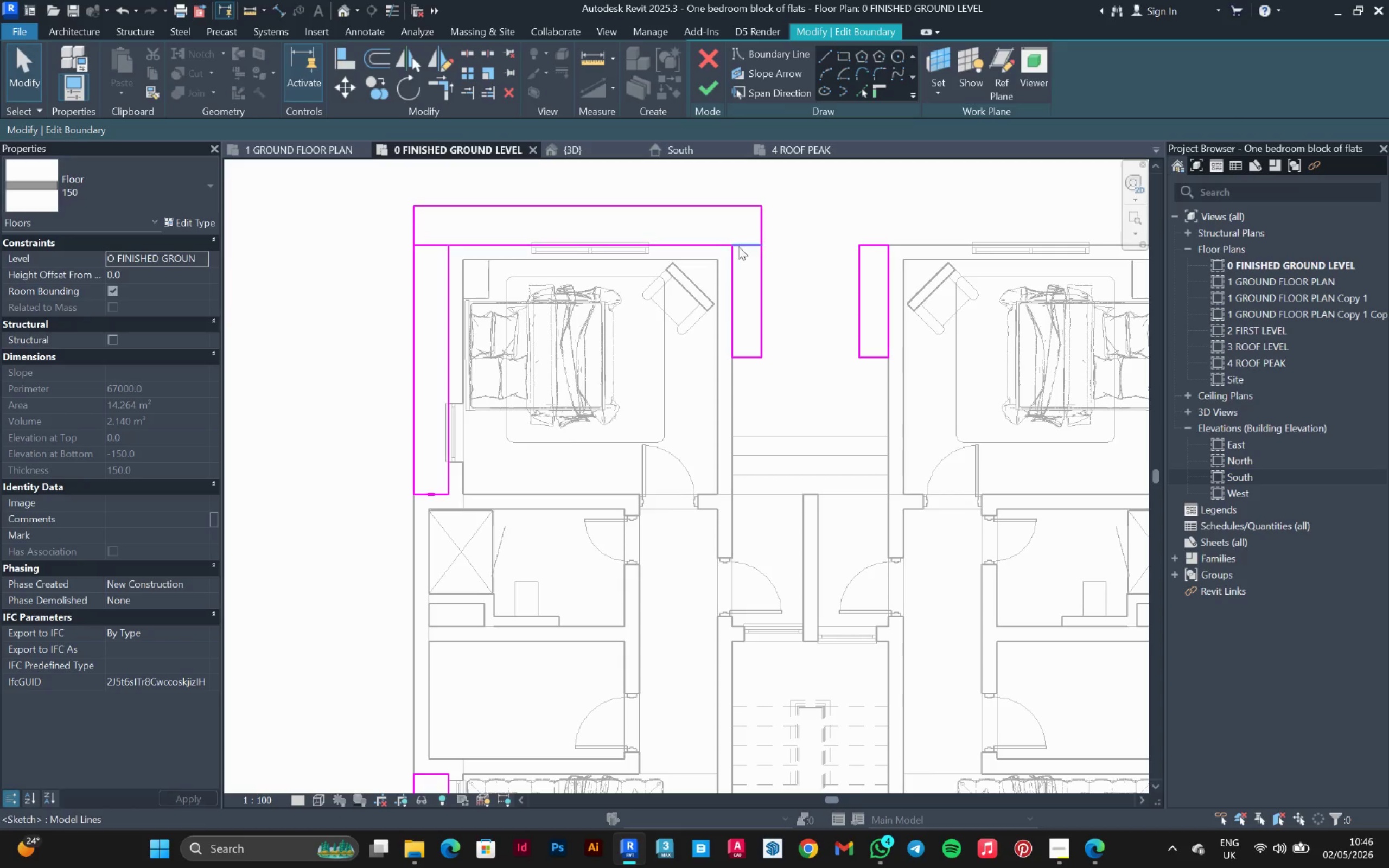 
left_click([744, 251])
 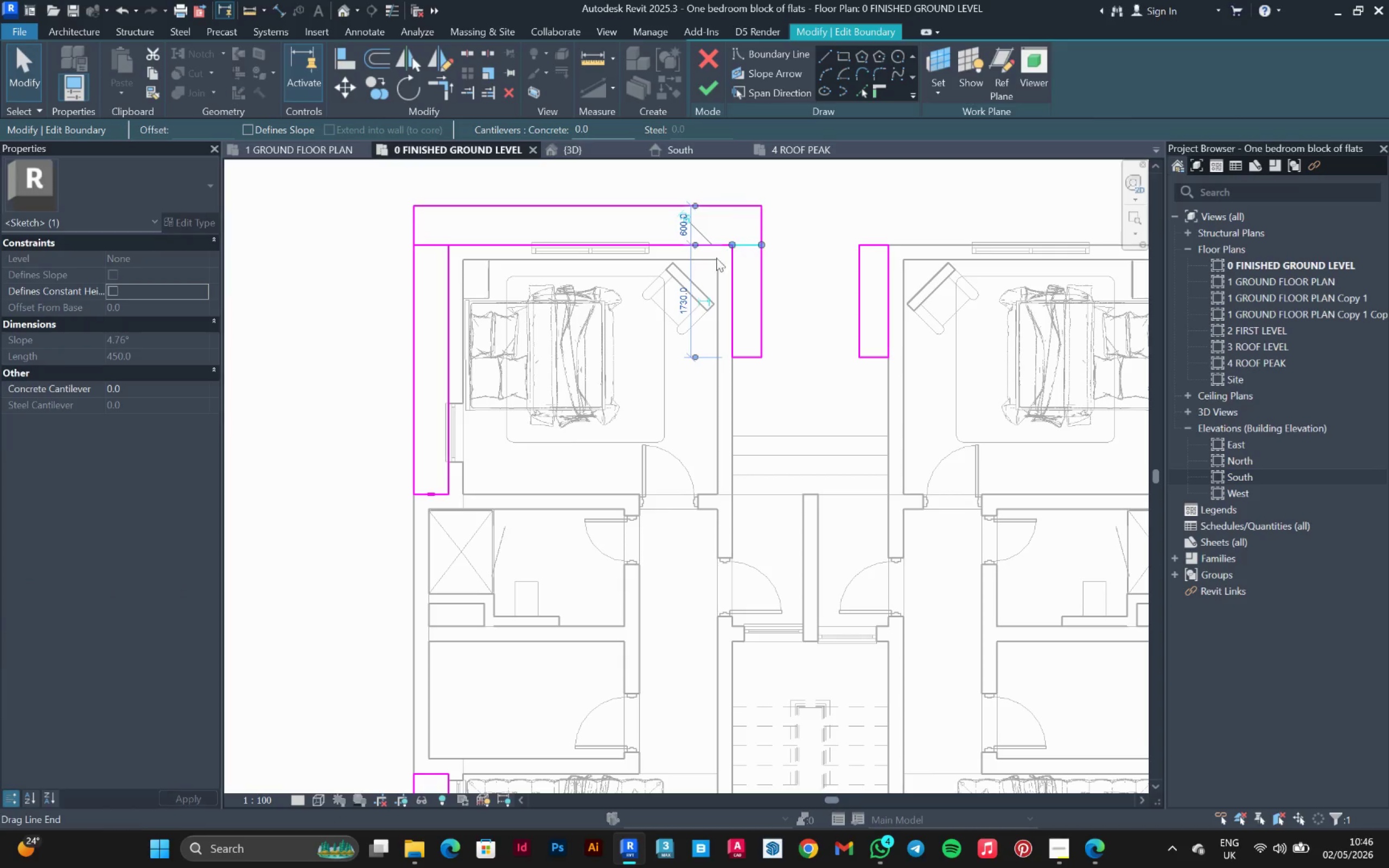 
key(Delete)
 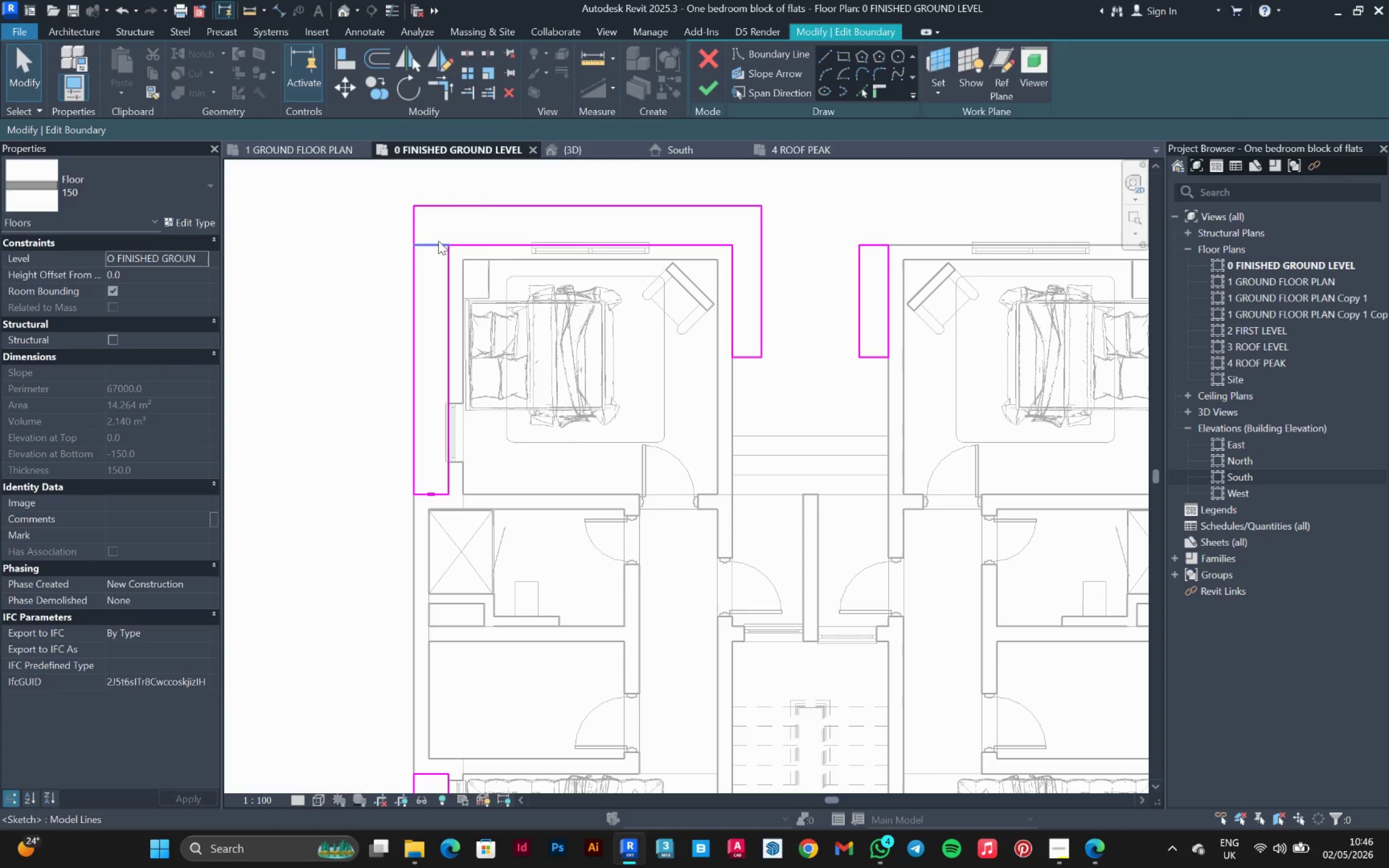 
left_click([434, 242])
 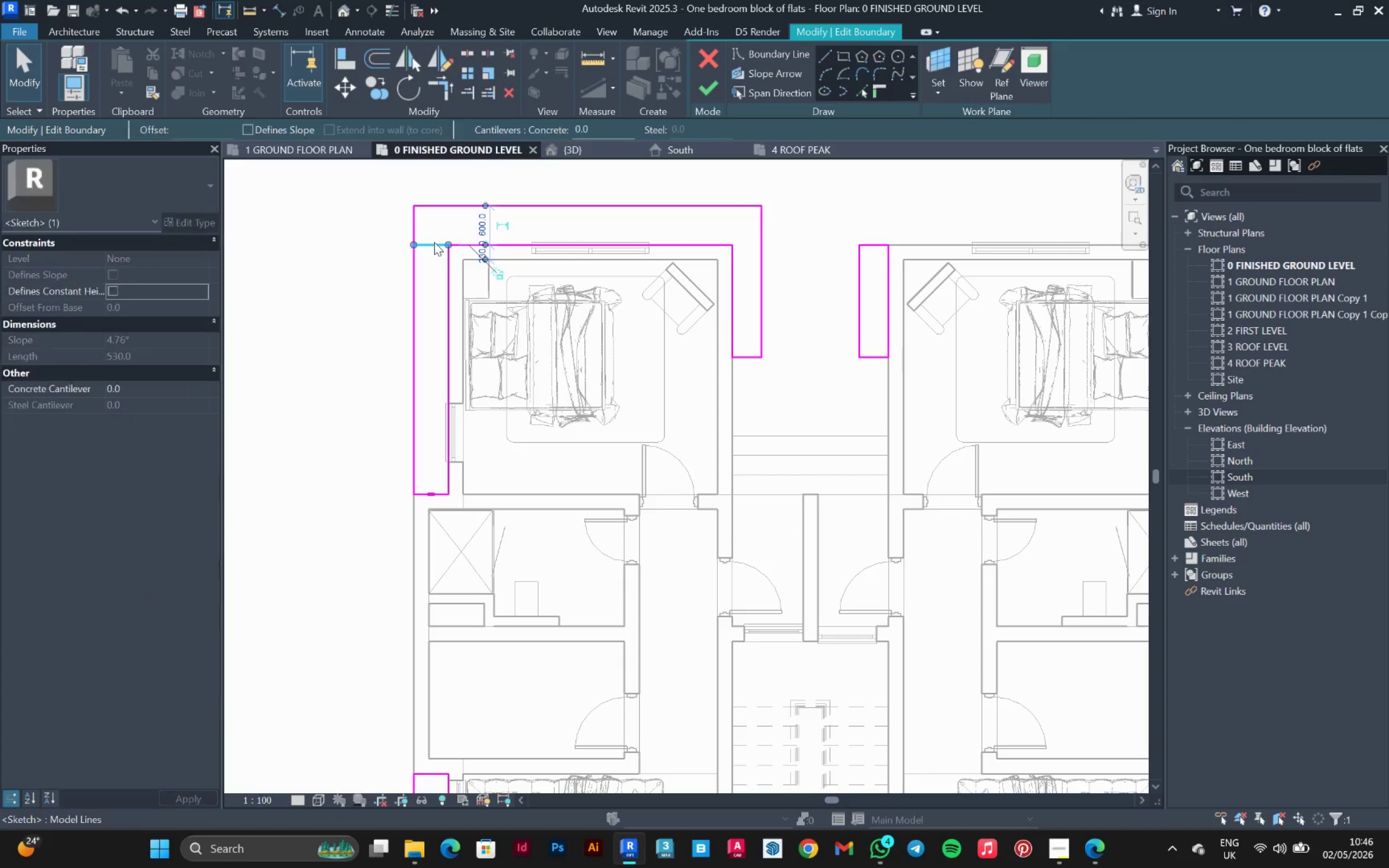 
key(Delete)
 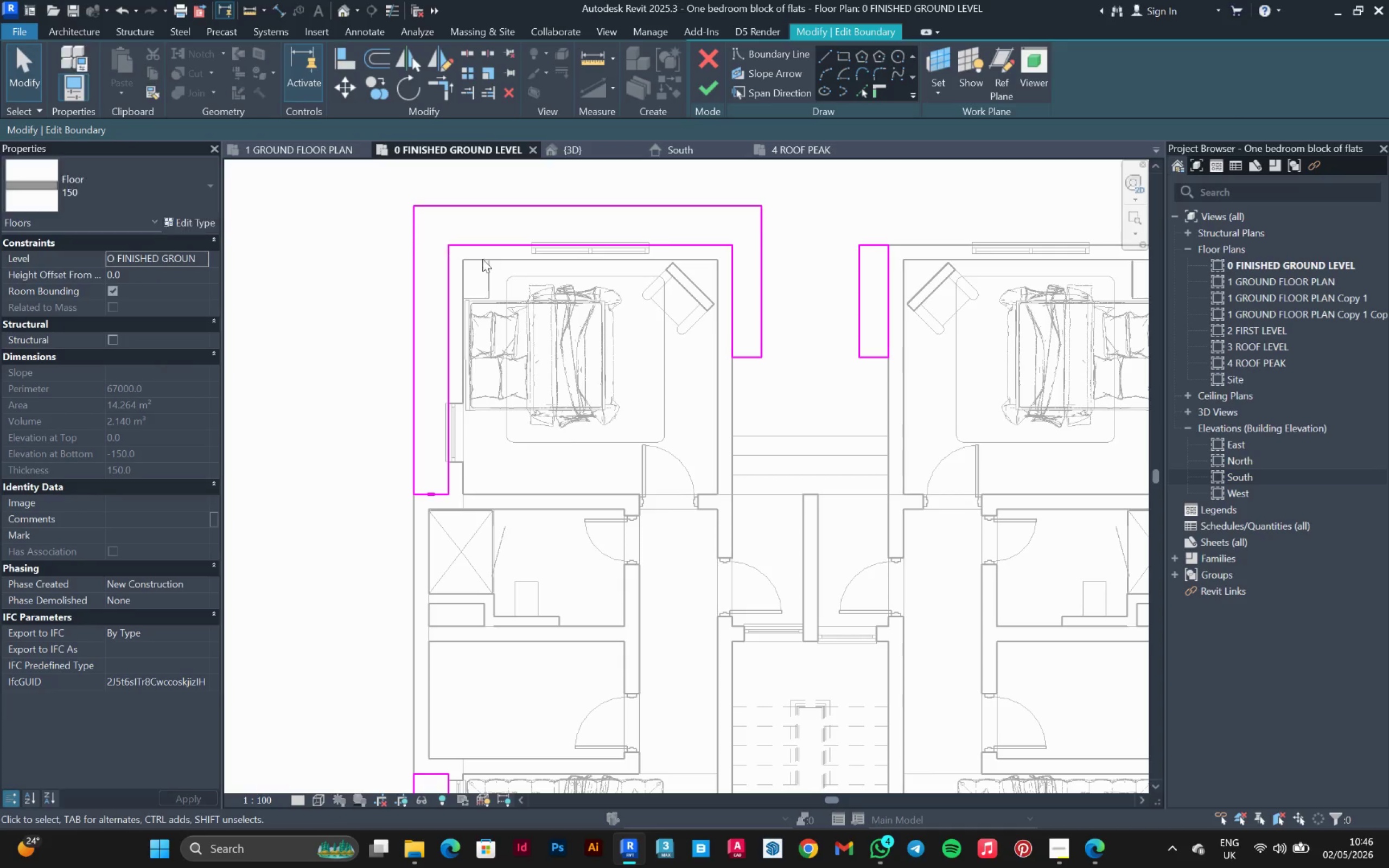 
scroll: coordinate [606, 240], scroll_direction: down, amount: 3.0
 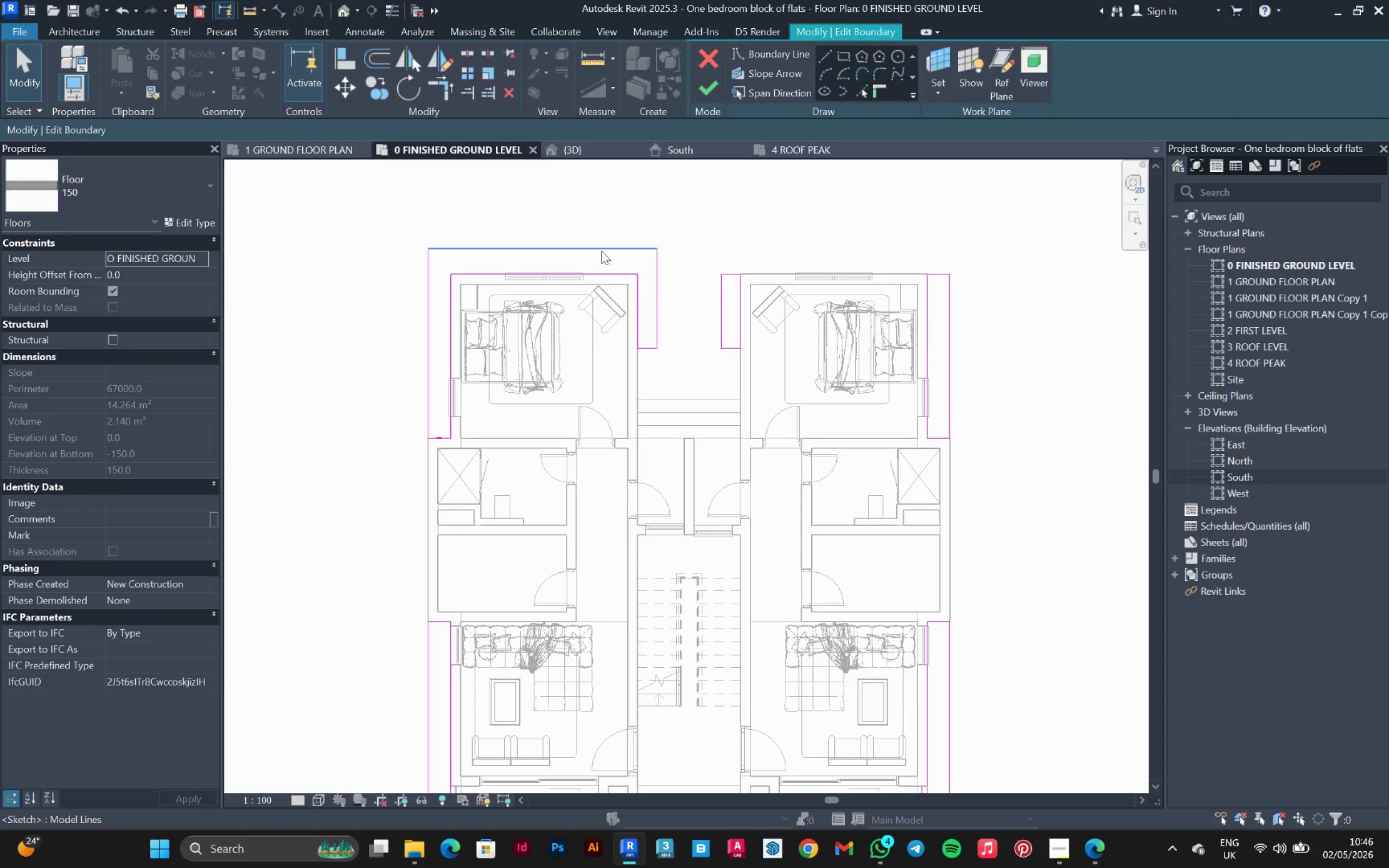 
left_click([600, 254])
 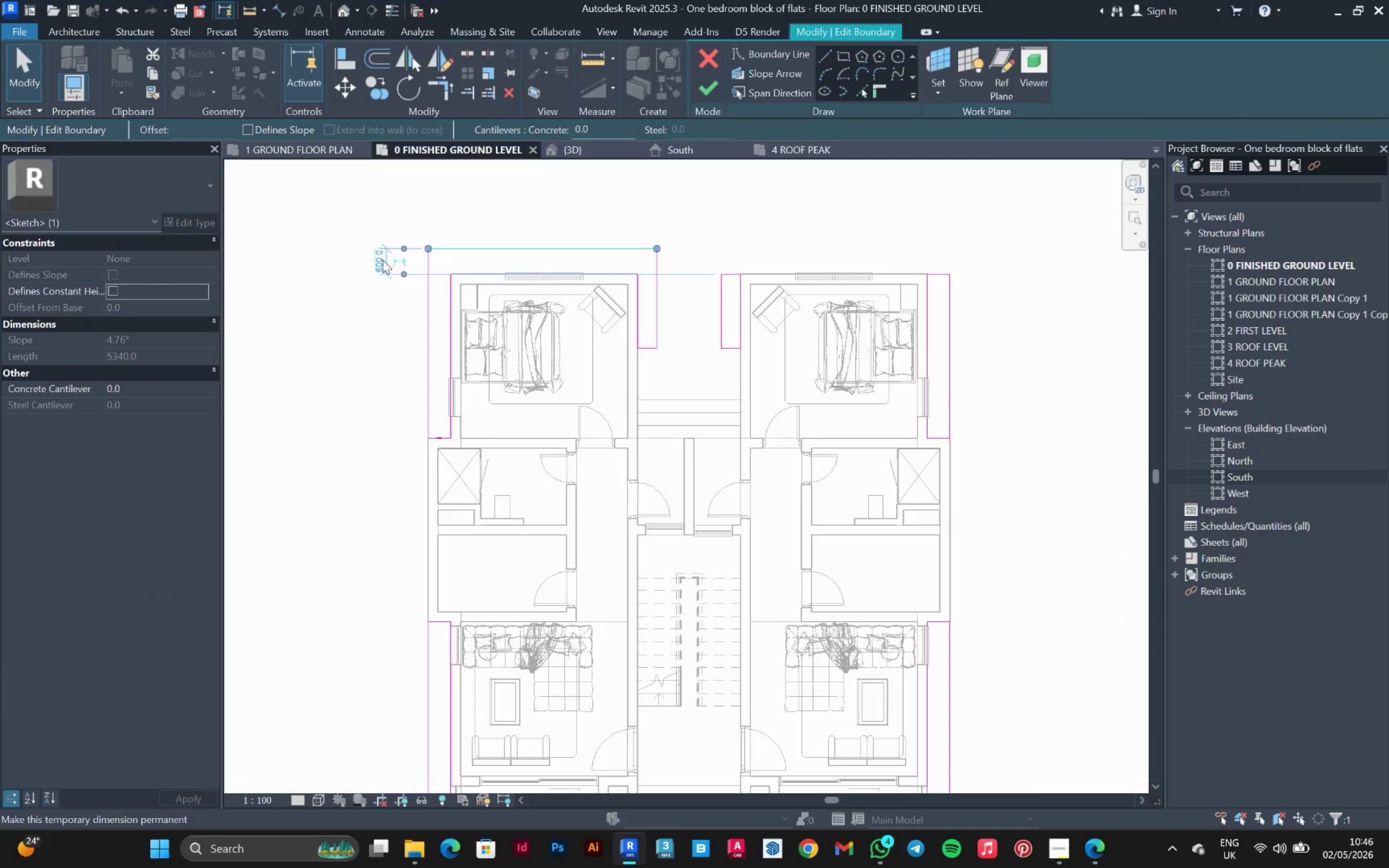 
left_click([377, 259])
 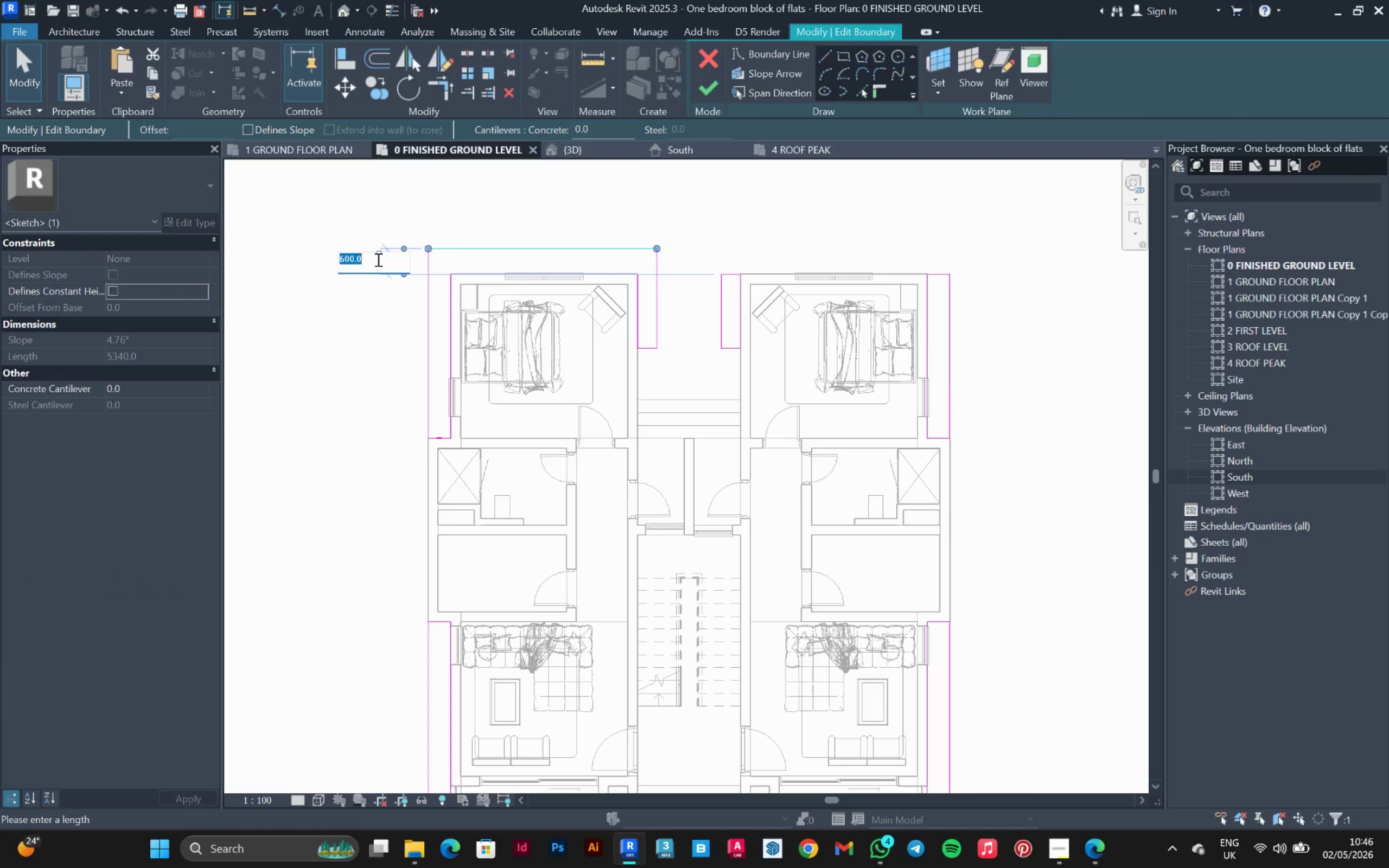 
type(40)
 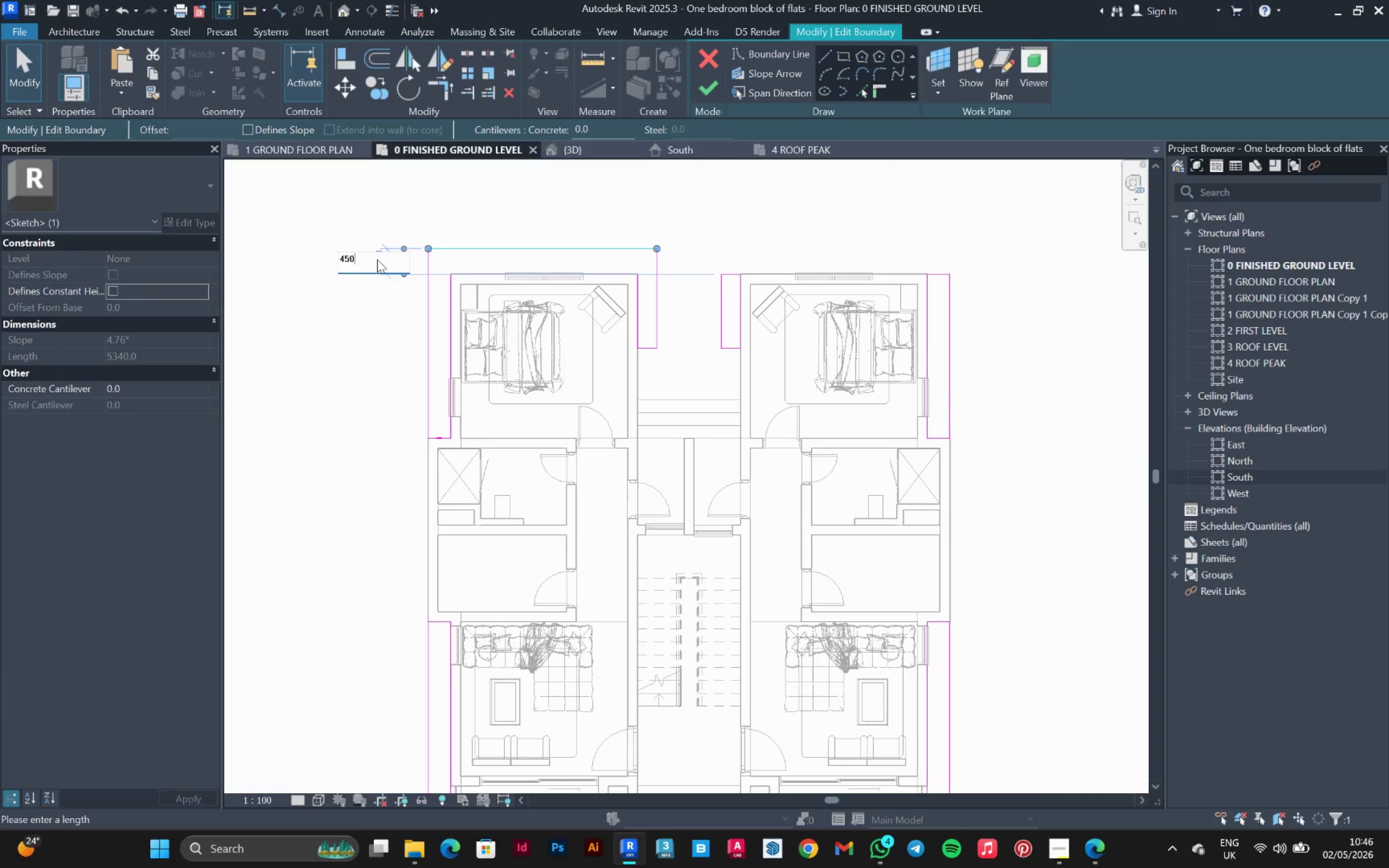 
key(Enter)
 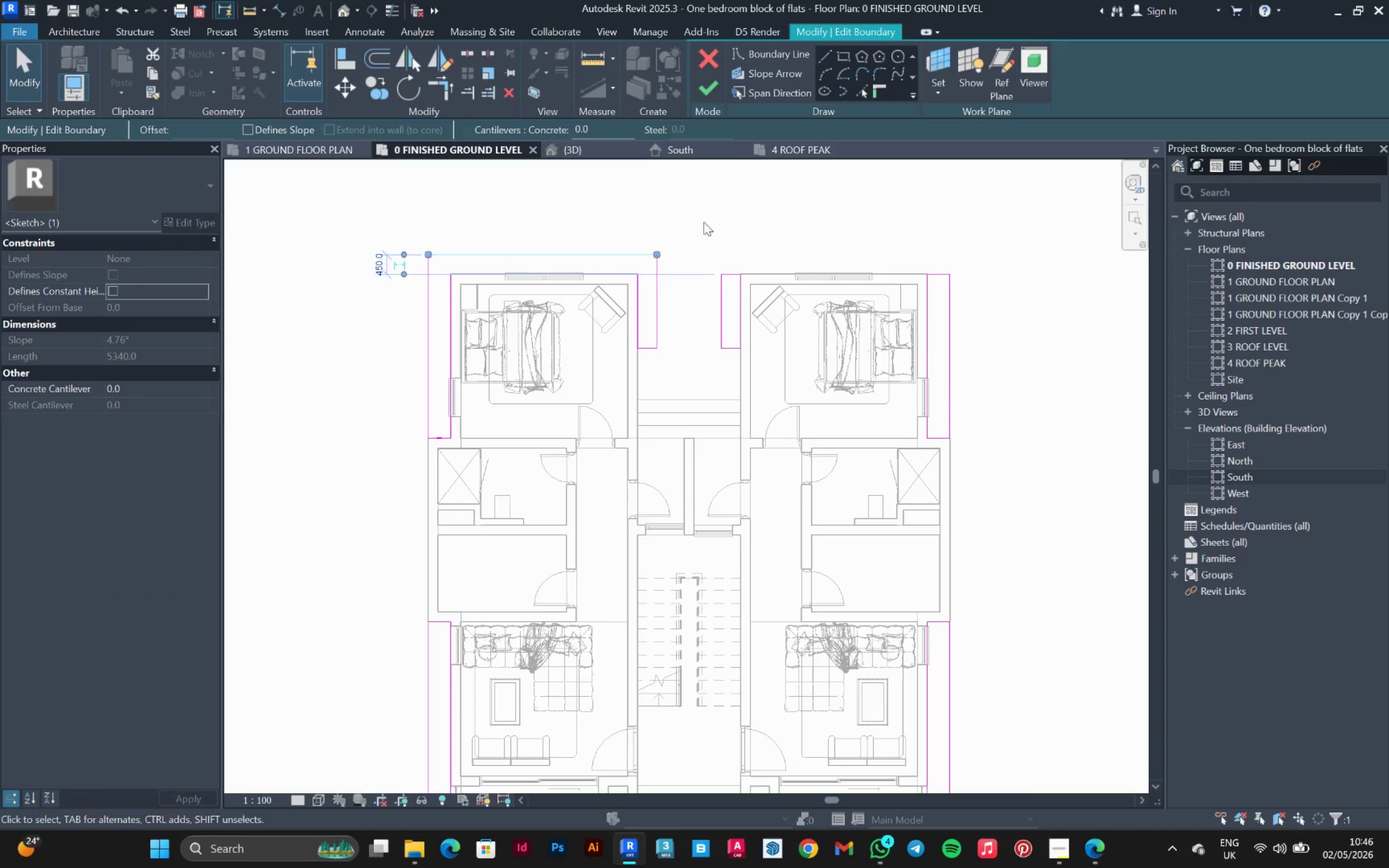 
left_click([704, 222])
 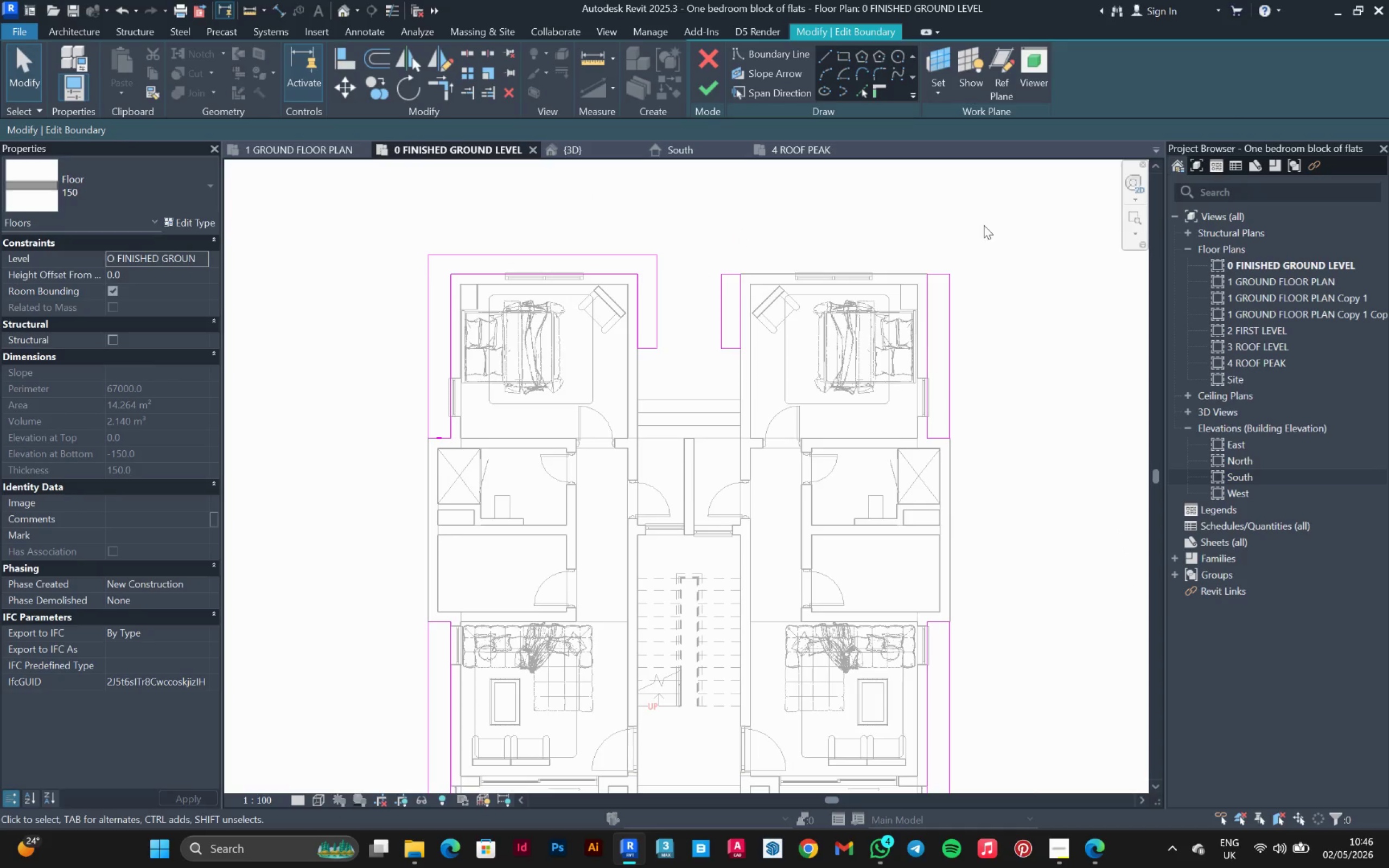 
left_click_drag(start_coordinate=[985, 225], to_coordinate=[705, 473])
 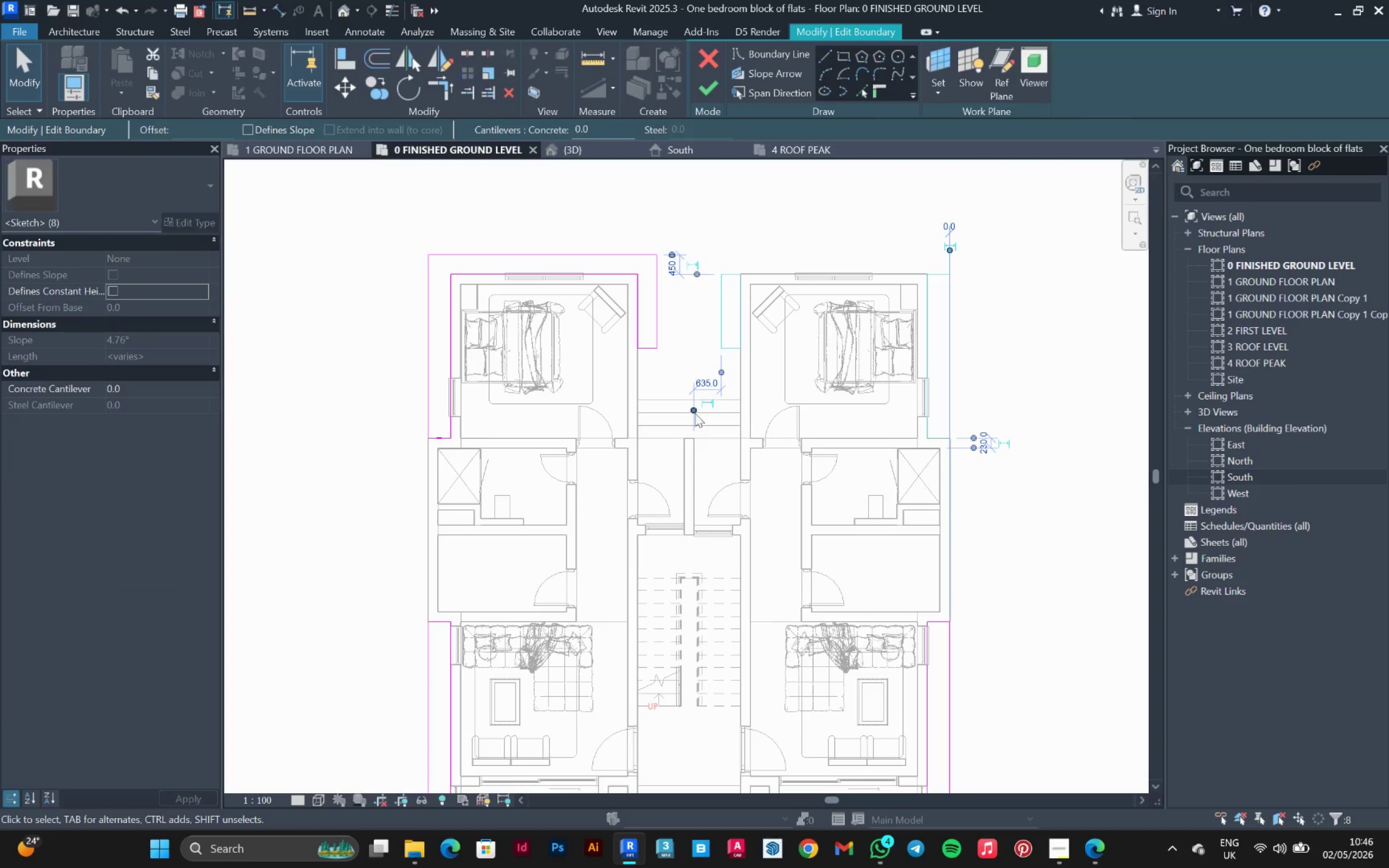 
key(Delete)
 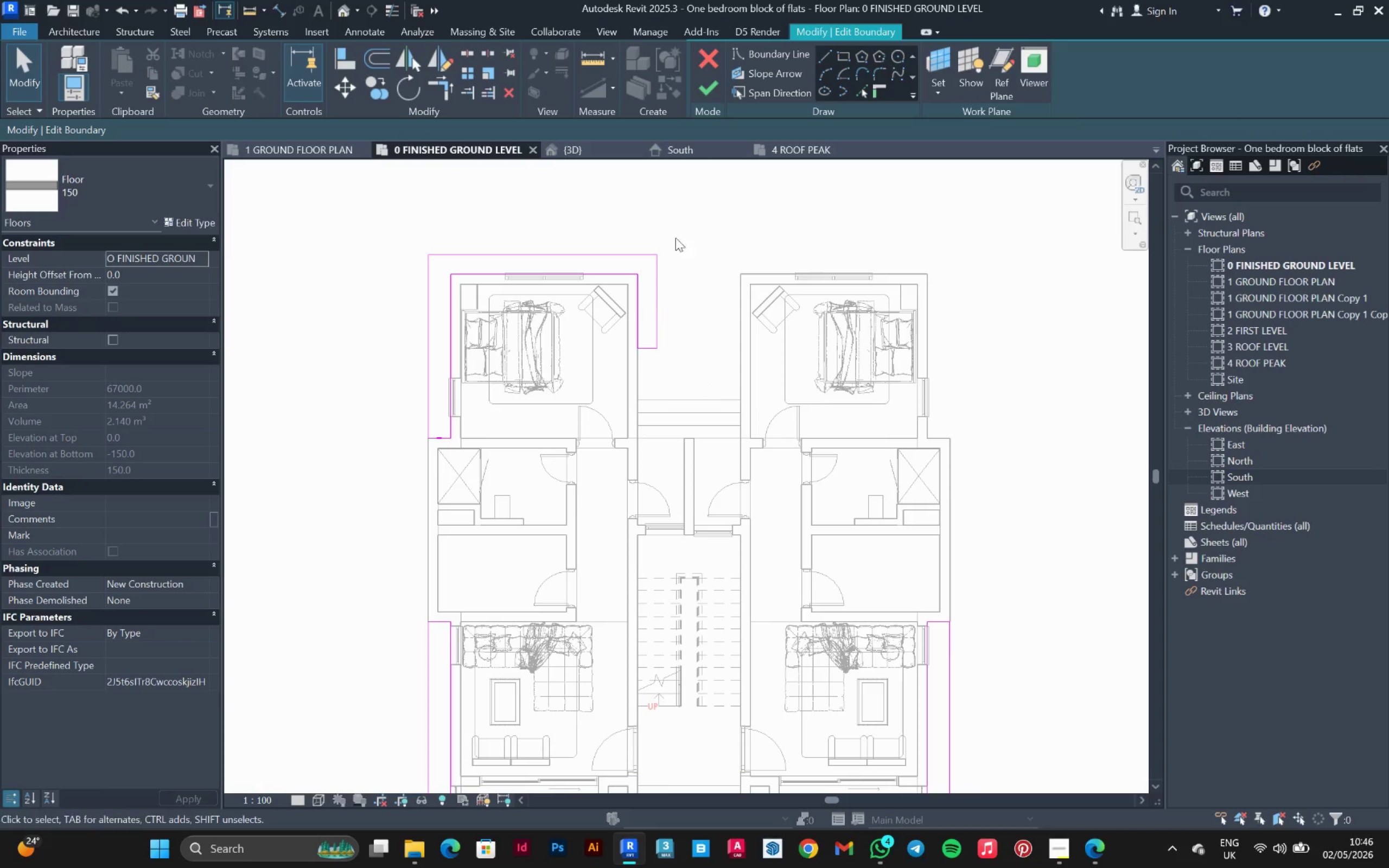 
left_click_drag(start_coordinate=[684, 218], to_coordinate=[365, 461])
 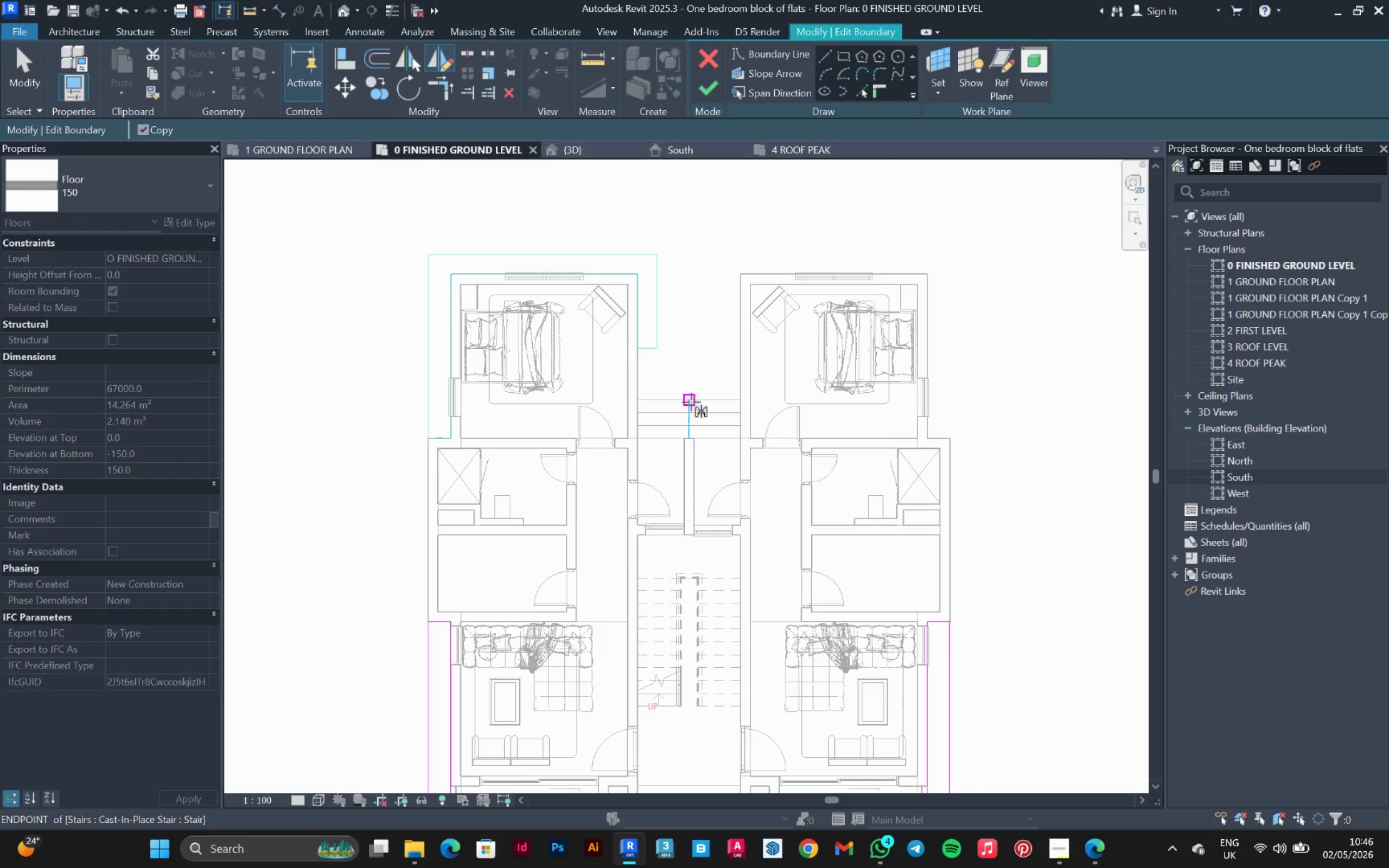 
left_click([690, 402])
 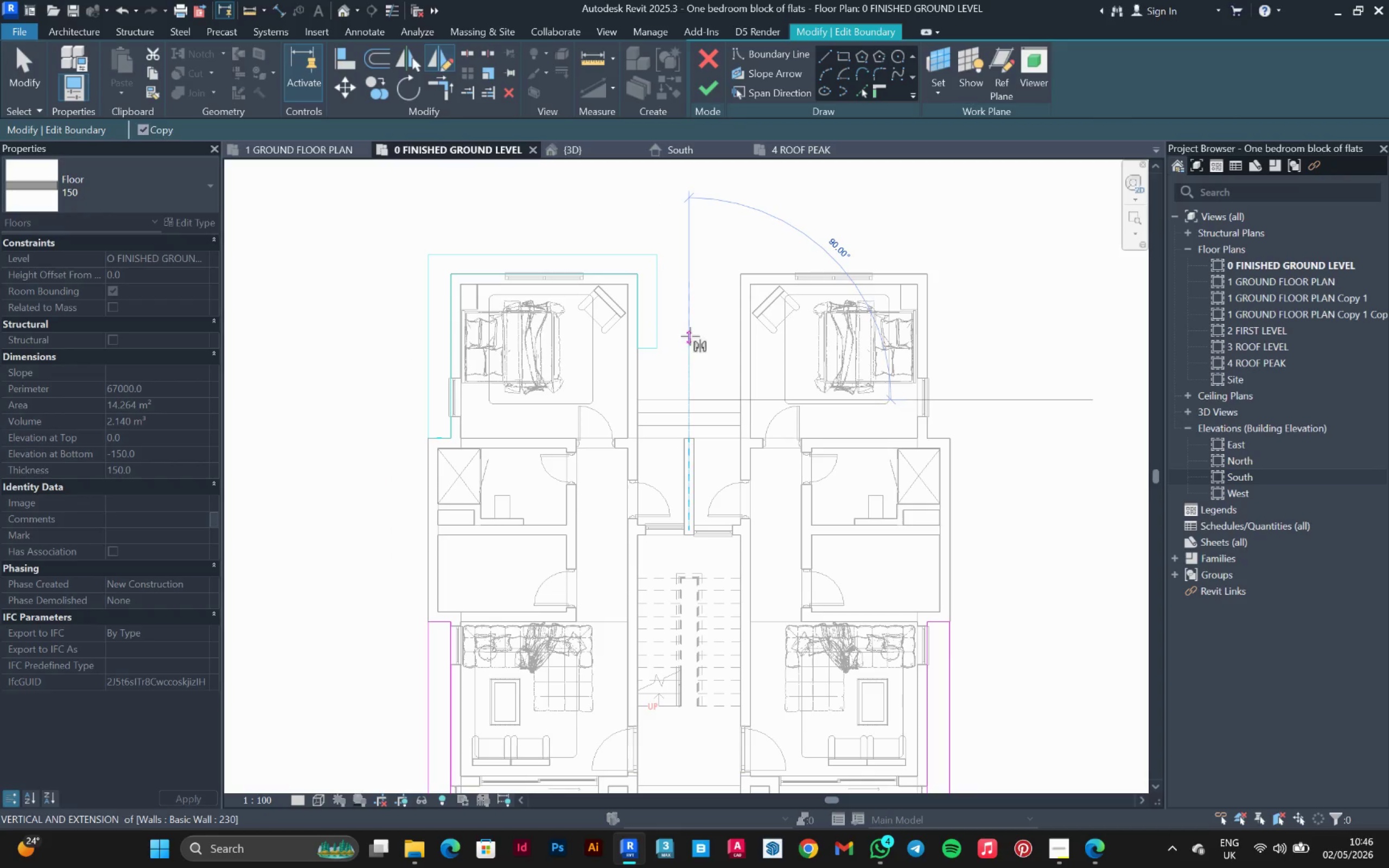 
left_click([690, 336])
 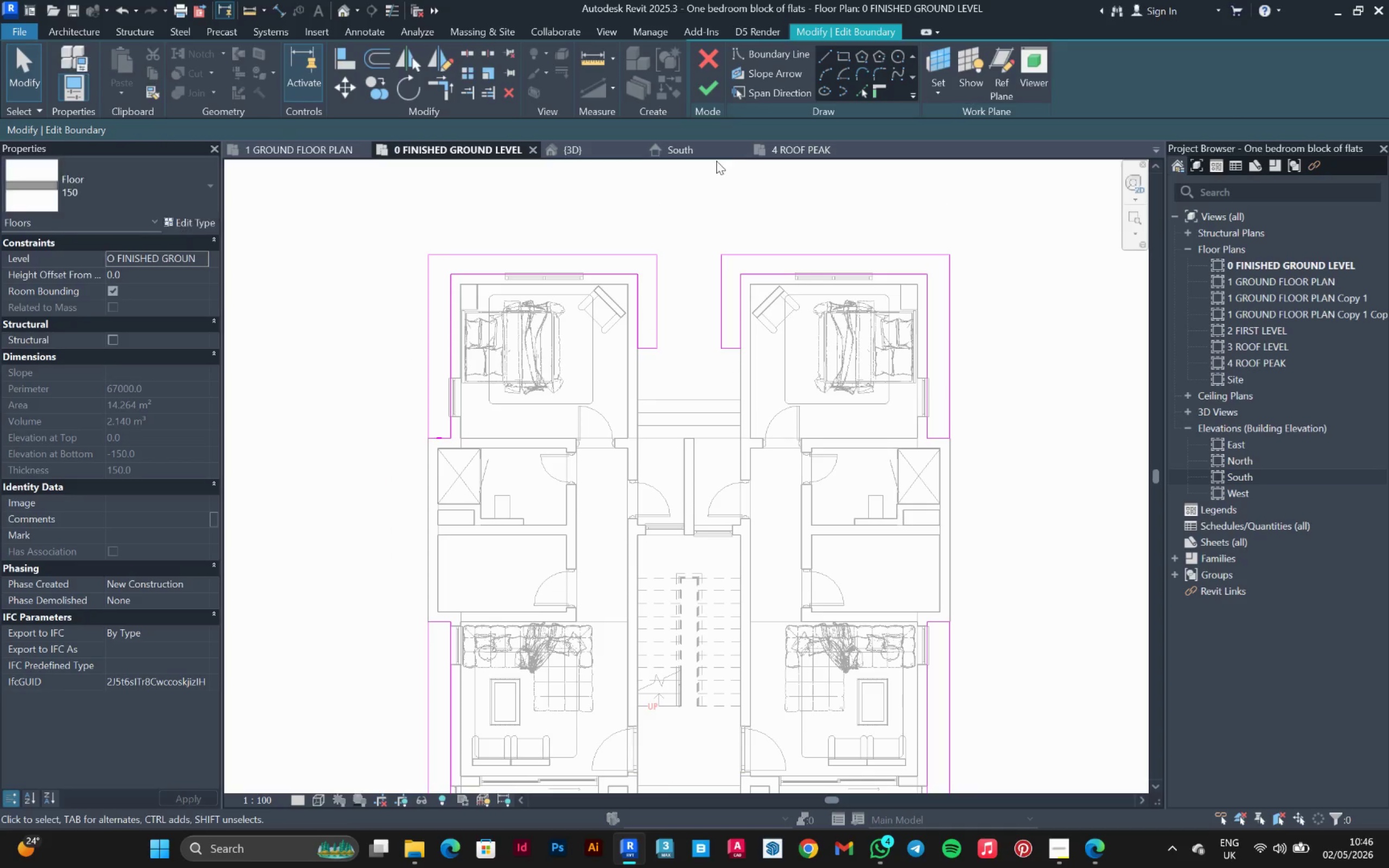 
scroll: coordinate [769, 167], scroll_direction: down, amount: 6.0
 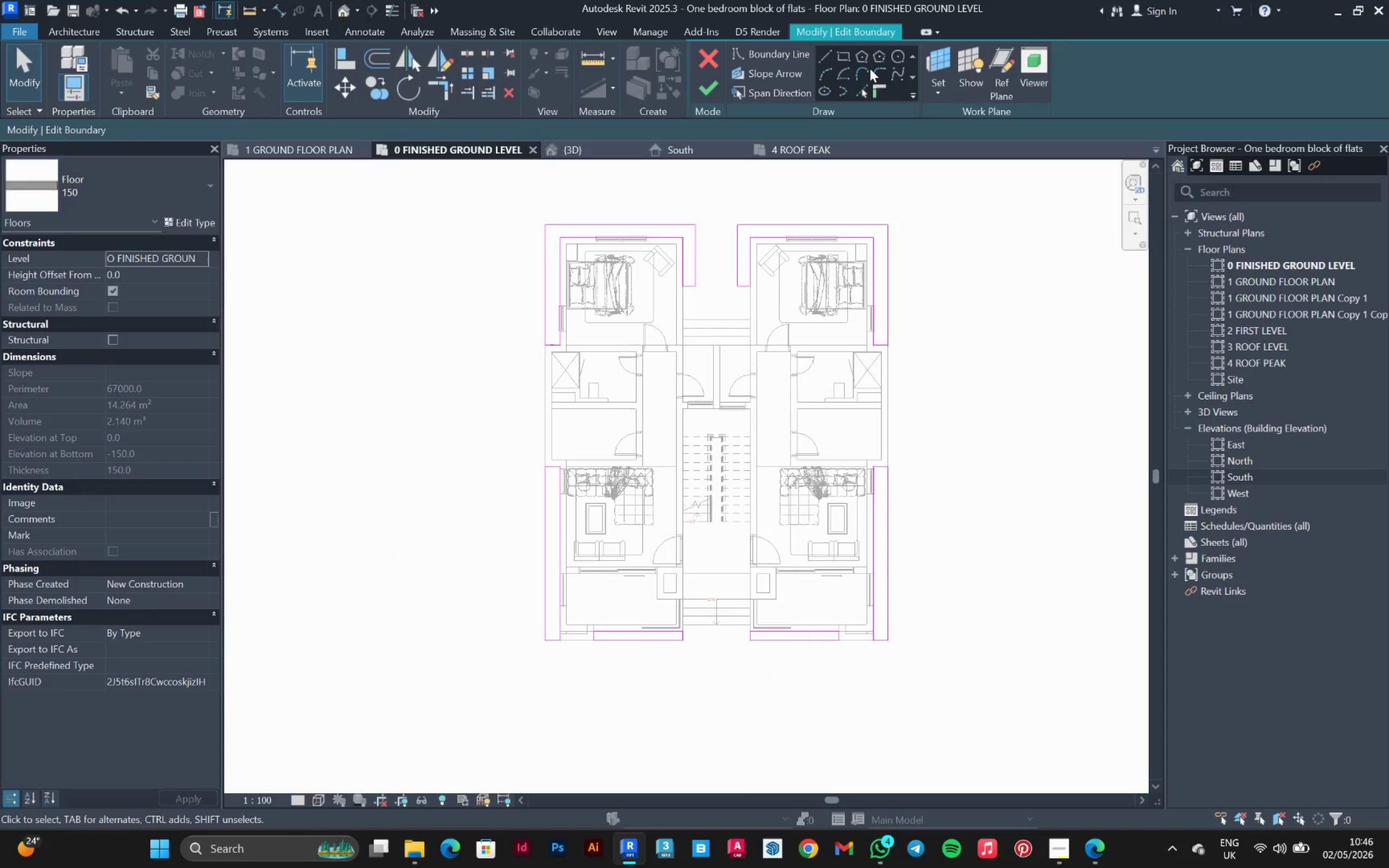 
left_click([879, 73])
 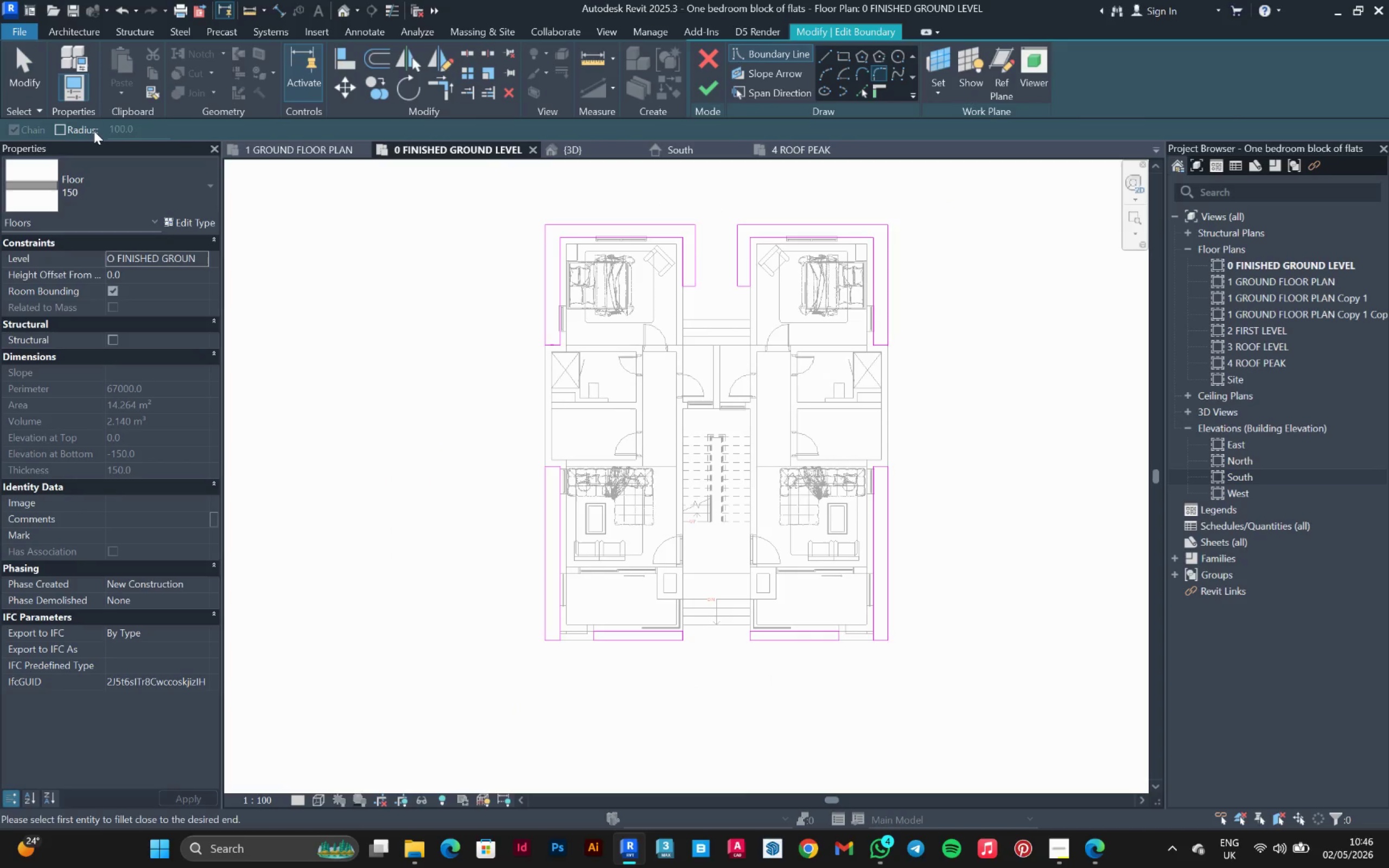 
left_click([62, 132])
 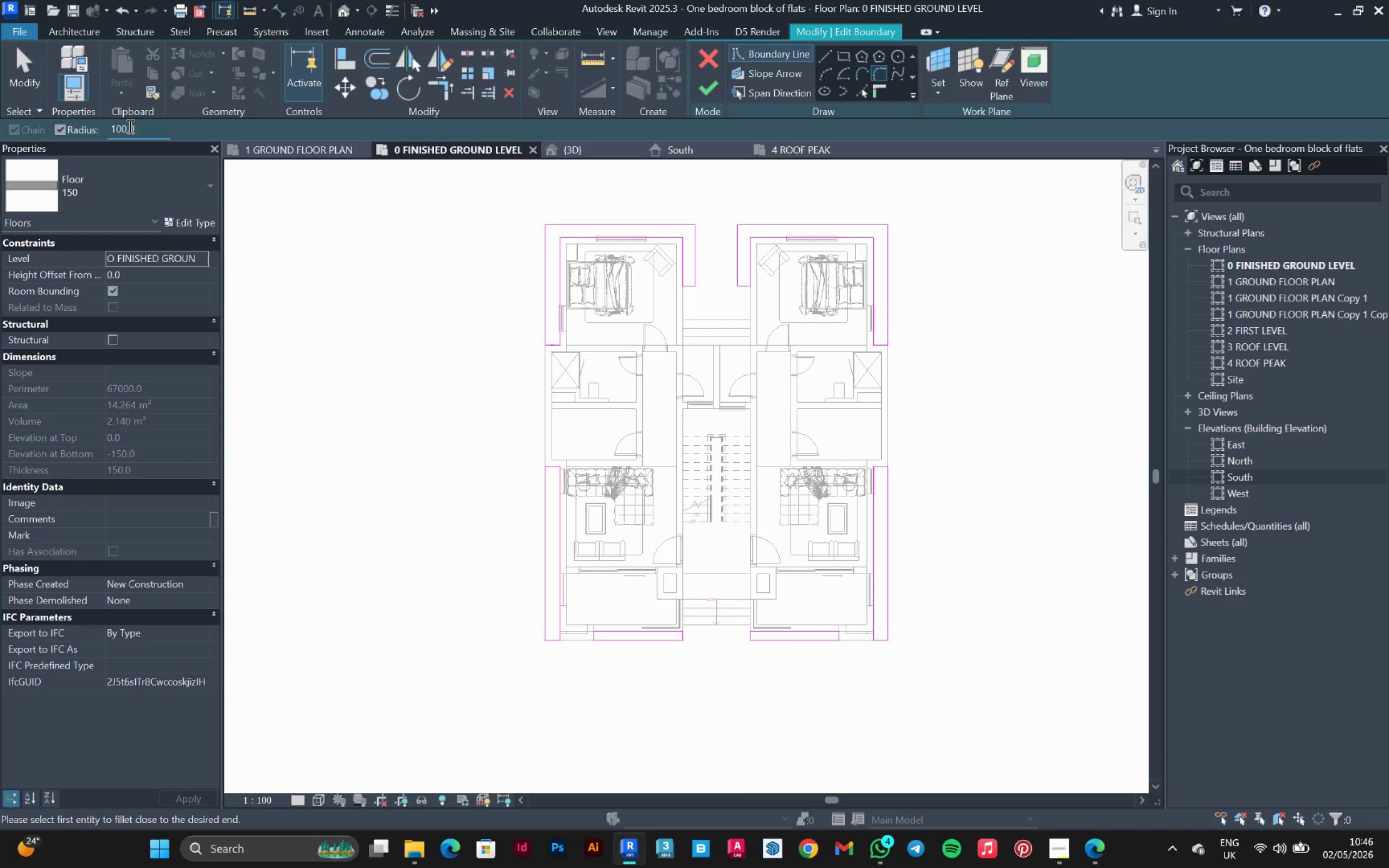 
double_click([129, 126])
 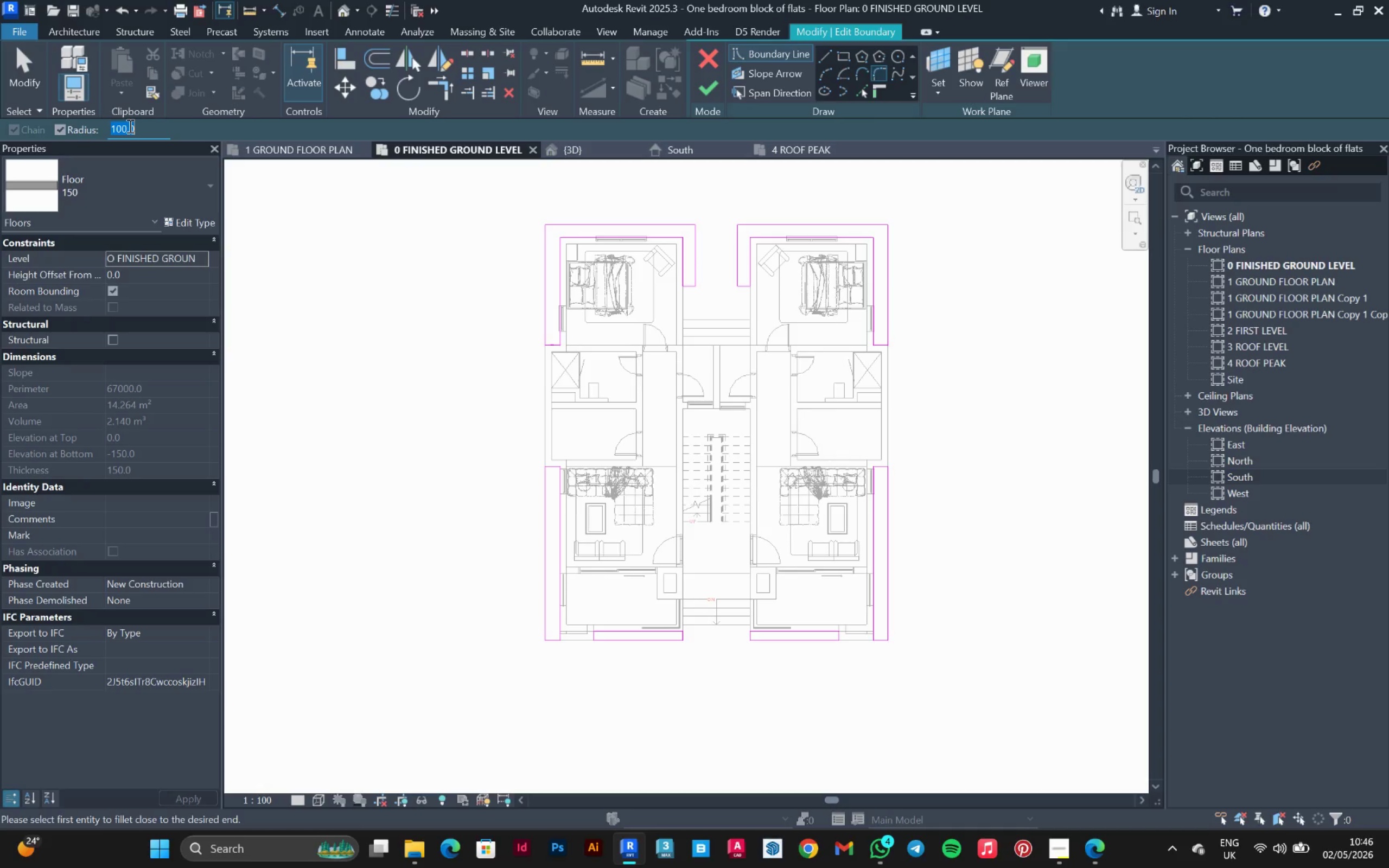 
type(4550)
 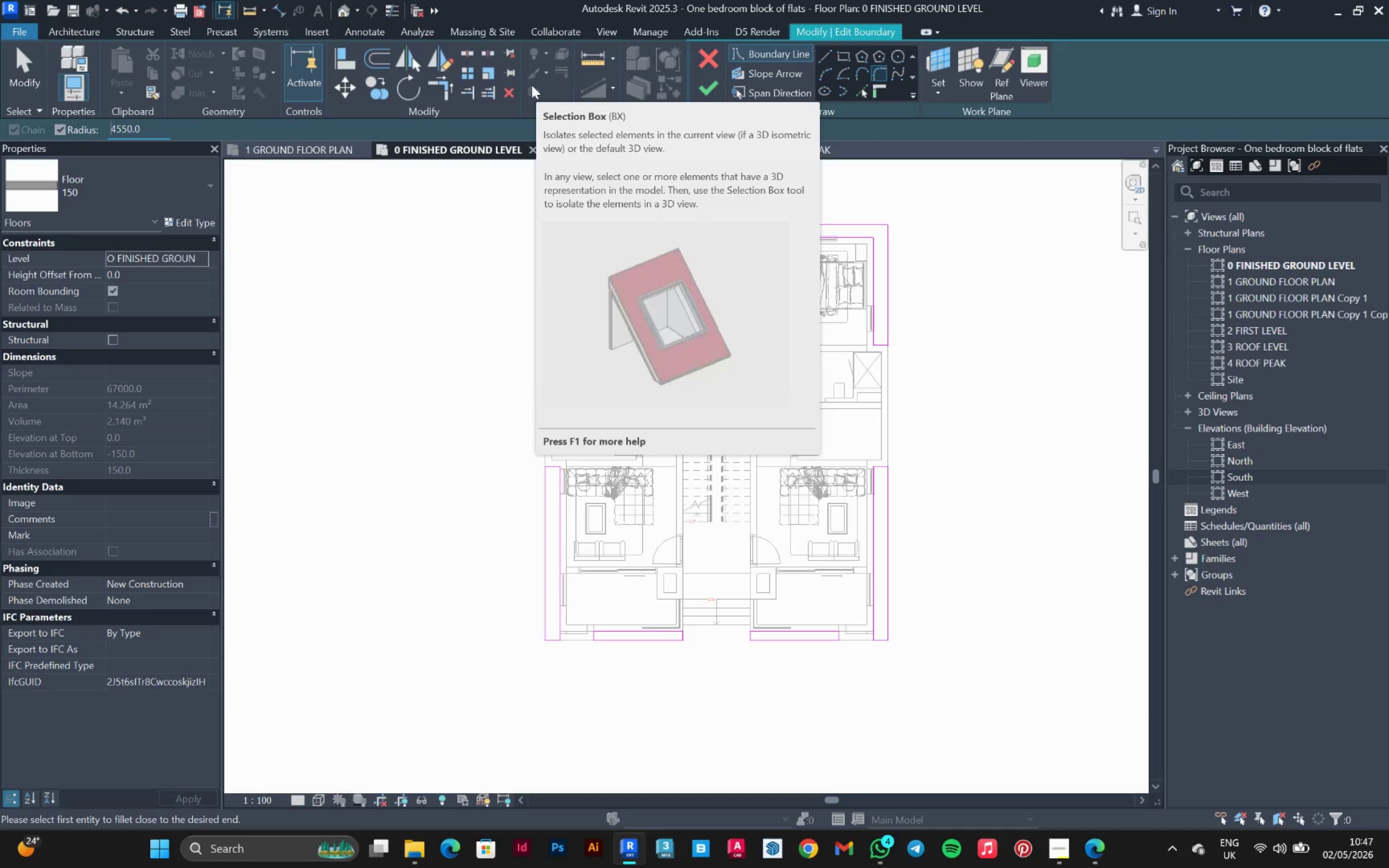 
wait(34.44)
 